 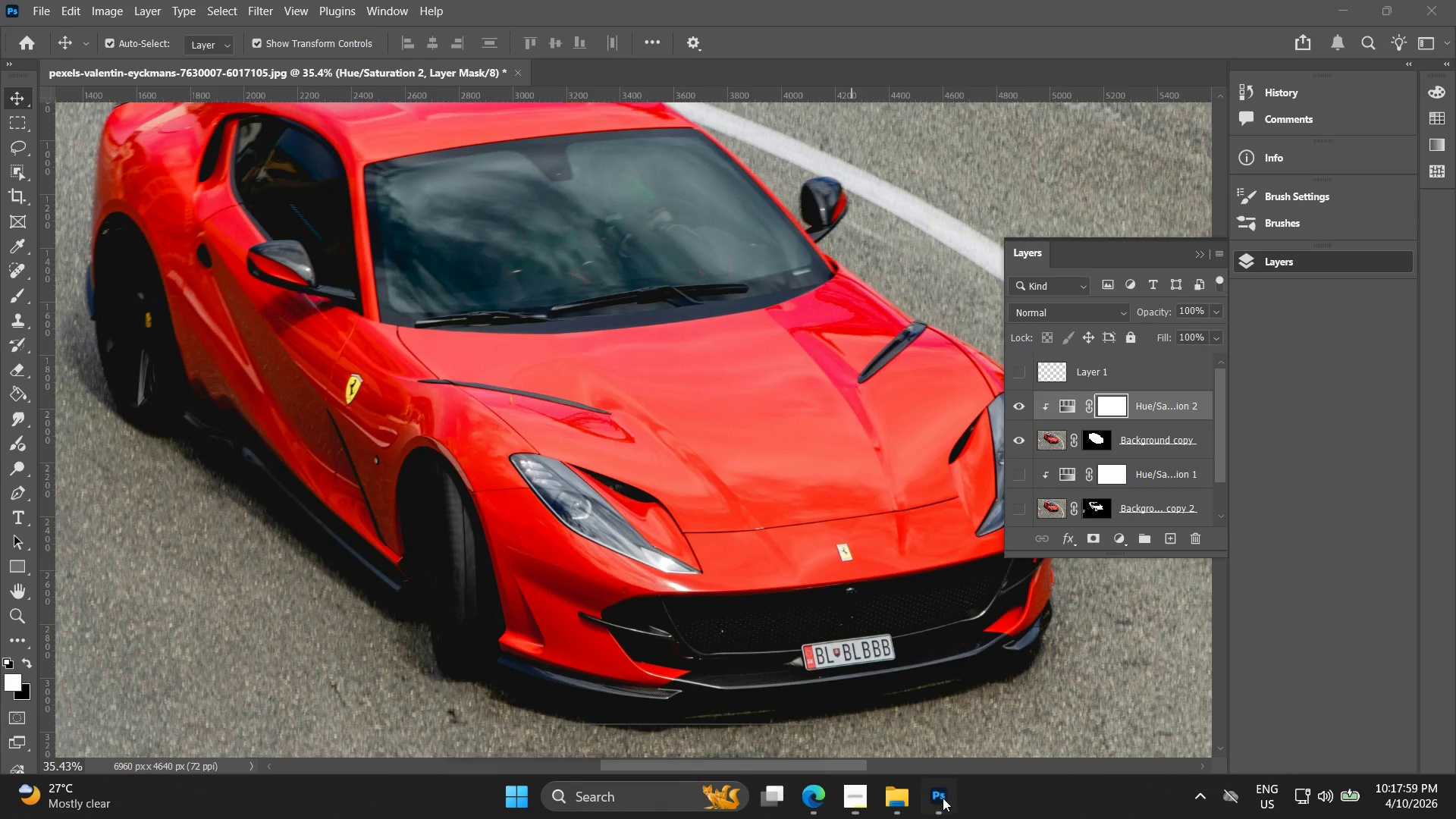 
scroll: coordinate [1132, 483], scroll_direction: down, amount: 9.0
 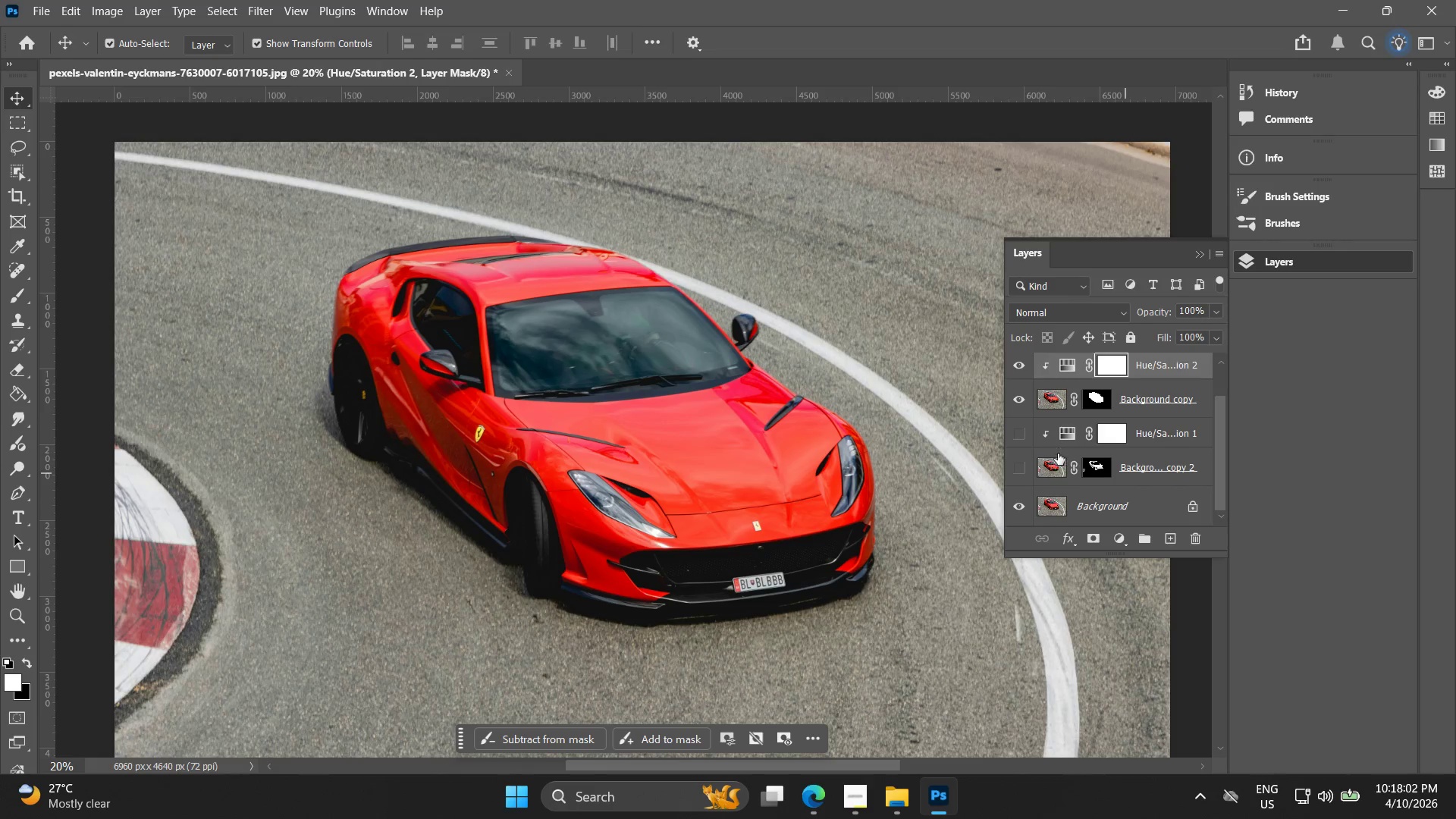 
left_click([1056, 503])
 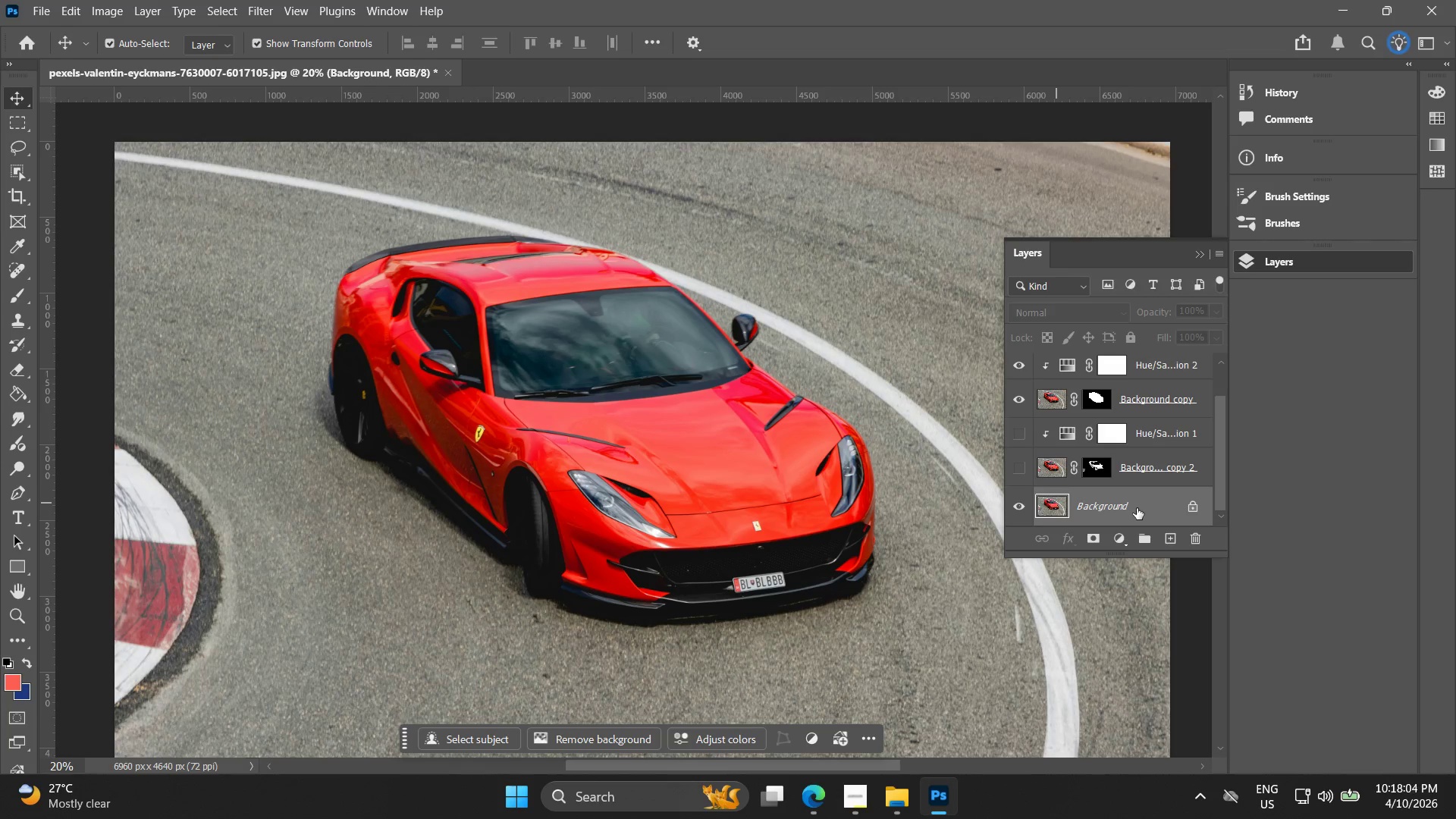 
right_click([1134, 508])
 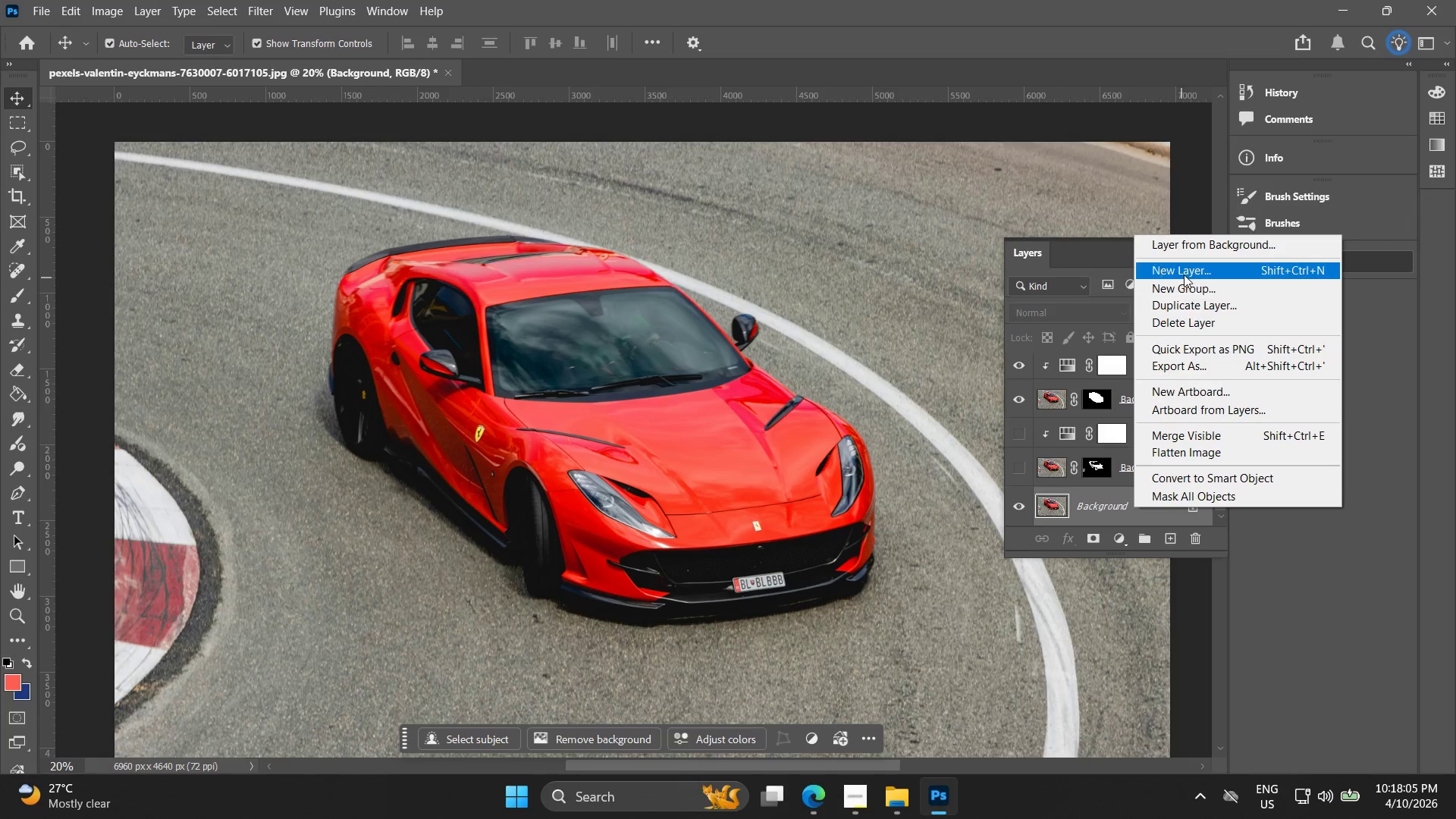 
left_click([1189, 309])
 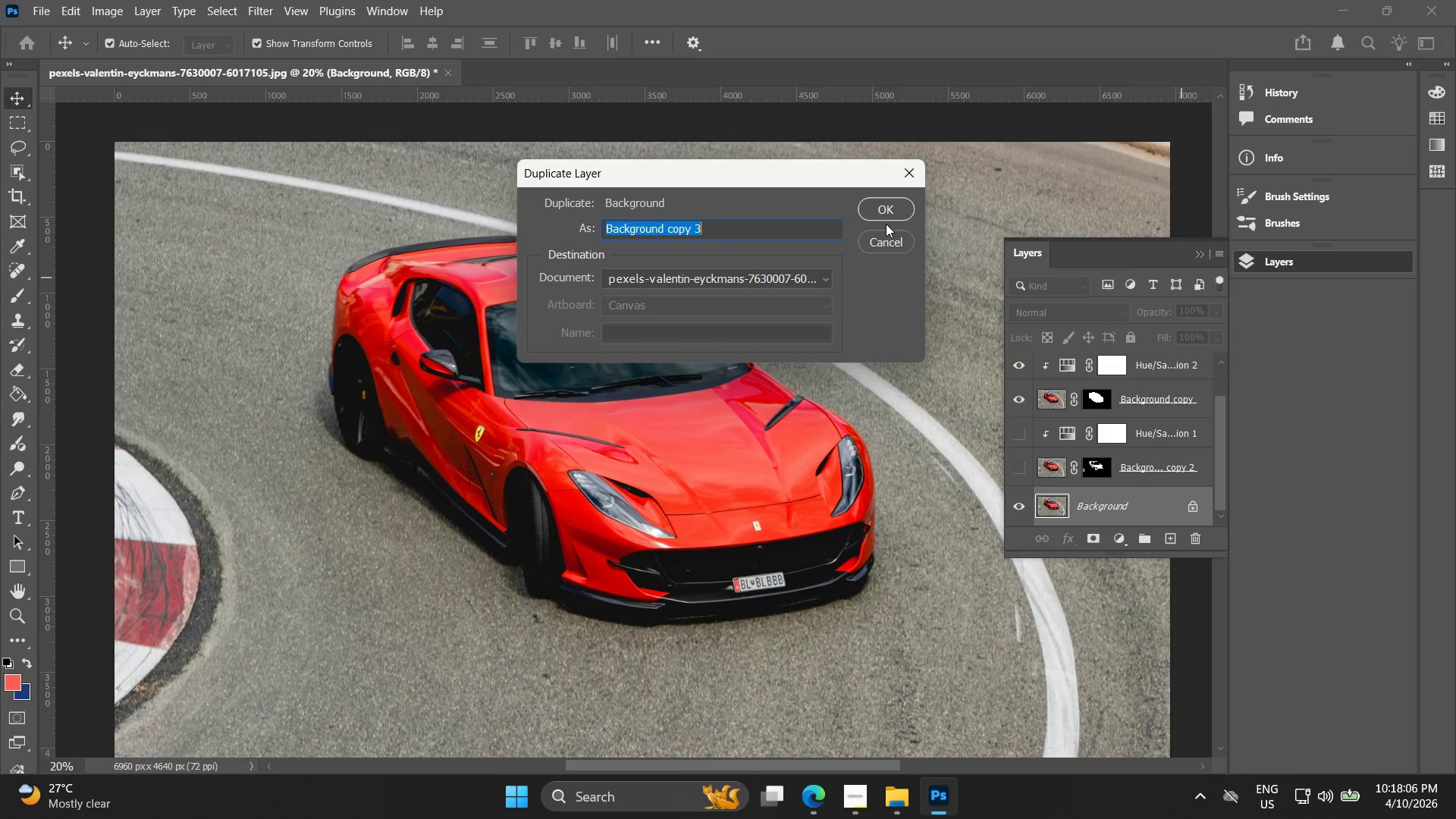 
left_click([889, 209])
 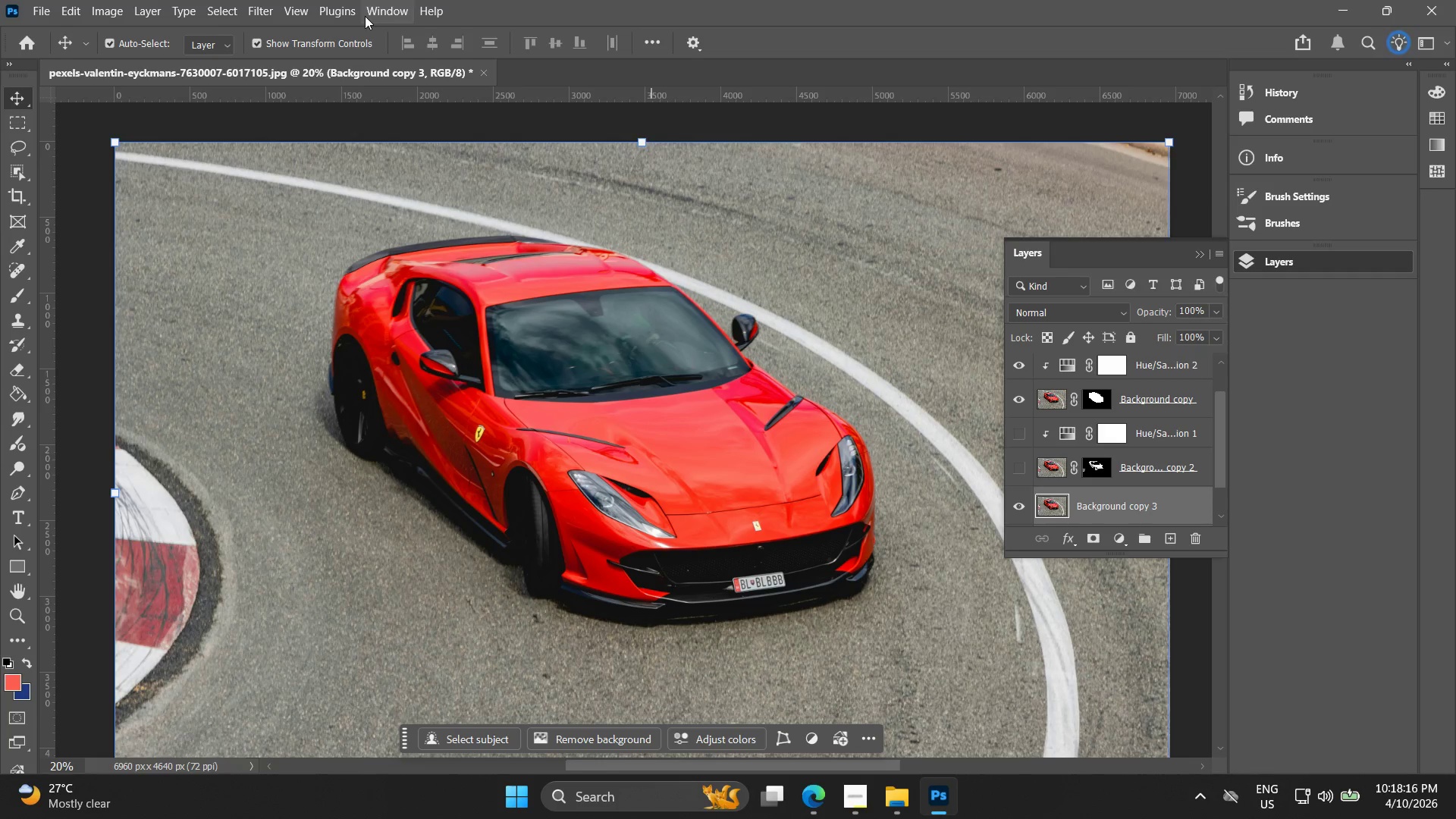 
wait(14.98)
 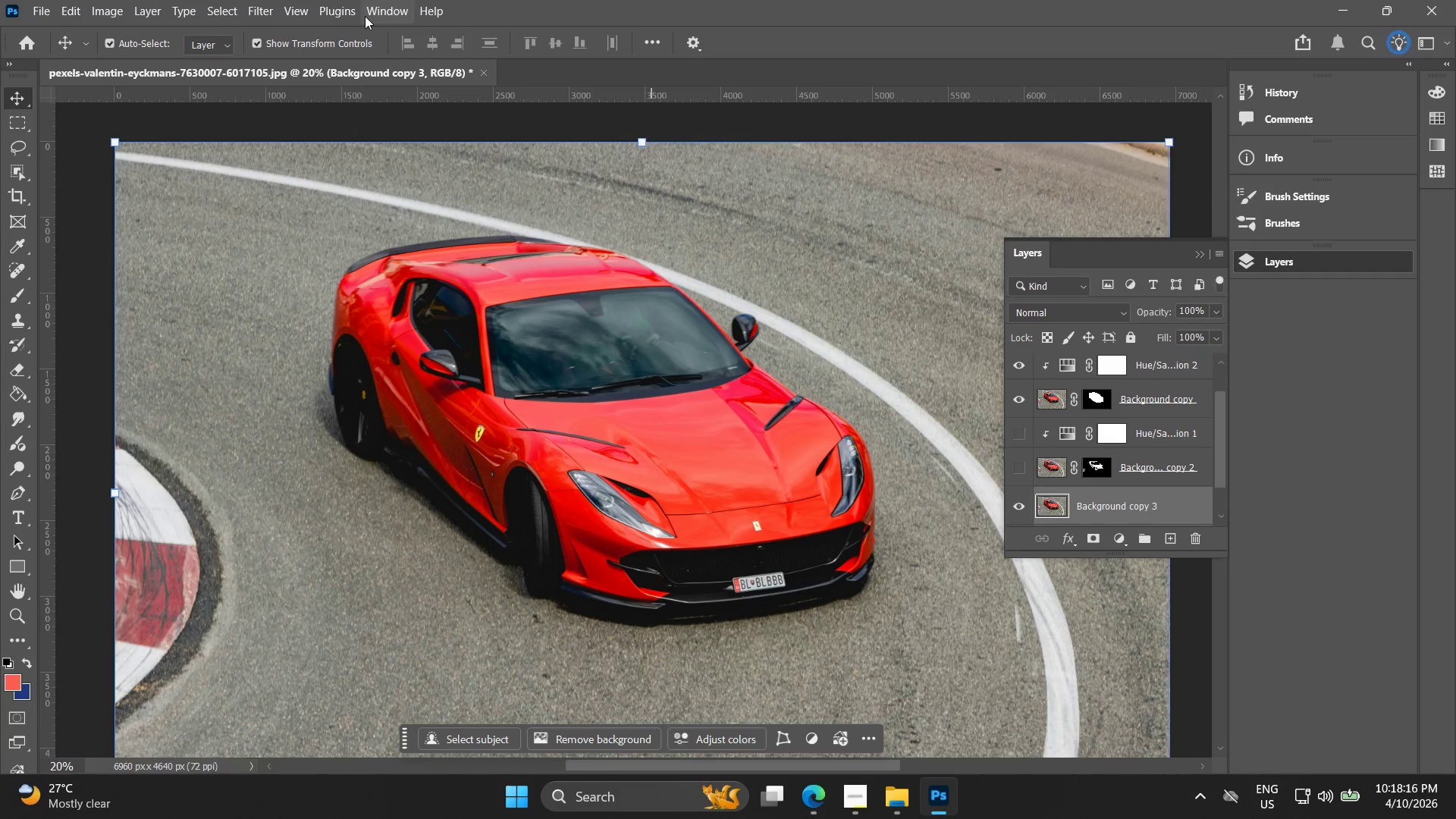 
double_click([1054, 395])
 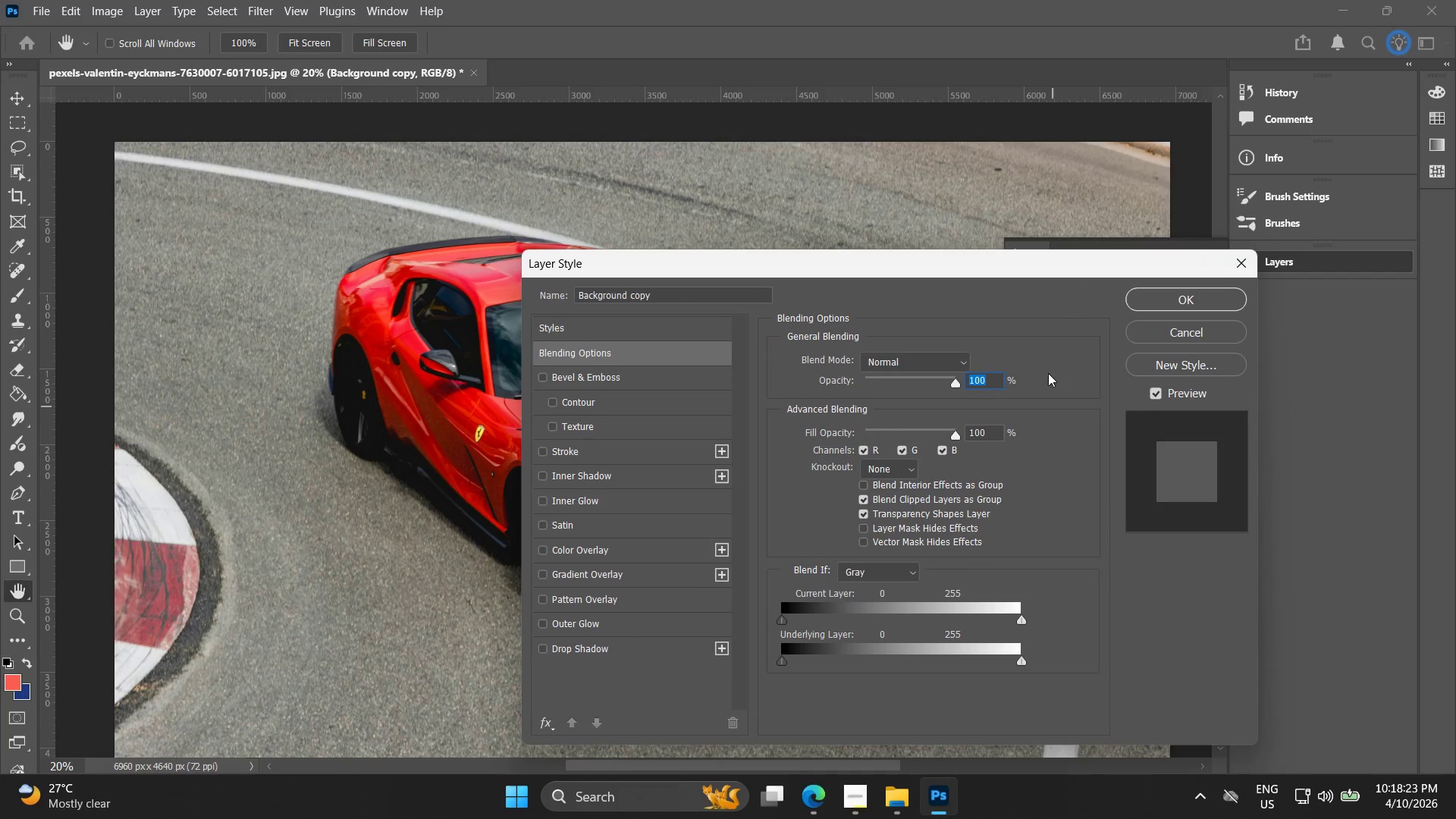 
left_click([1181, 337])
 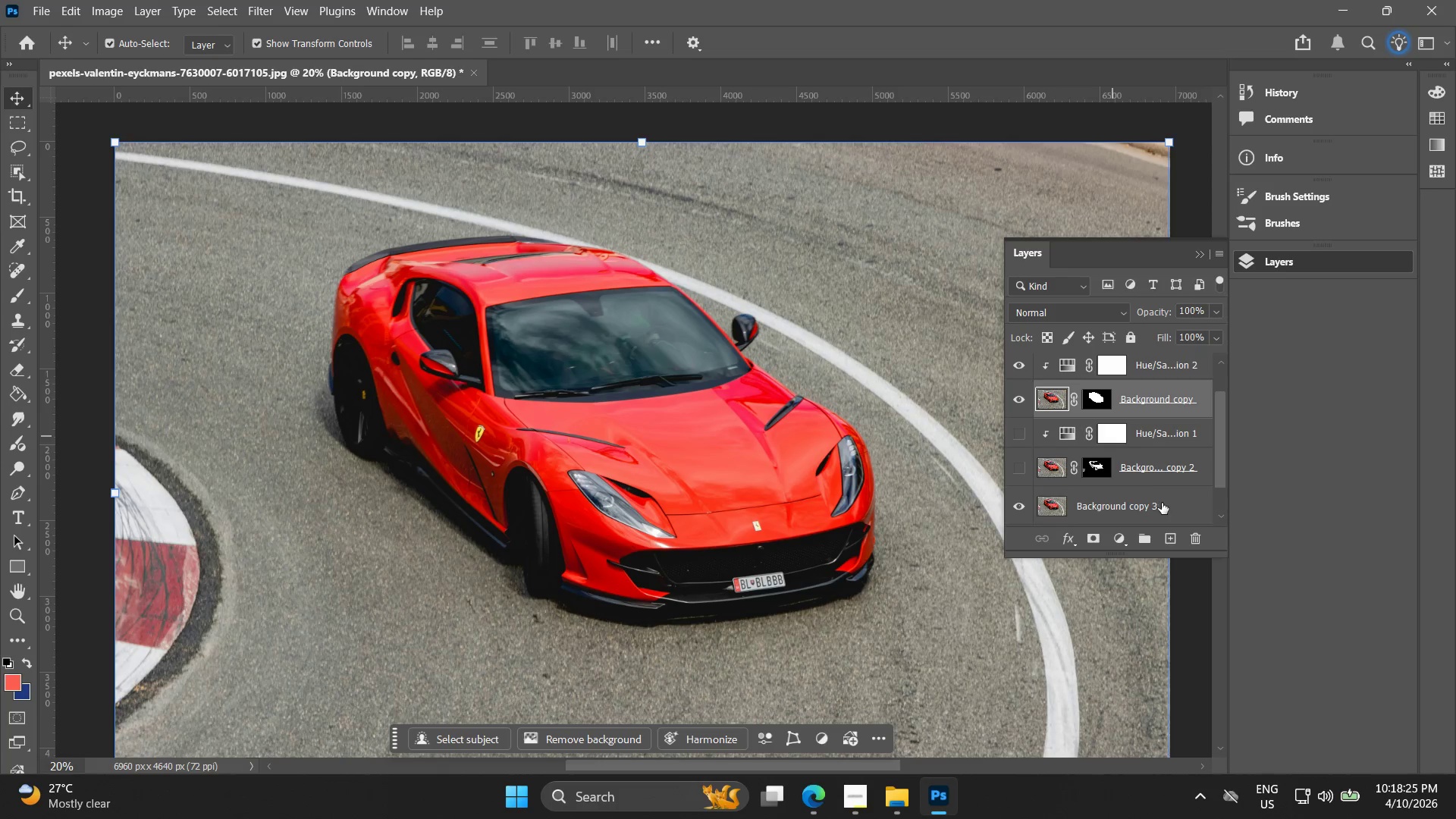 
left_click([1156, 465])
 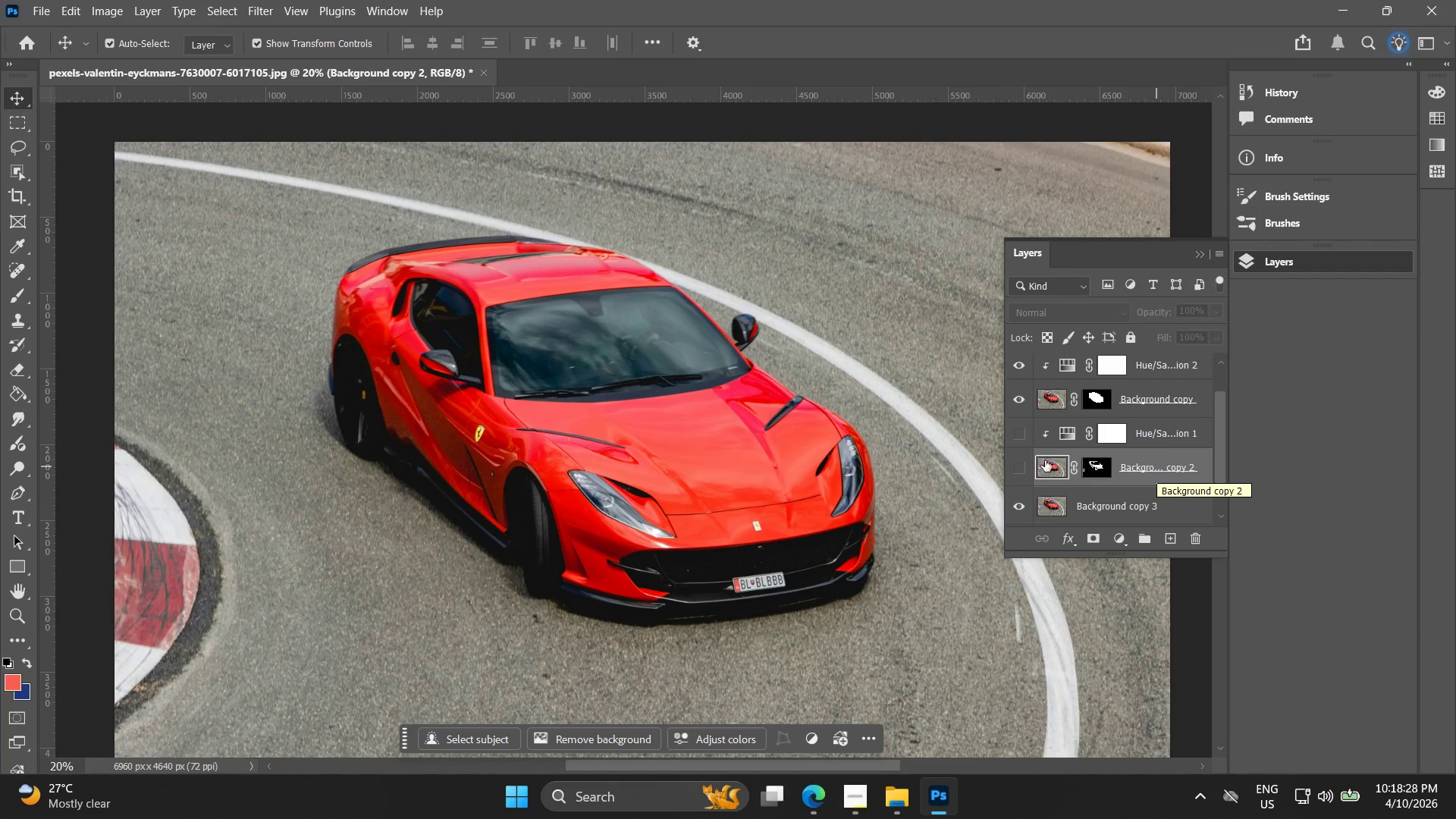 
left_click([1019, 465])
 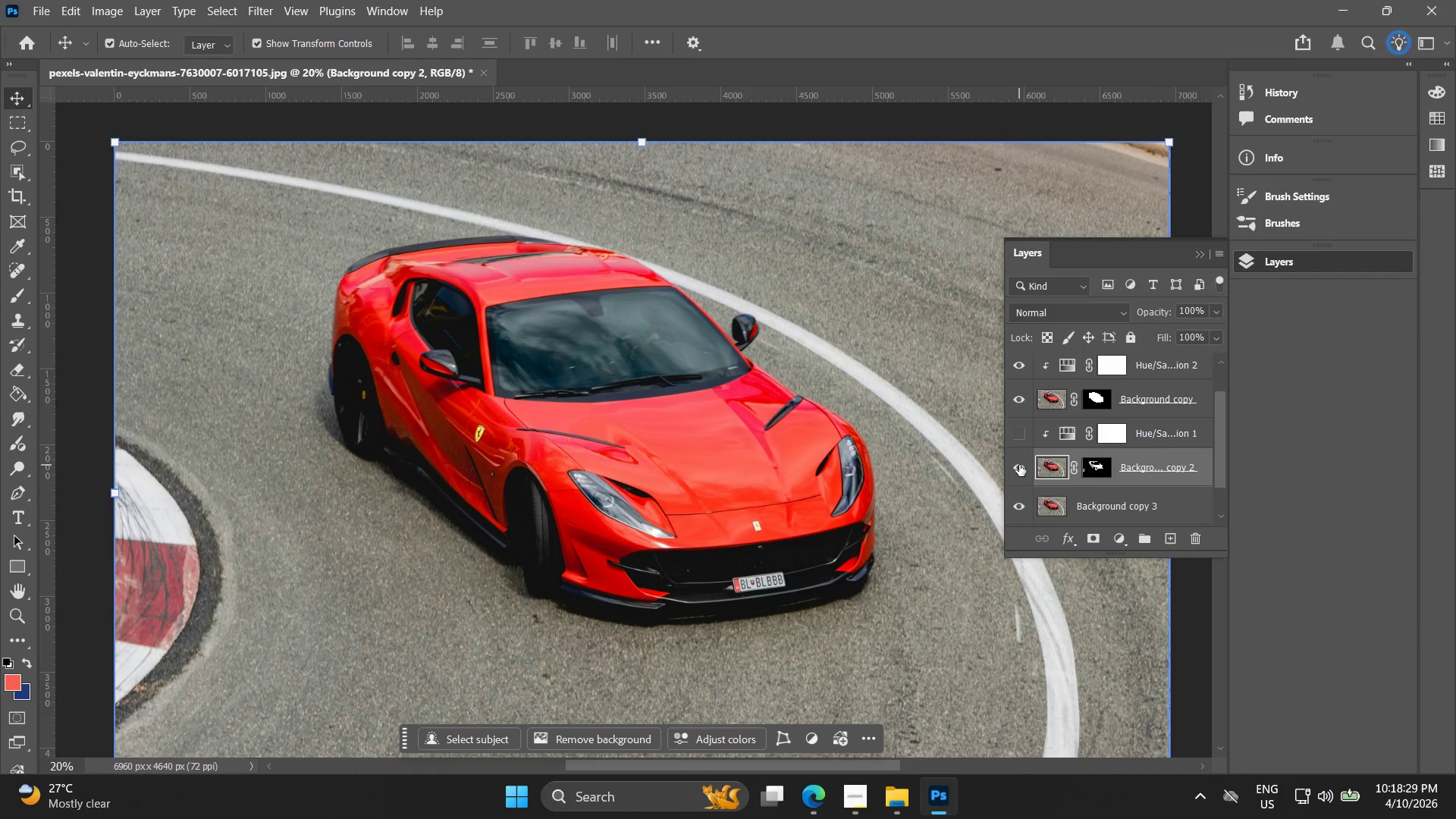 
left_click([1019, 465])
 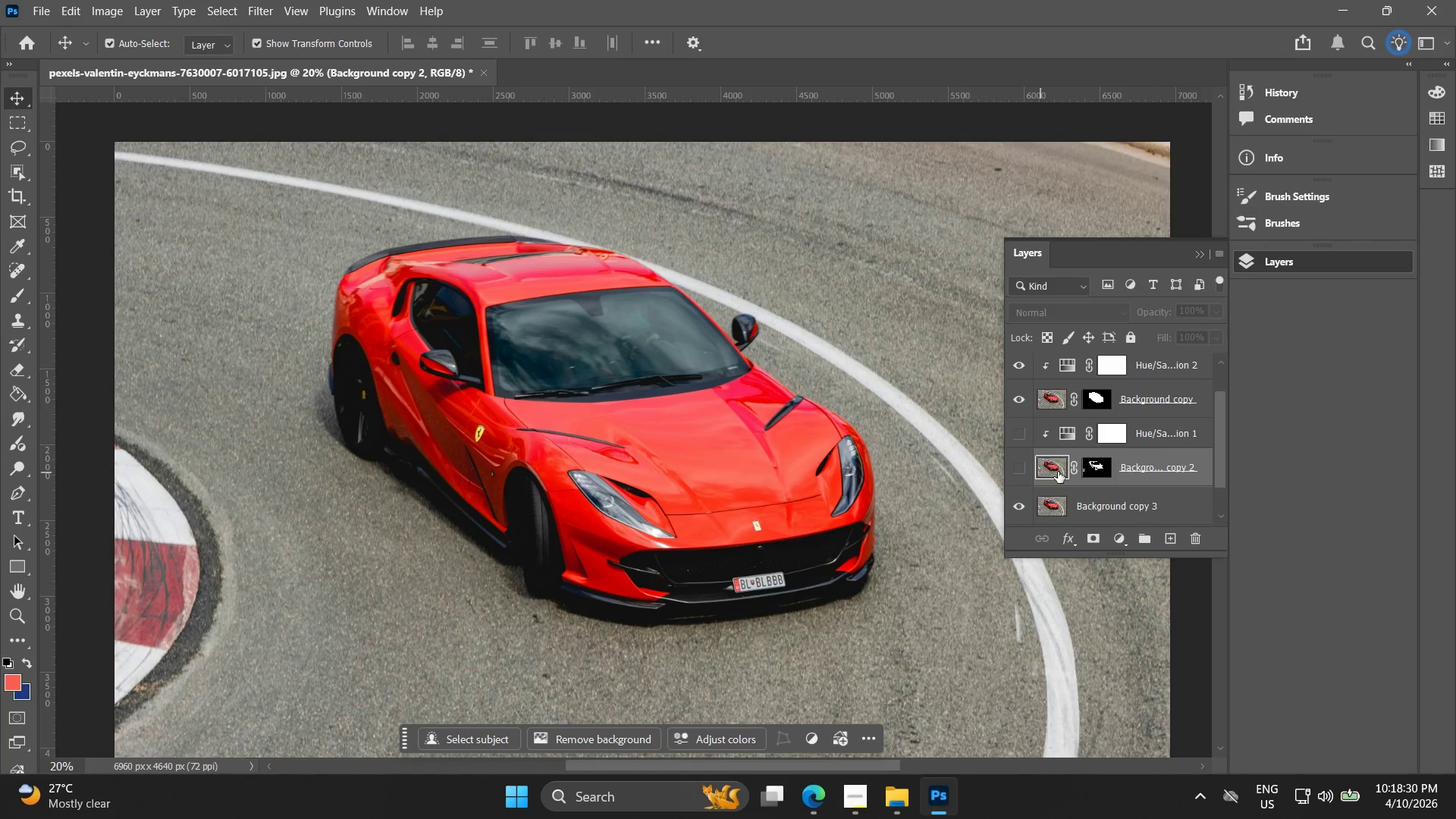 
left_click([1056, 469])
 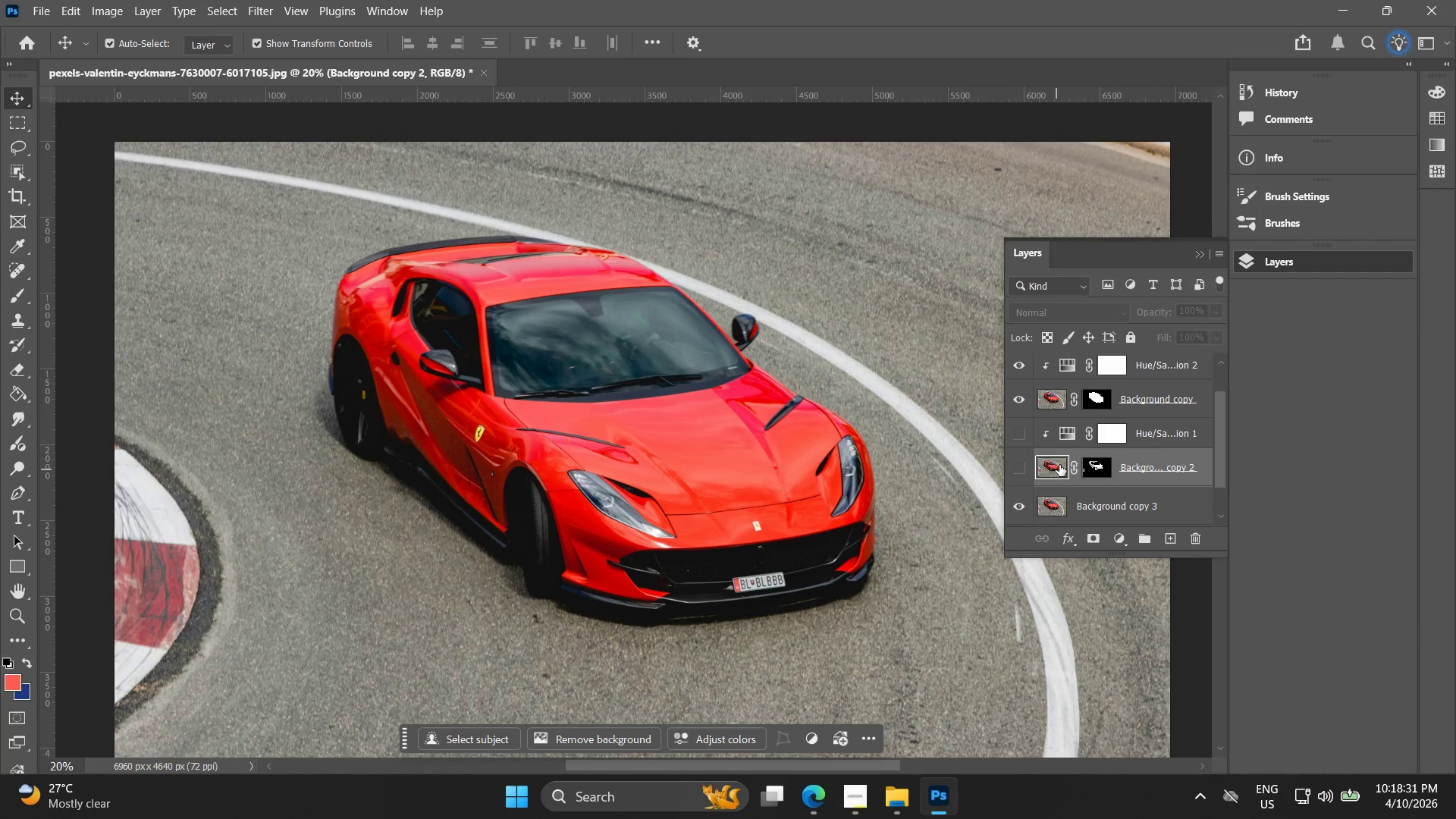 
key(Delete)
 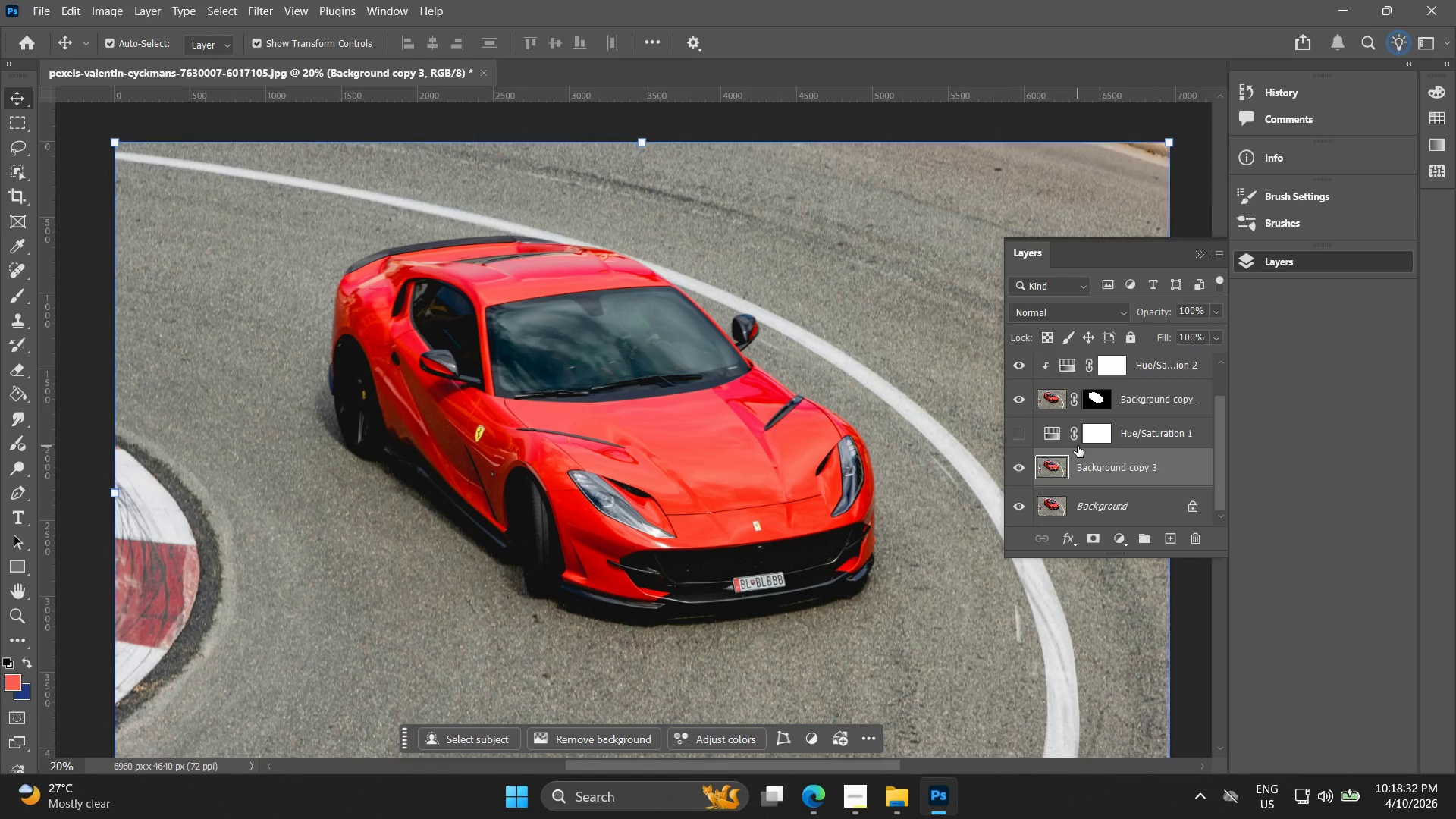 
key(Control+Z)
 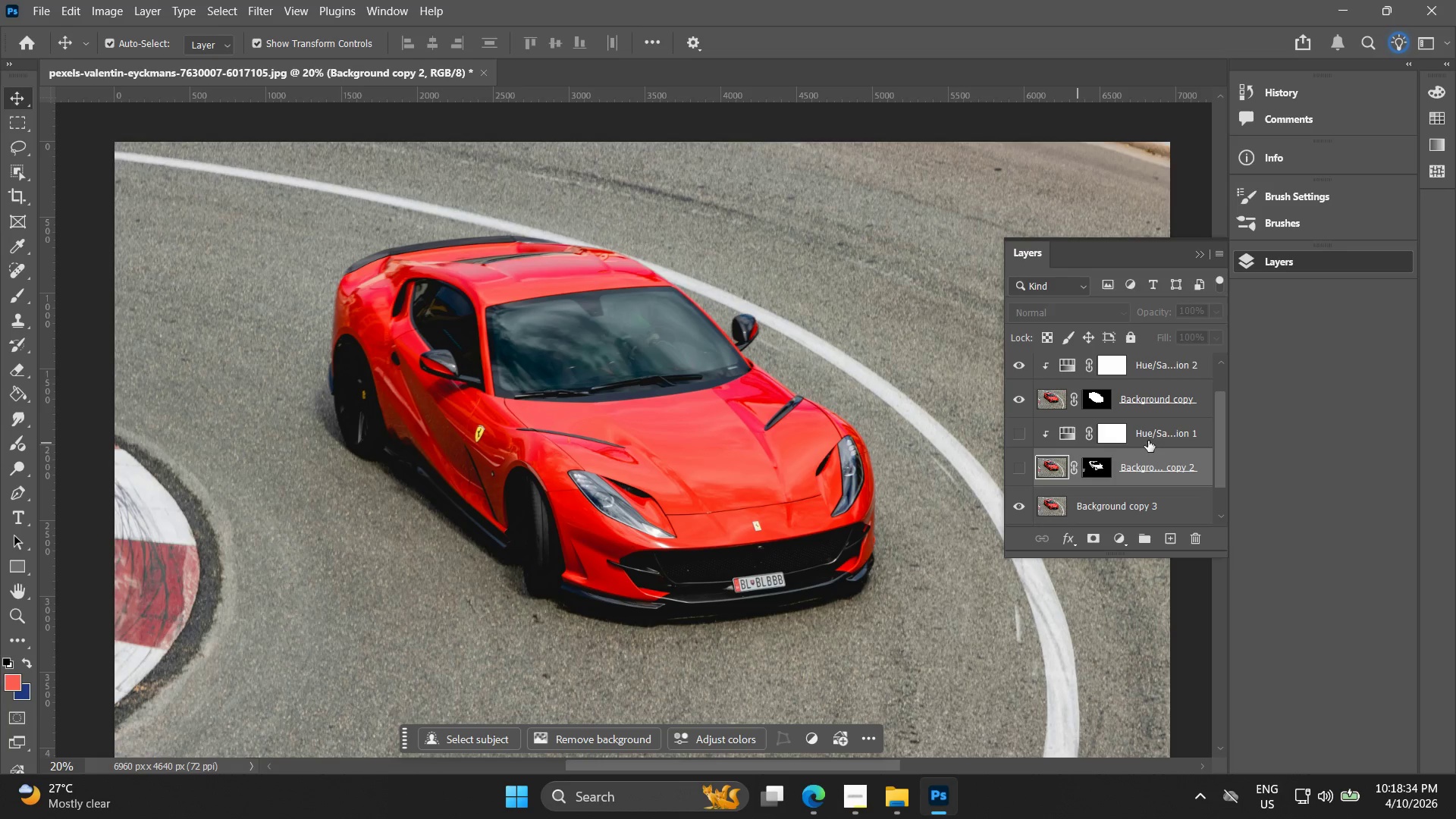 
left_click([1153, 463])
 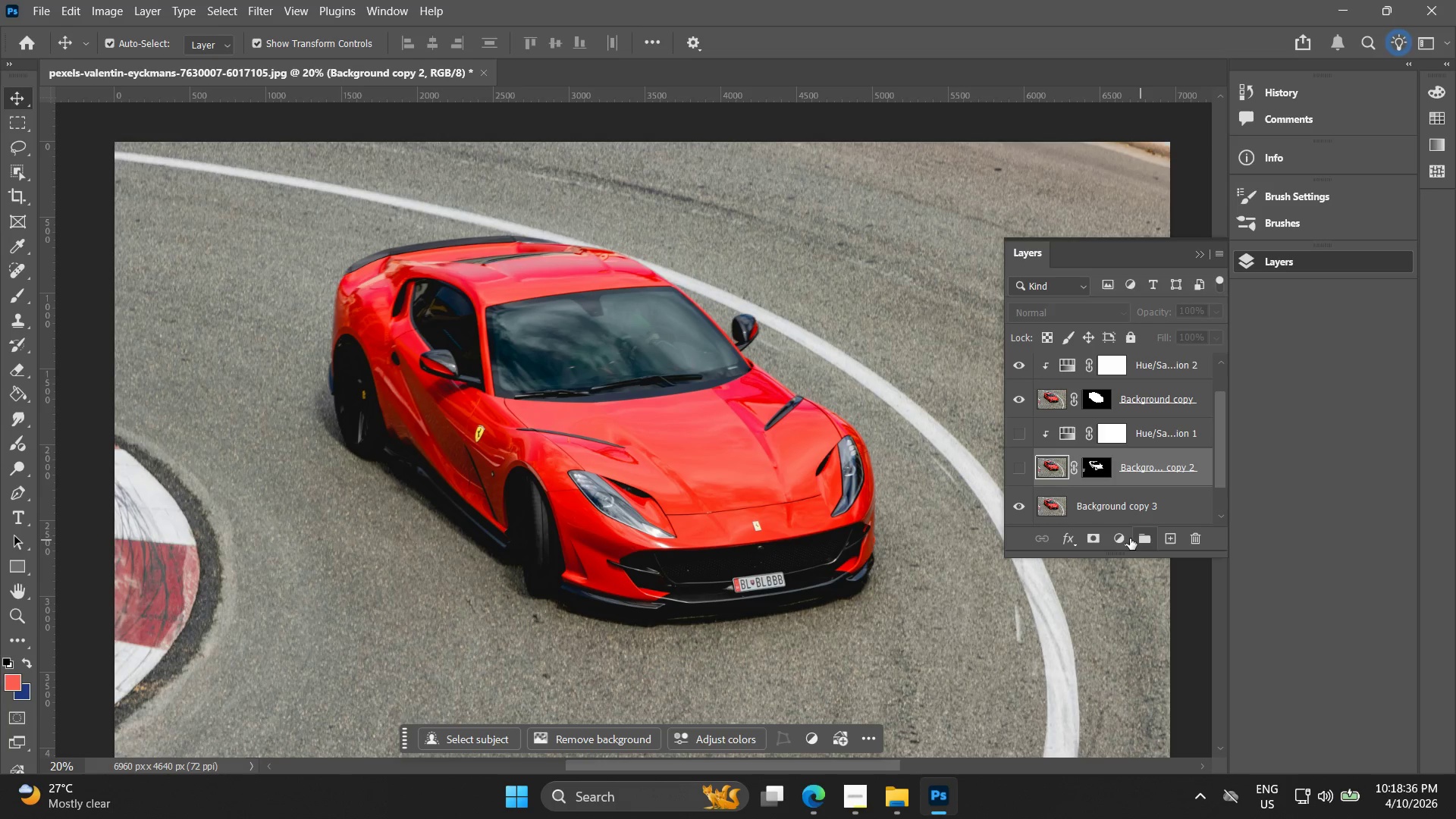 
left_click([1122, 538])
 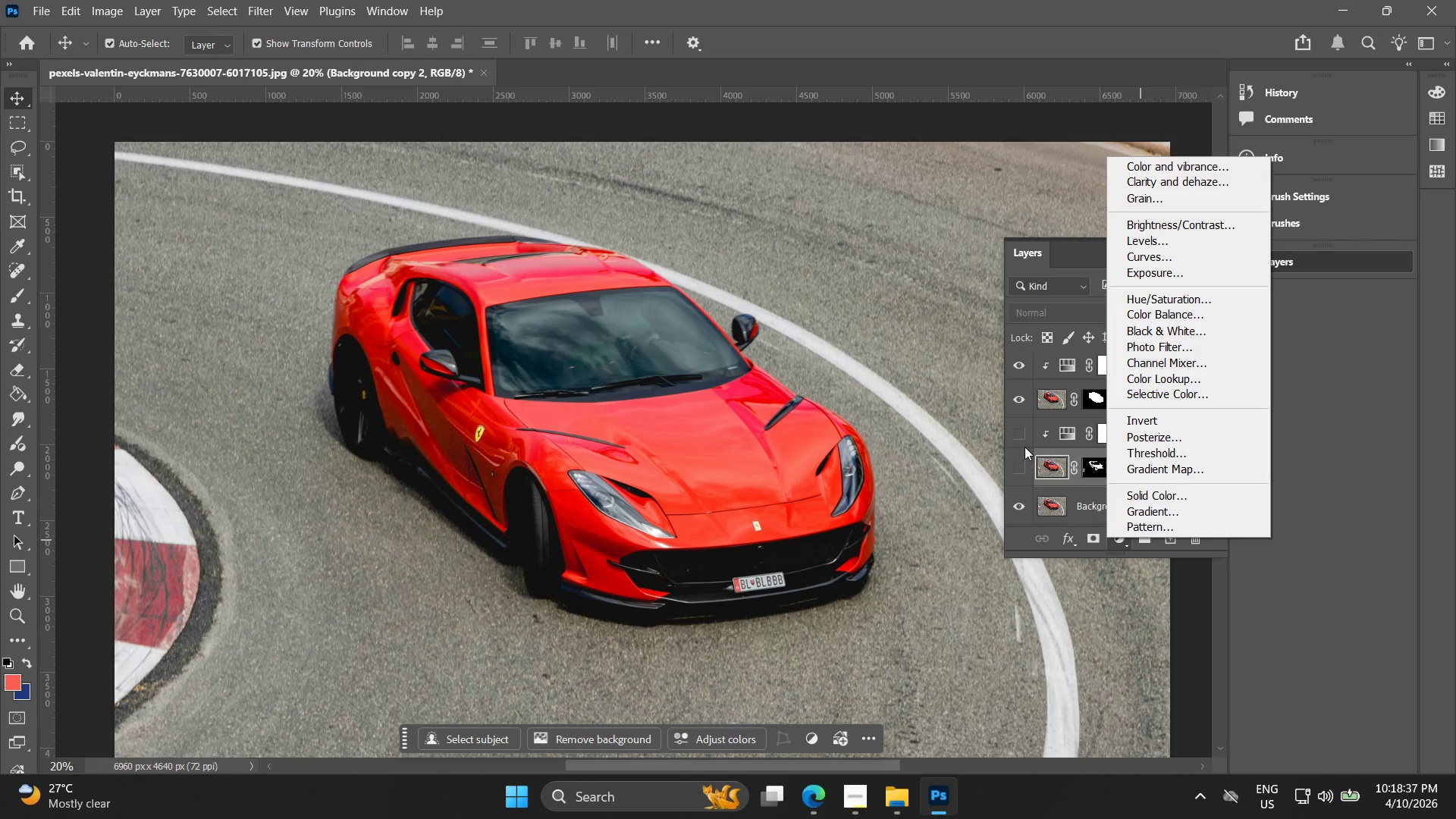 
left_click([1017, 422])
 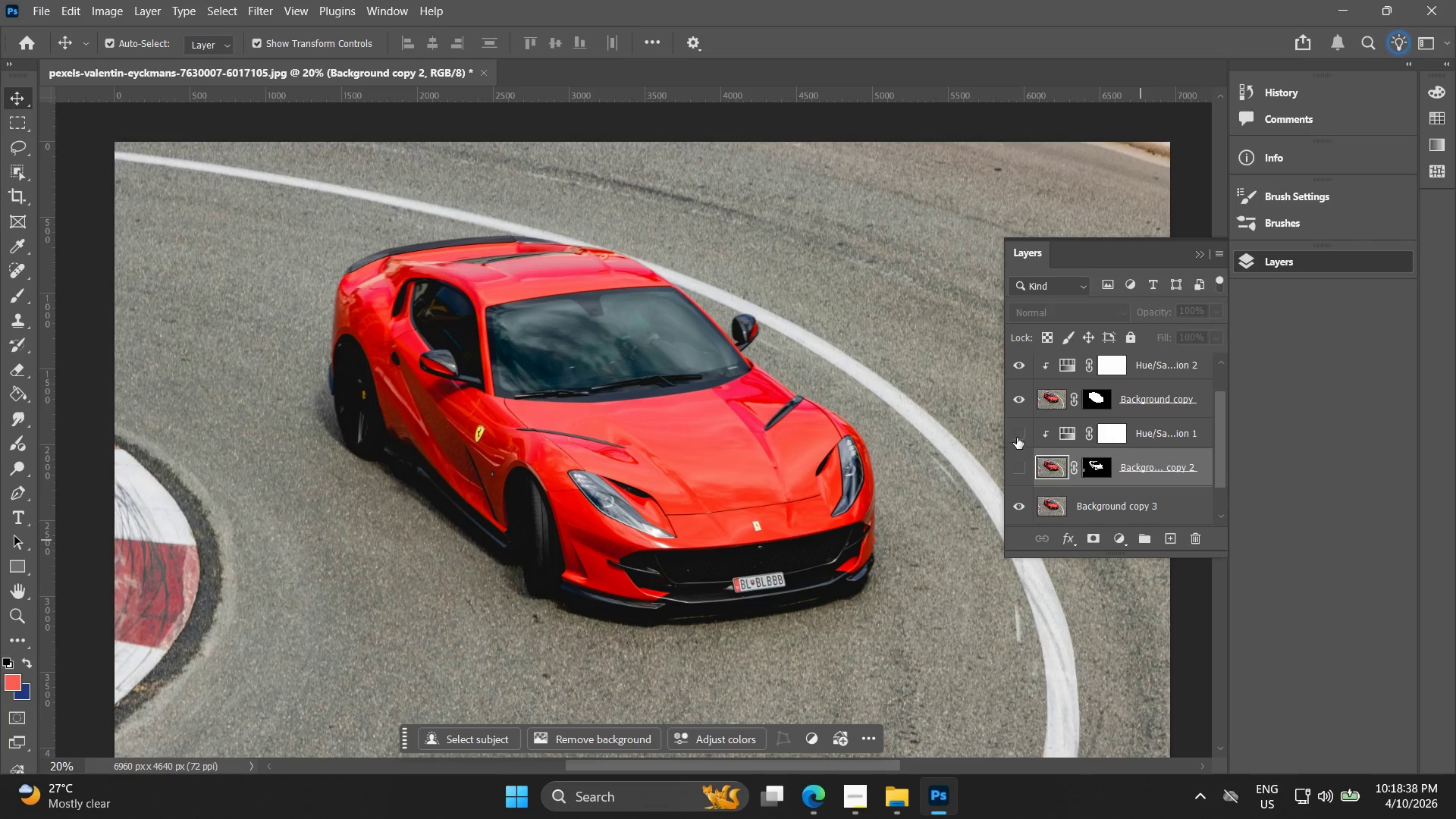 
left_click([1017, 435])
 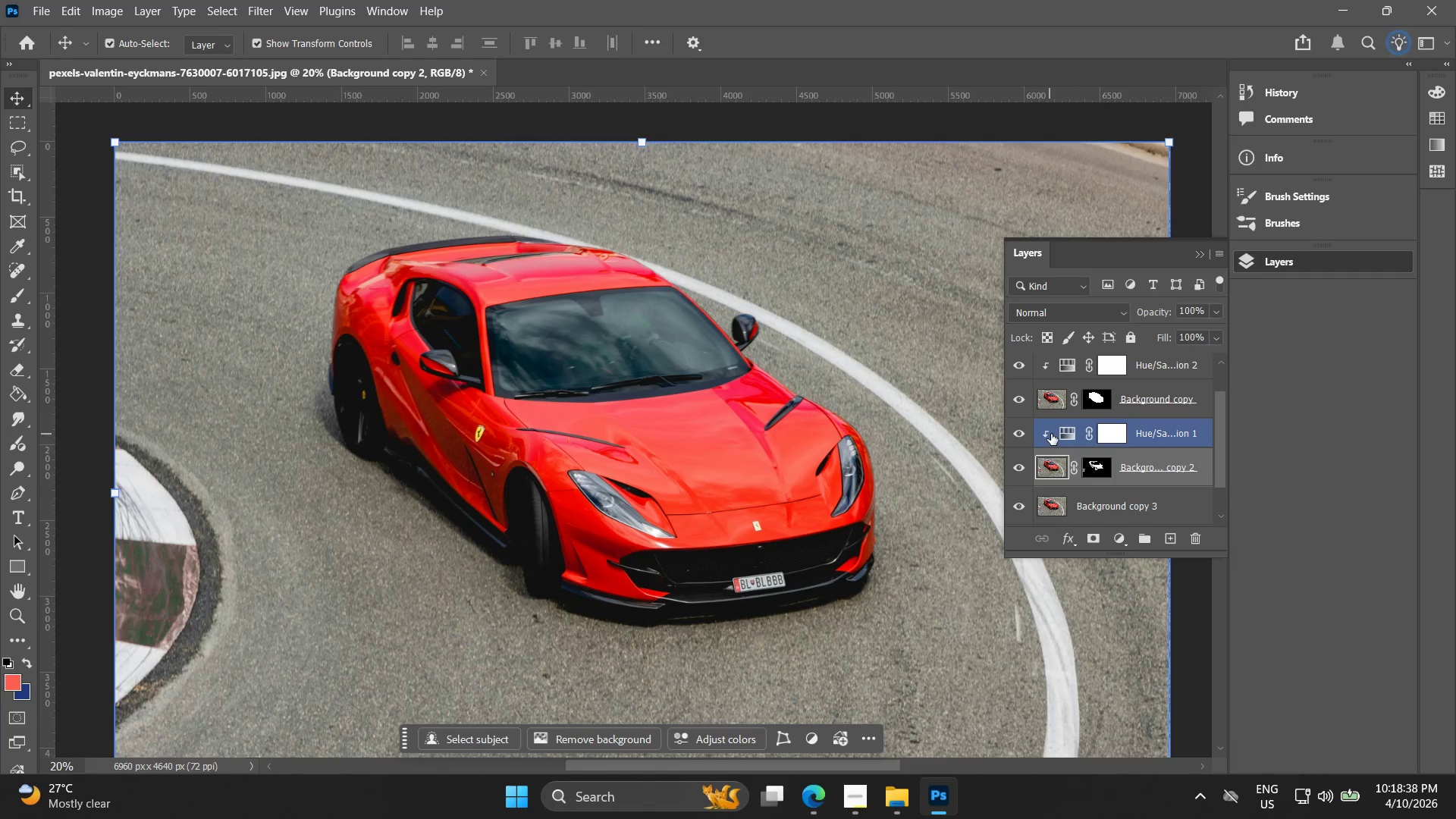 
left_click([1051, 434])
 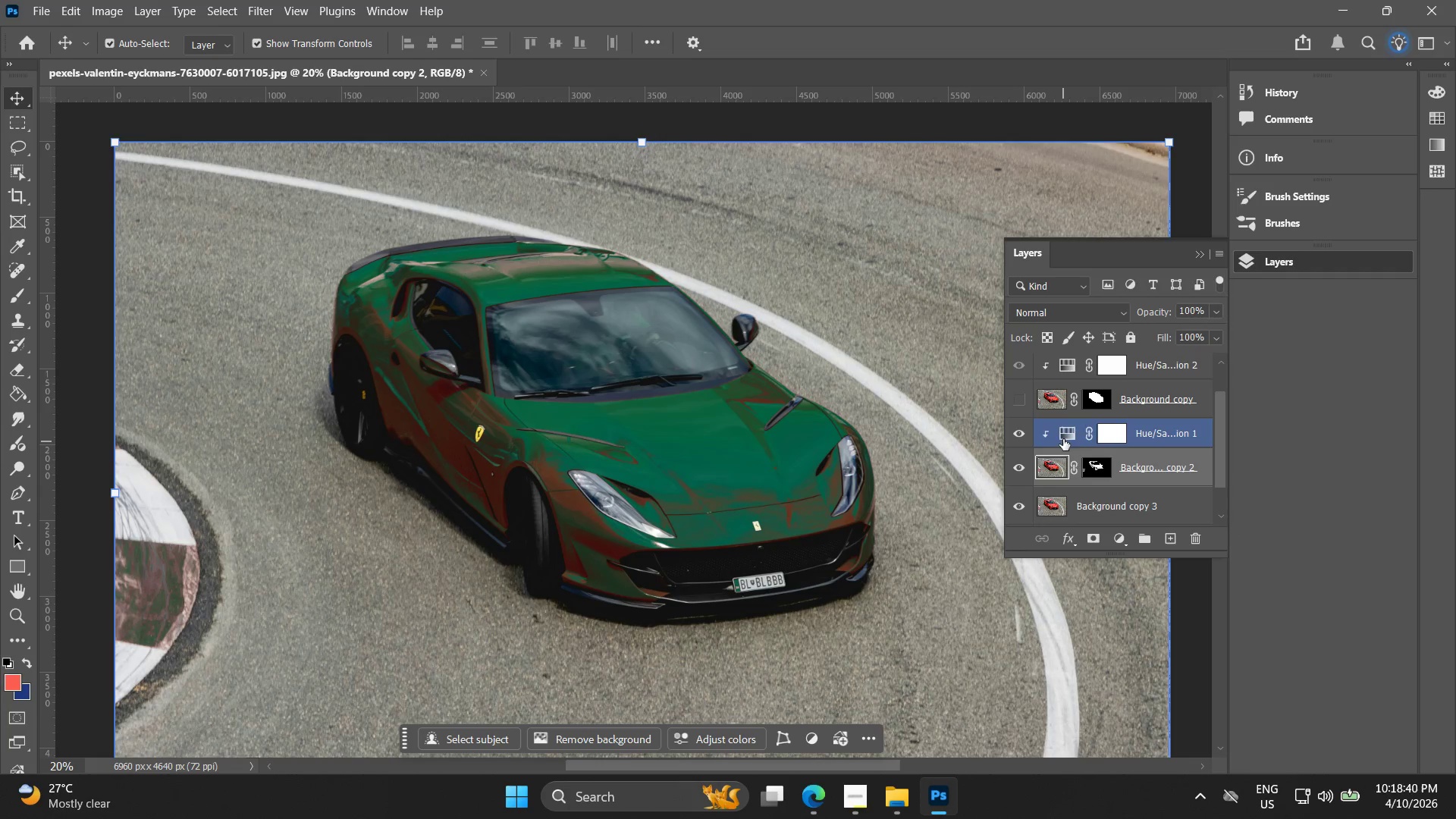 
left_click([1064, 432])
 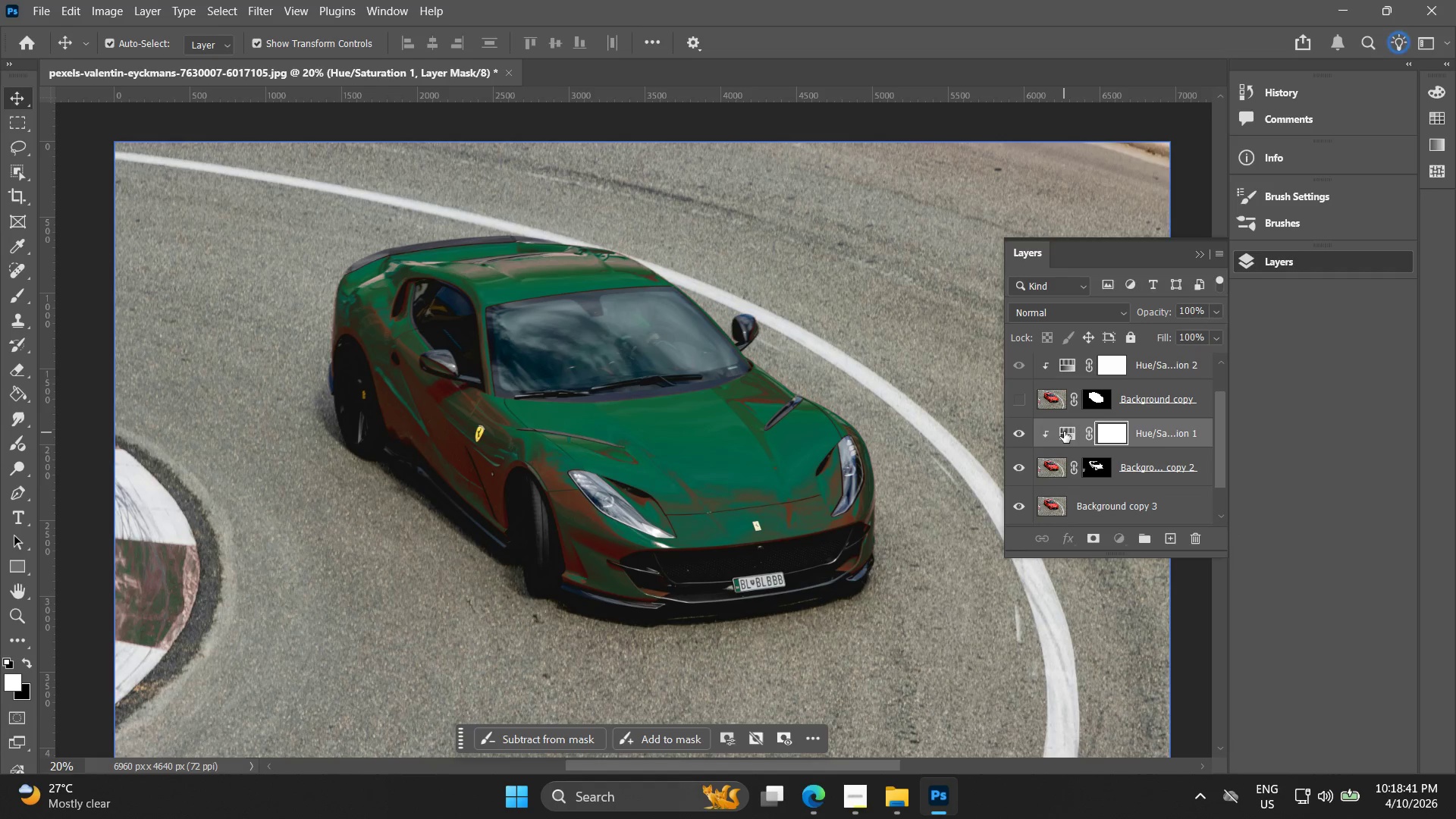 
double_click([1059, 432])
 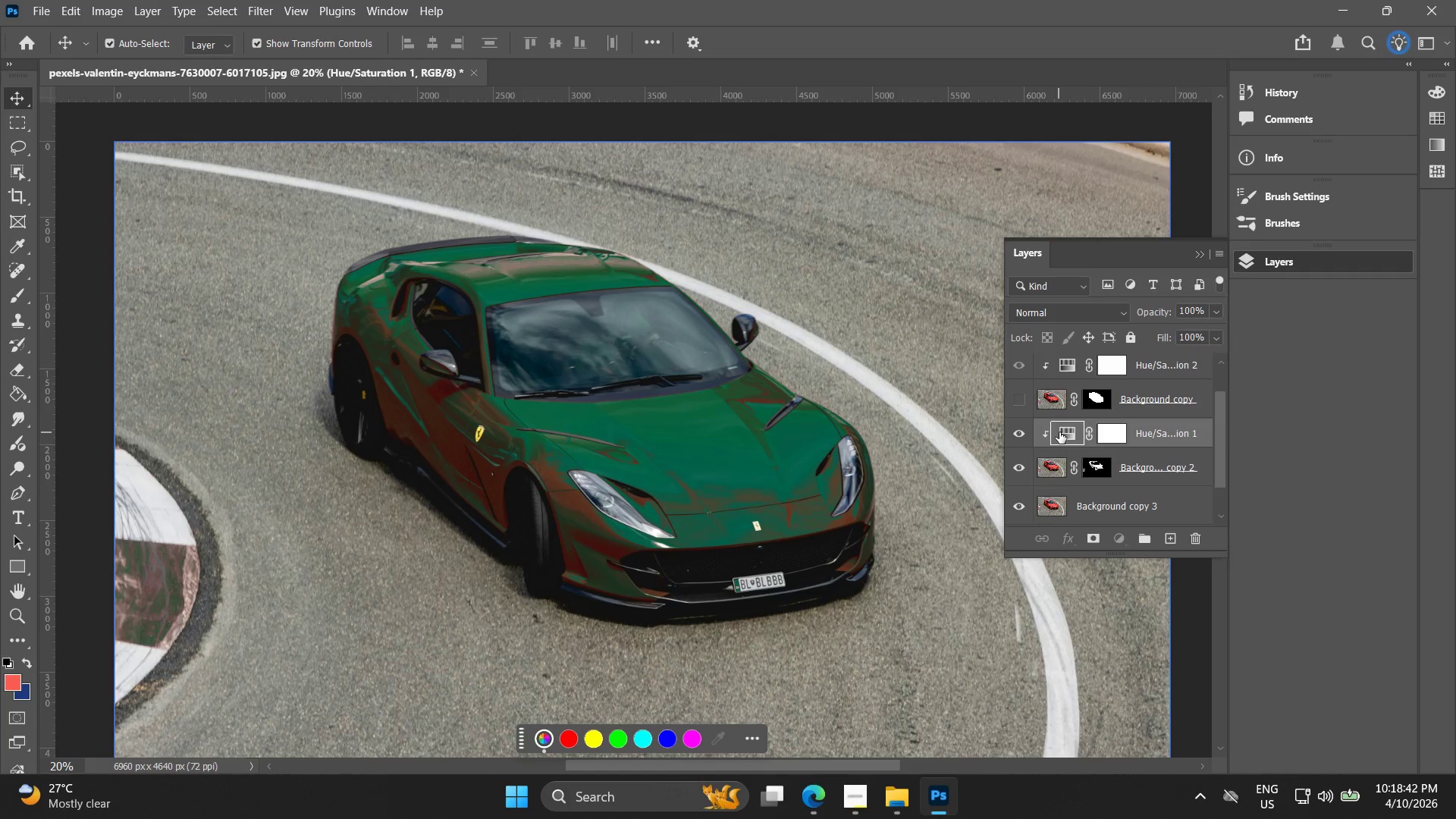 
double_click([1059, 432])
 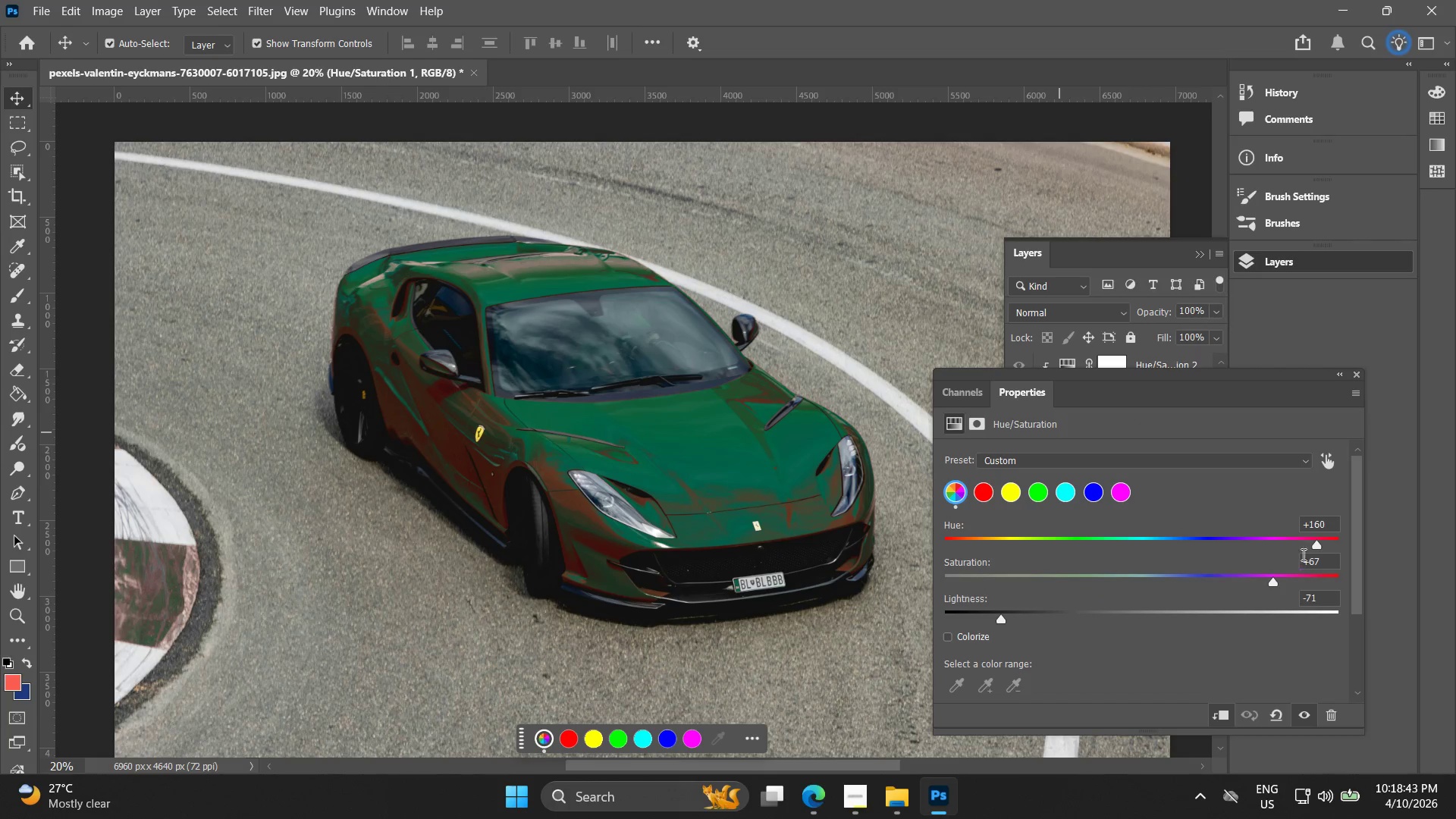 
left_click_drag(start_coordinate=[1313, 542], to_coordinate=[1151, 546])
 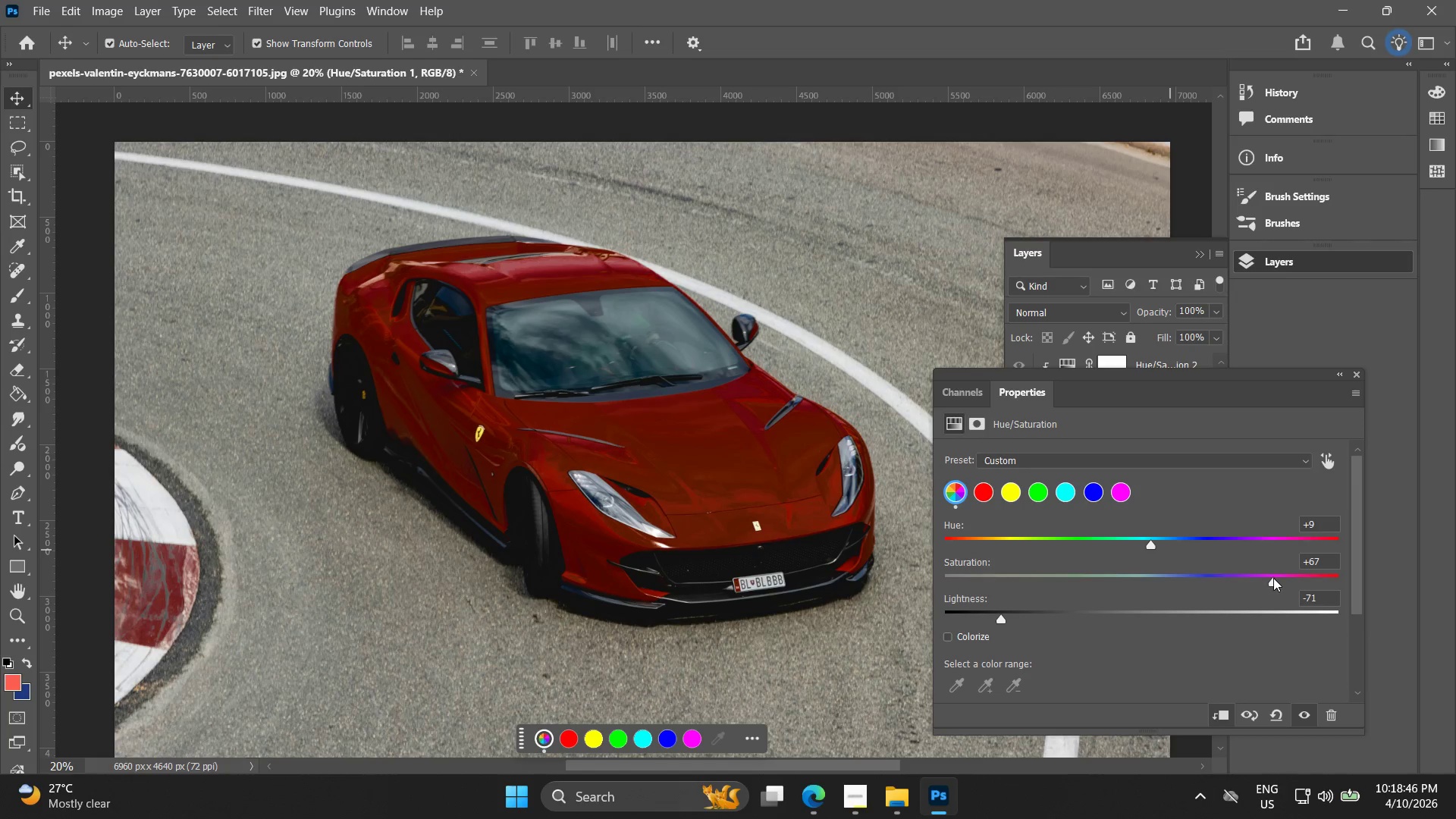 
left_click_drag(start_coordinate=[1271, 579], to_coordinate=[1153, 576])
 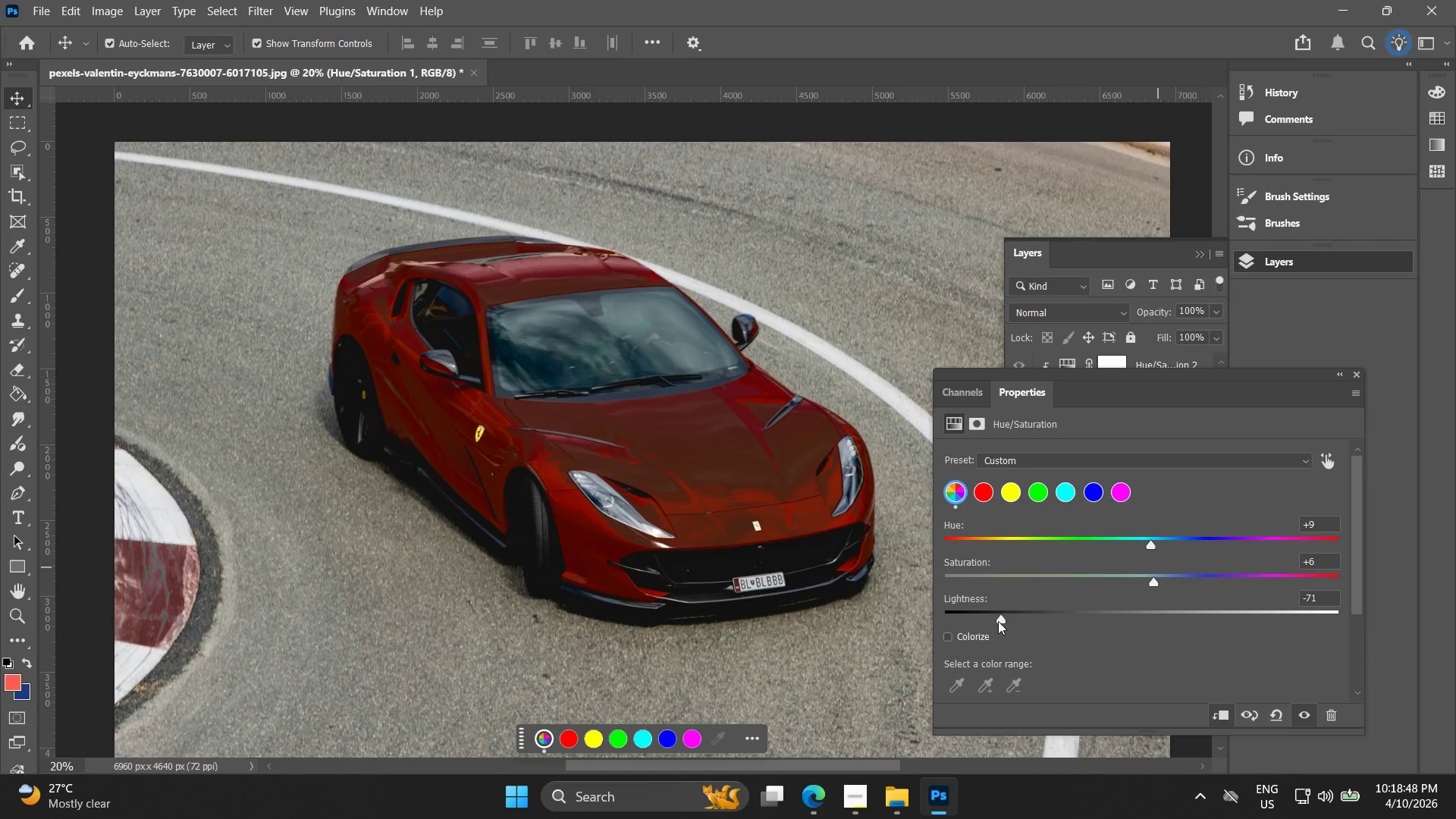 
left_click_drag(start_coordinate=[998, 620], to_coordinate=[1152, 618])
 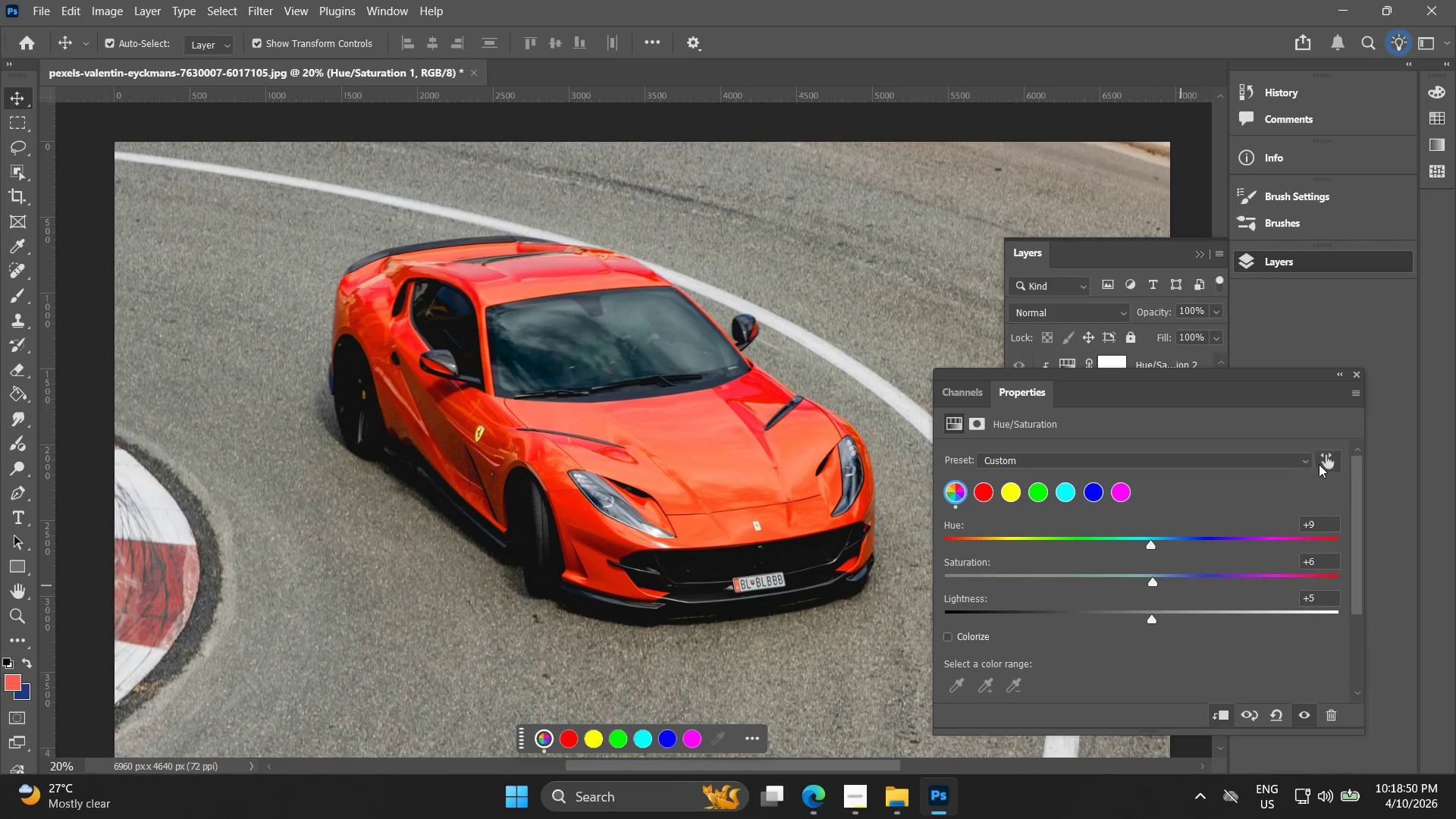 
left_click([1330, 459])
 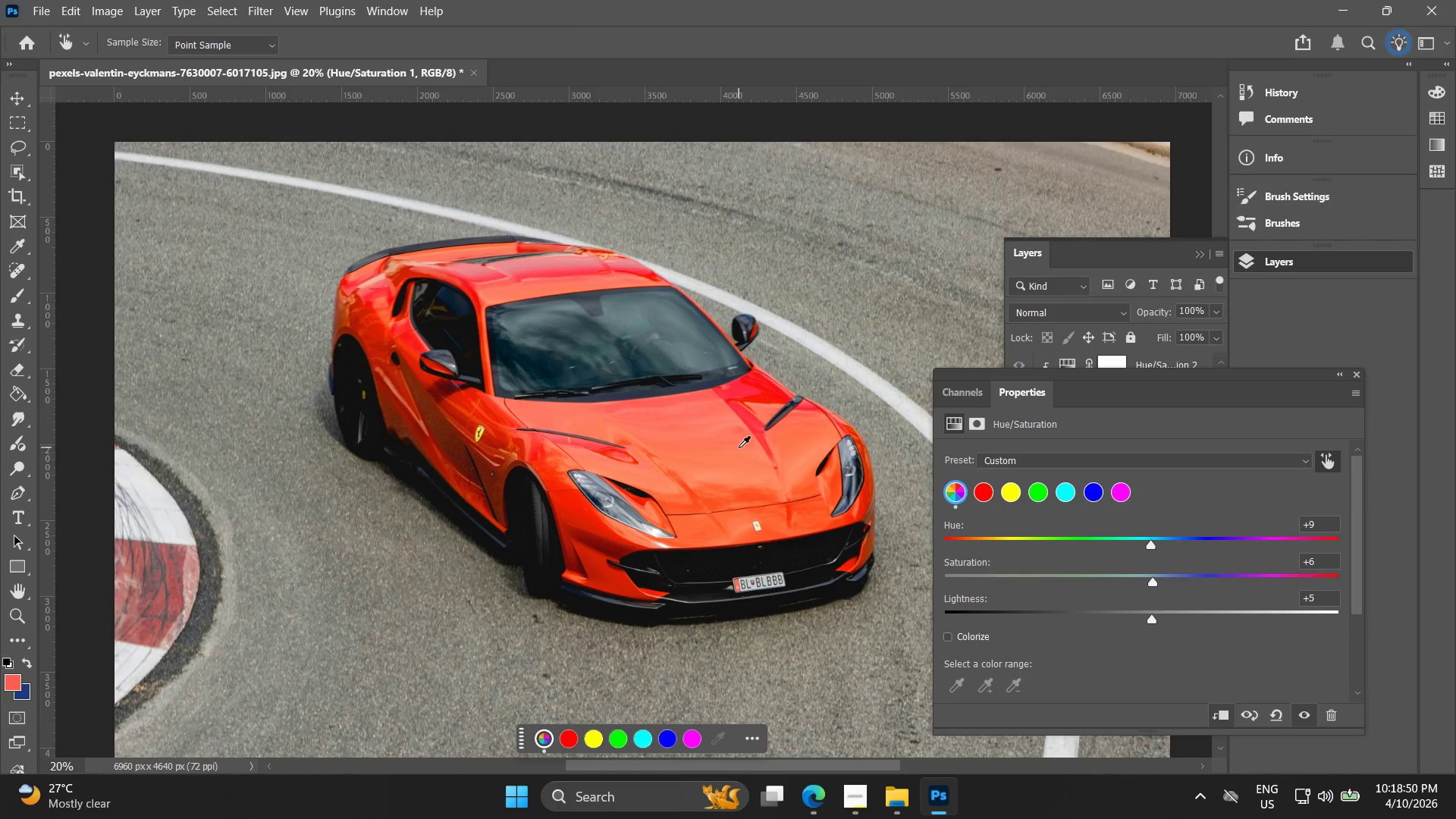 
left_click([709, 435])
 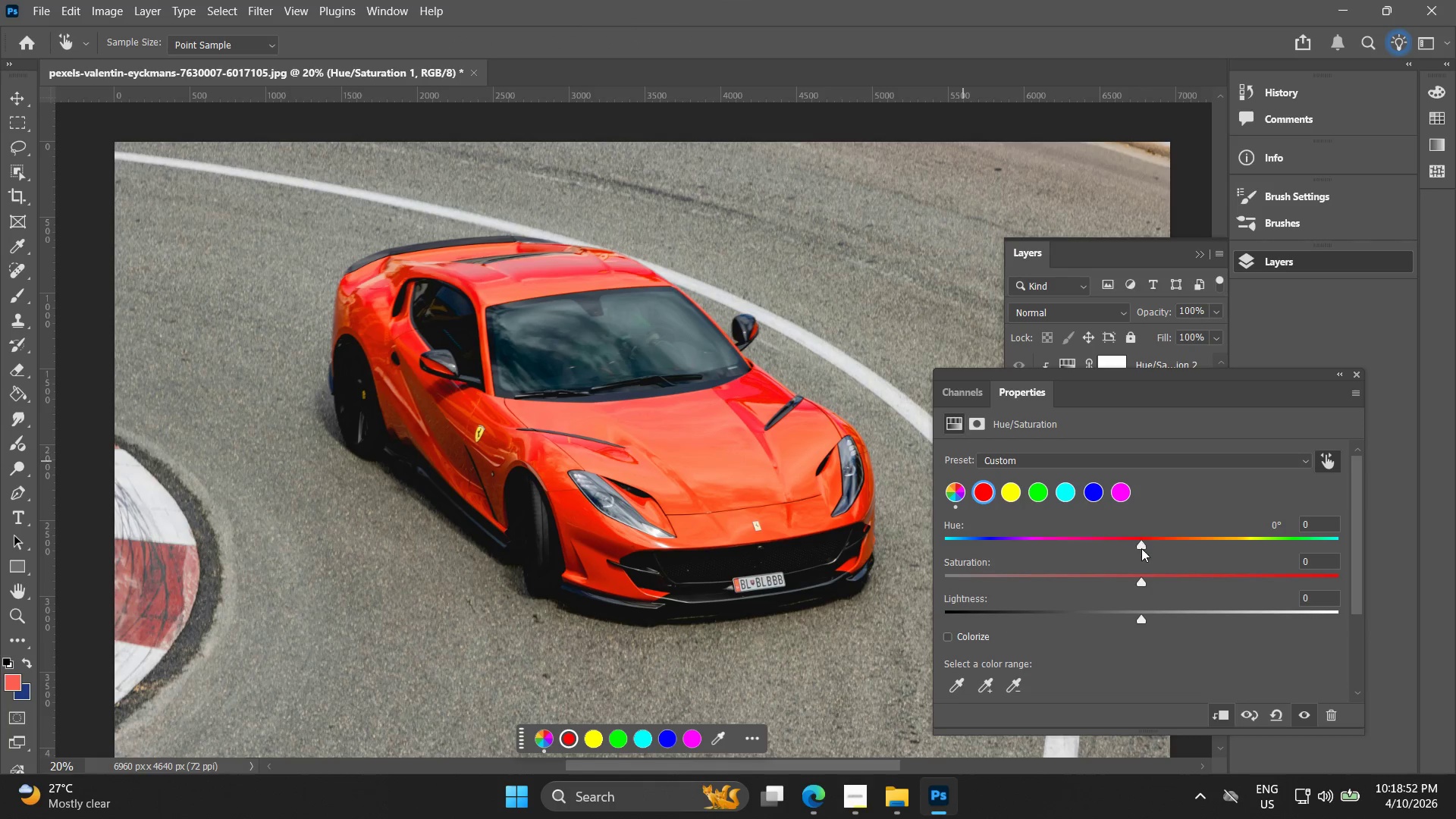 
left_click_drag(start_coordinate=[1143, 541], to_coordinate=[1311, 559])
 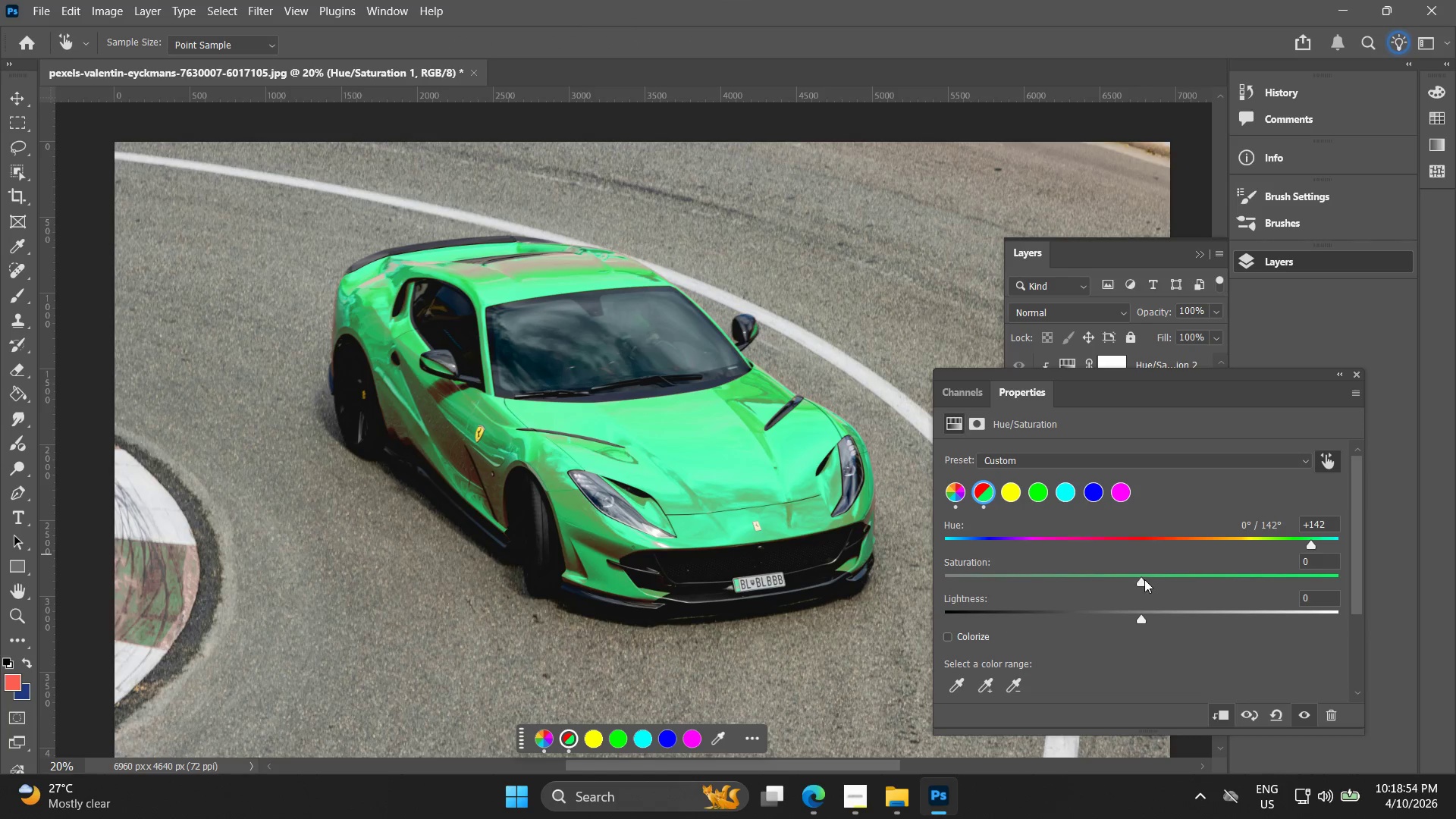 
left_click_drag(start_coordinate=[1138, 576], to_coordinate=[1080, 582])
 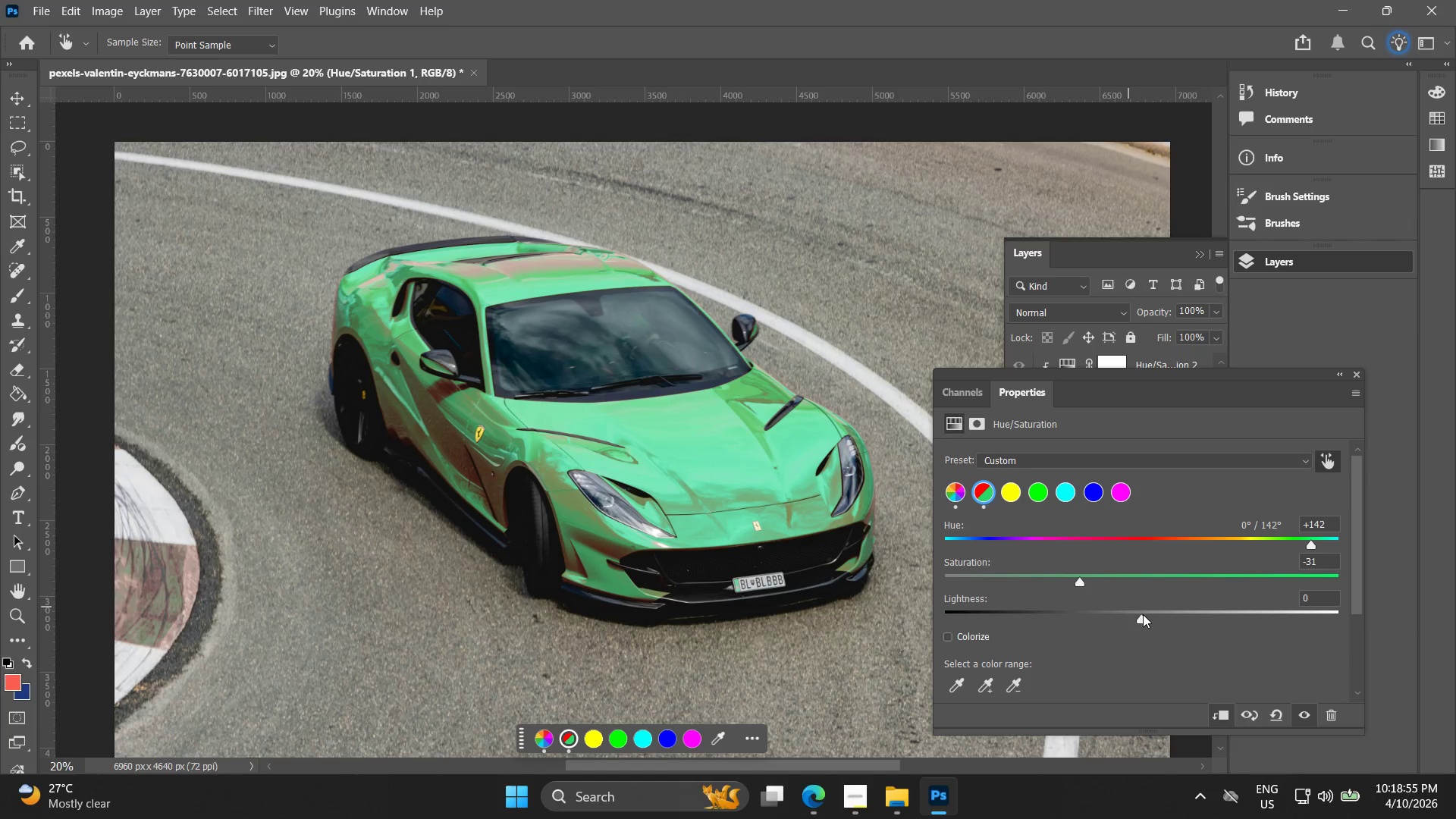 
left_click_drag(start_coordinate=[1138, 618], to_coordinate=[1078, 622])
 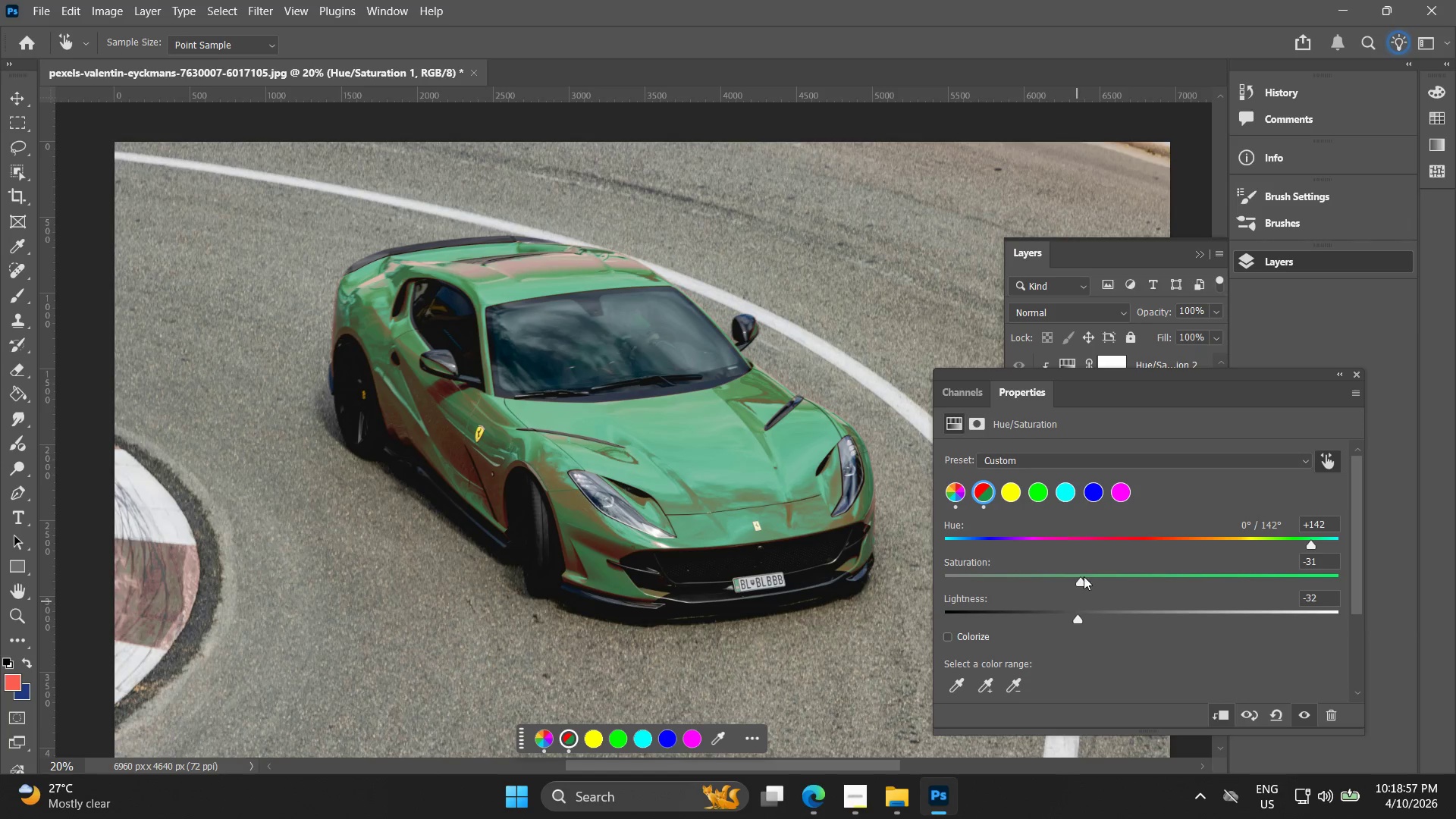 
left_click([1087, 576])
 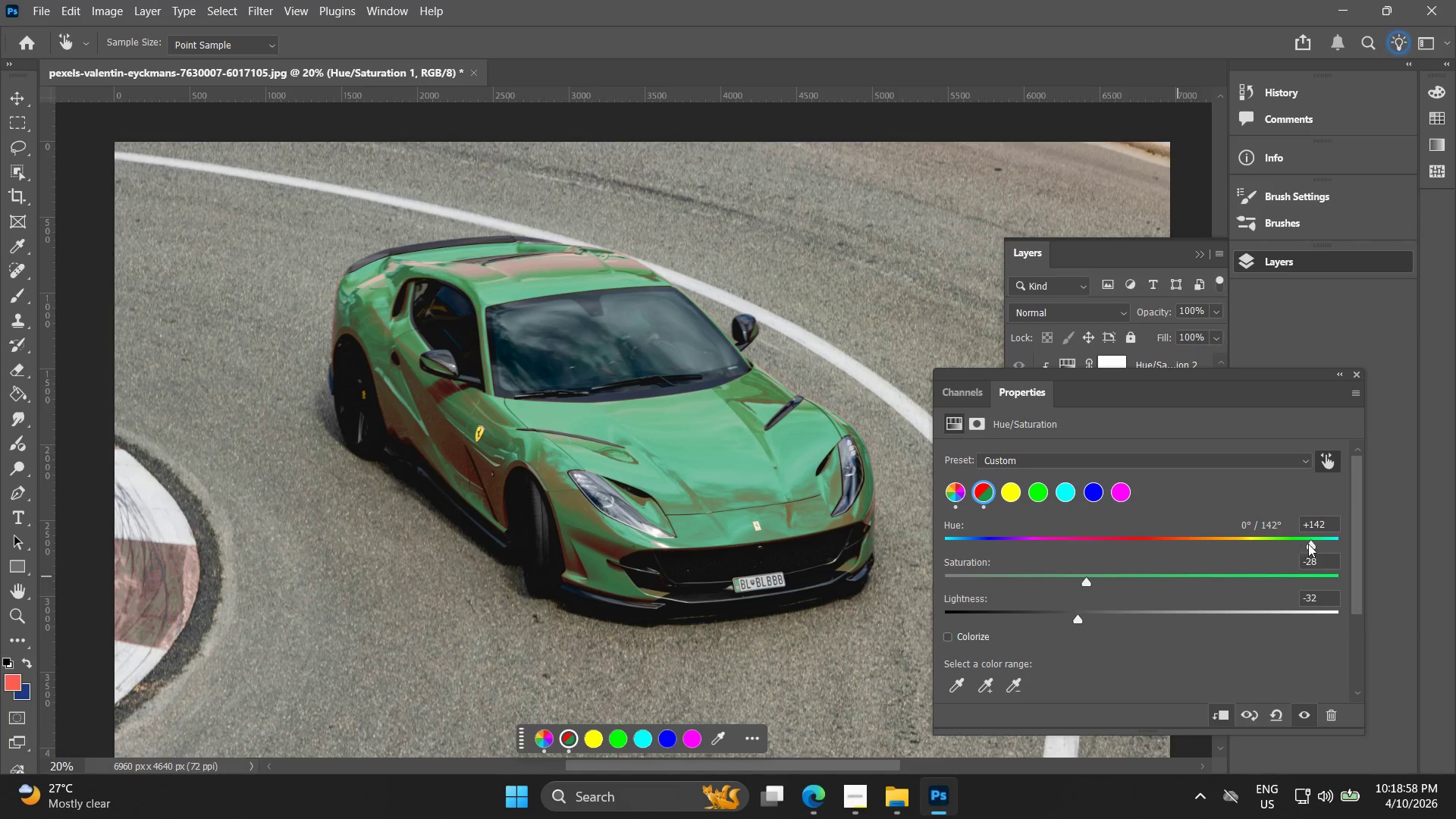 
left_click_drag(start_coordinate=[1311, 541], to_coordinate=[1307, 550])
 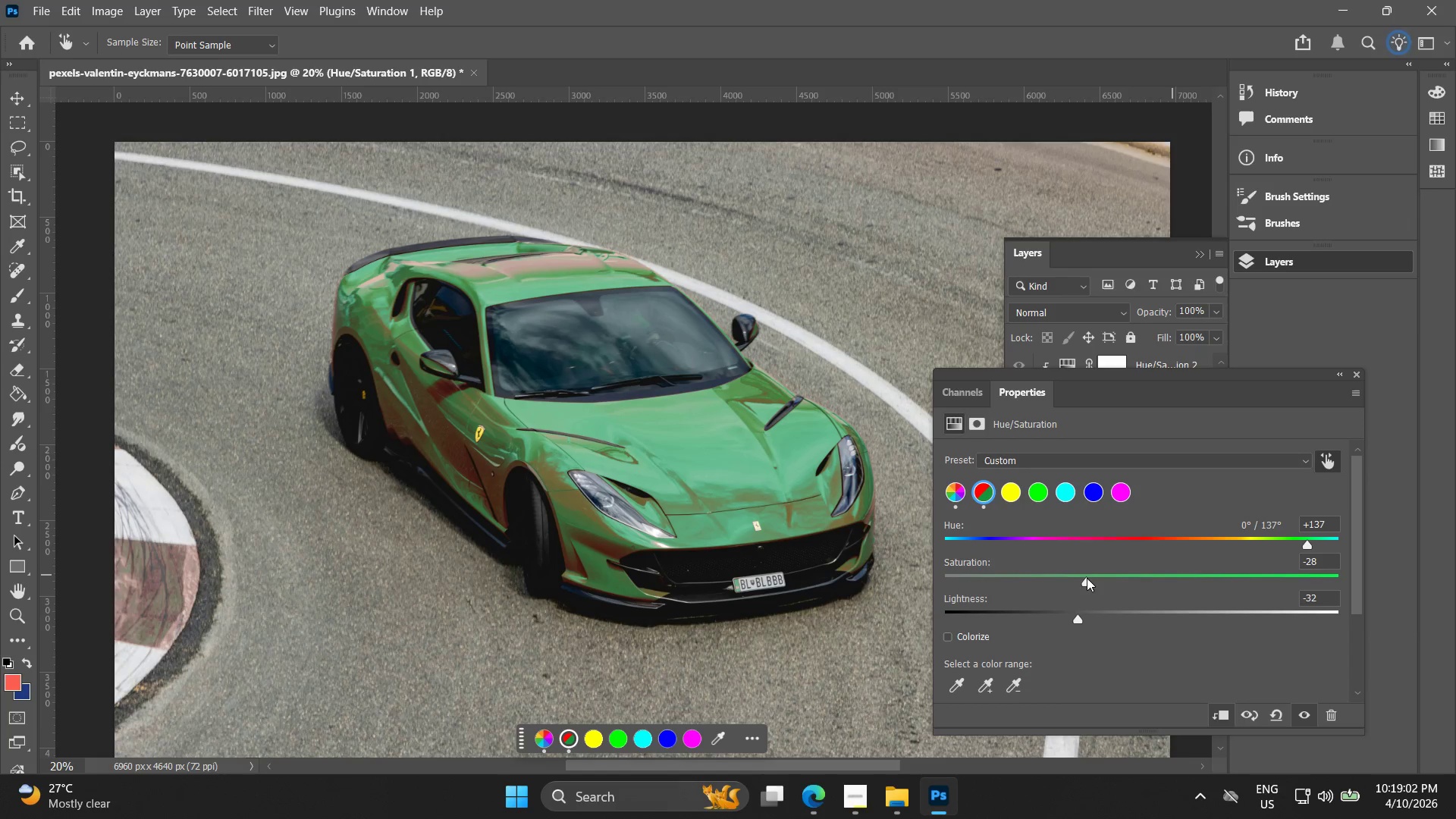 
left_click_drag(start_coordinate=[1087, 576], to_coordinate=[1021, 579])
 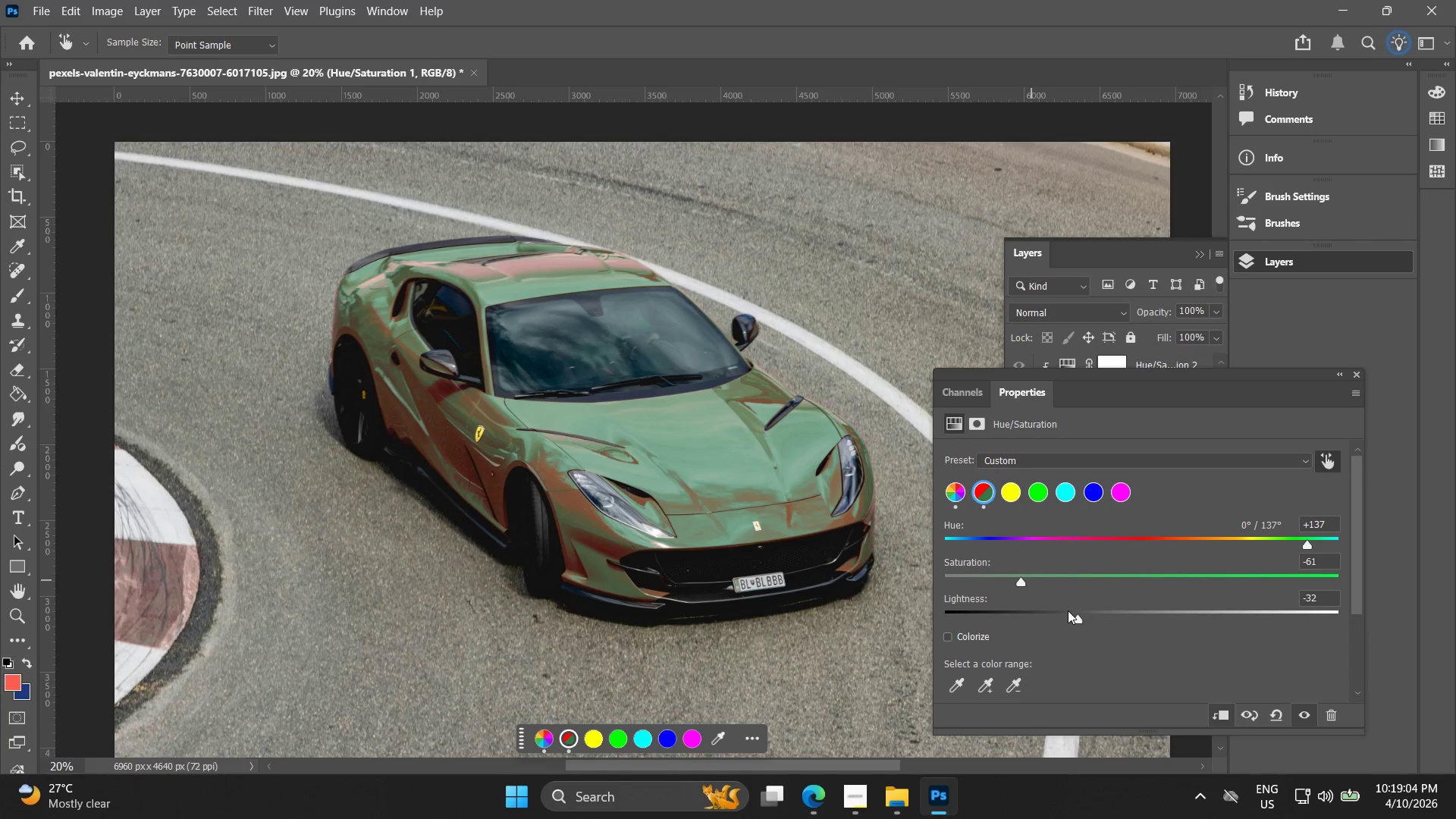 
left_click_drag(start_coordinate=[1073, 615], to_coordinate=[1017, 613])
 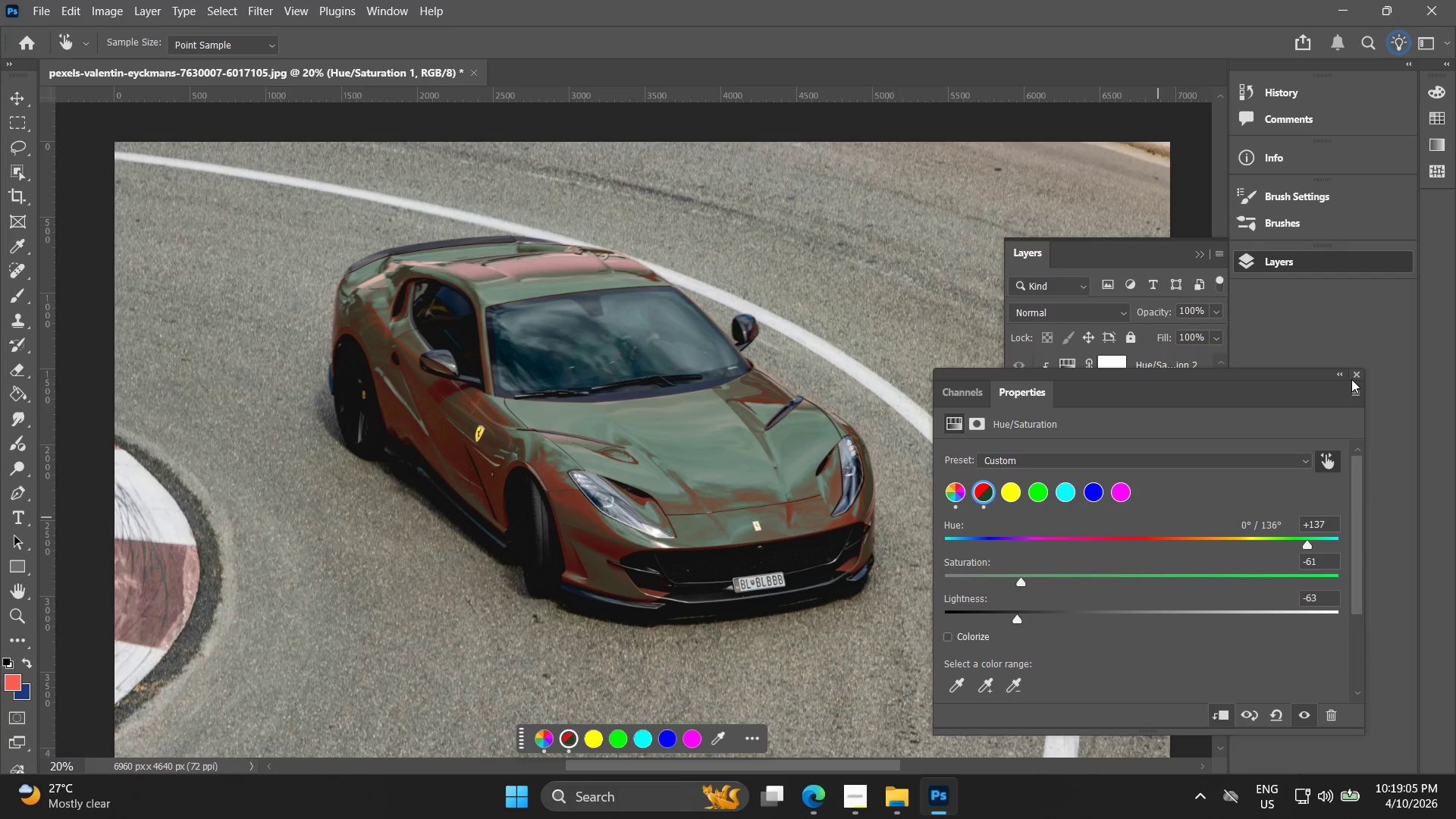 
left_click([1357, 371])
 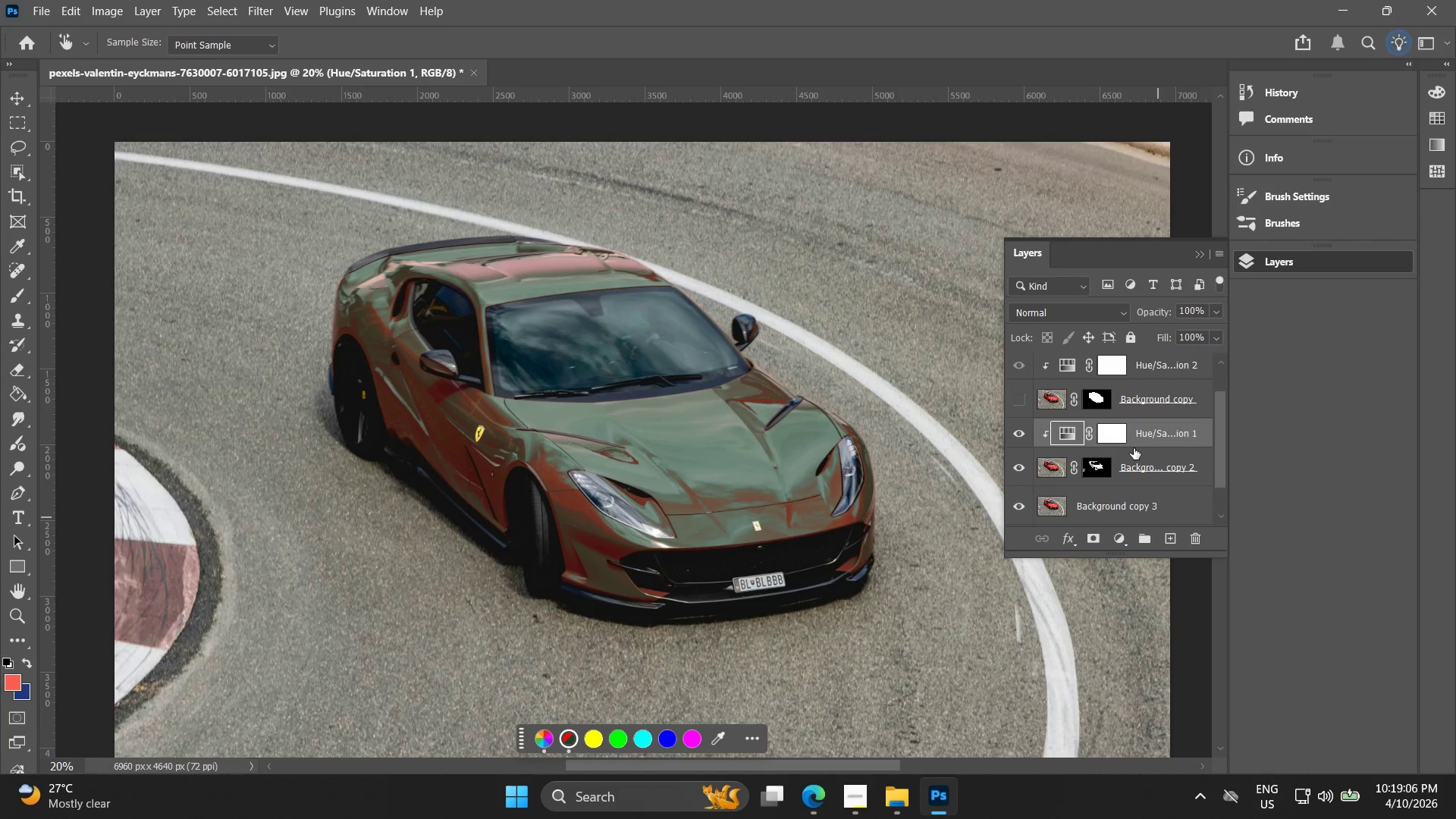 
key(Delete)
 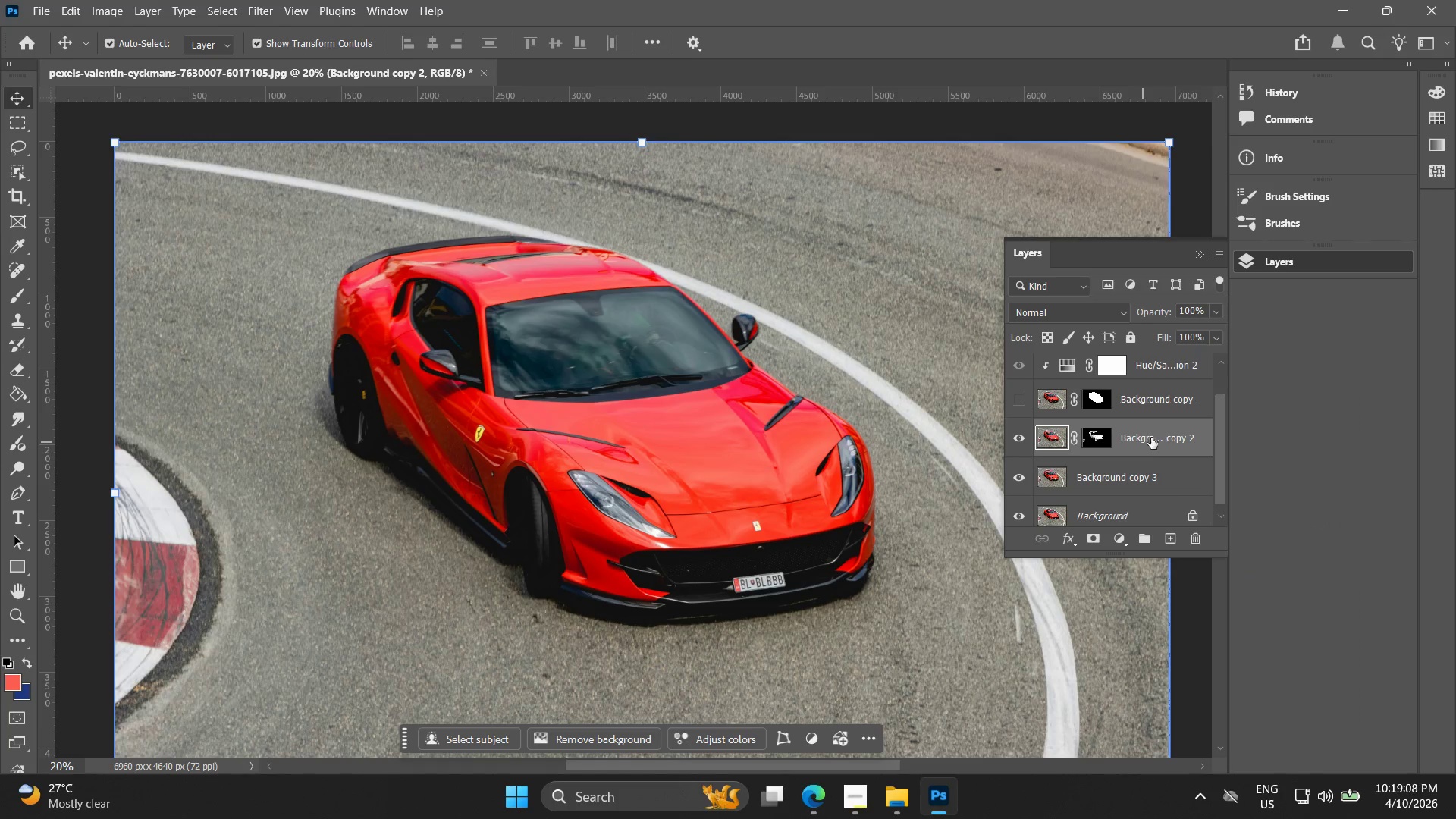 
key(Delete)
 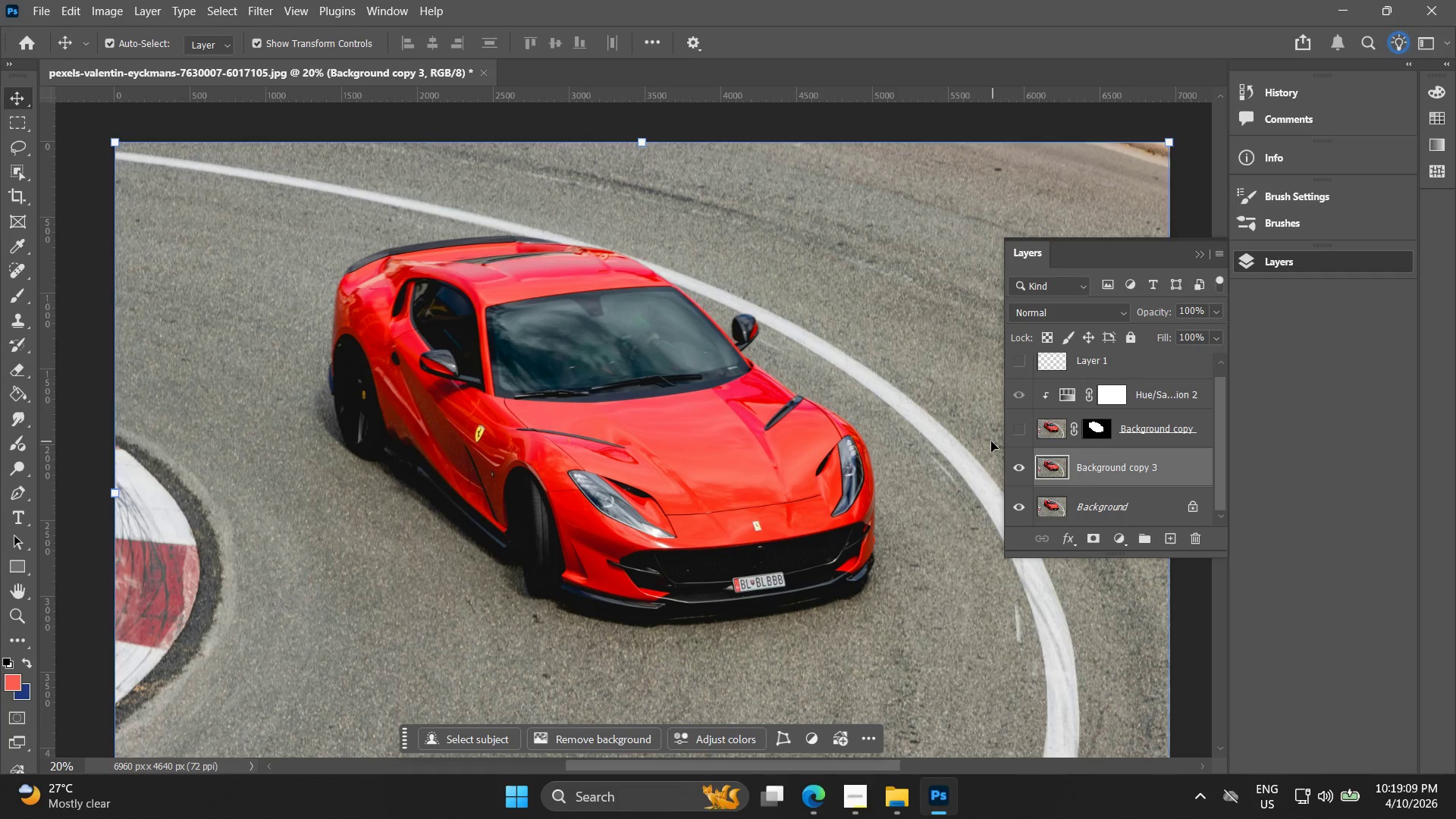 
left_click([1012, 443])
 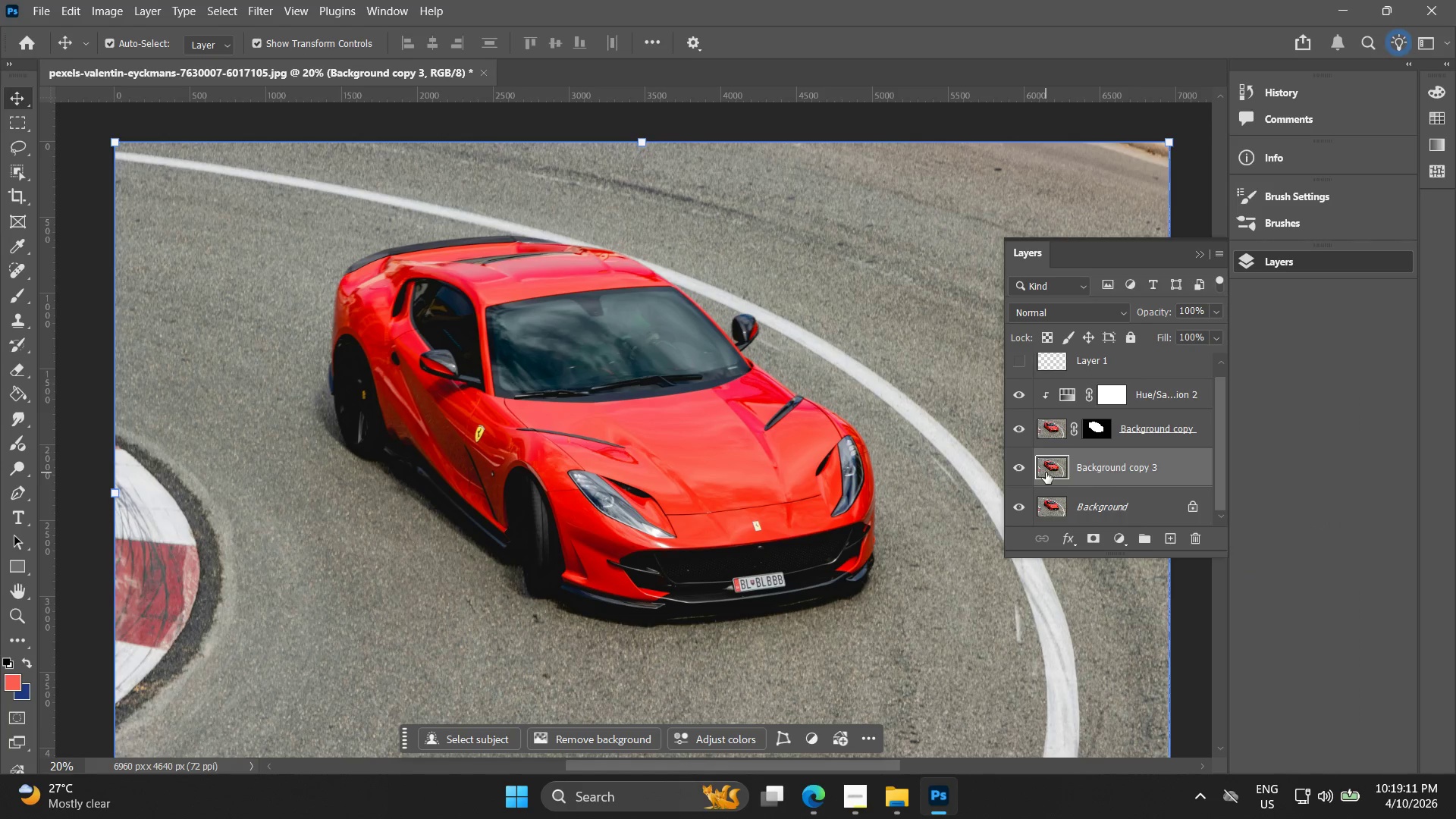 
left_click([1069, 391])
 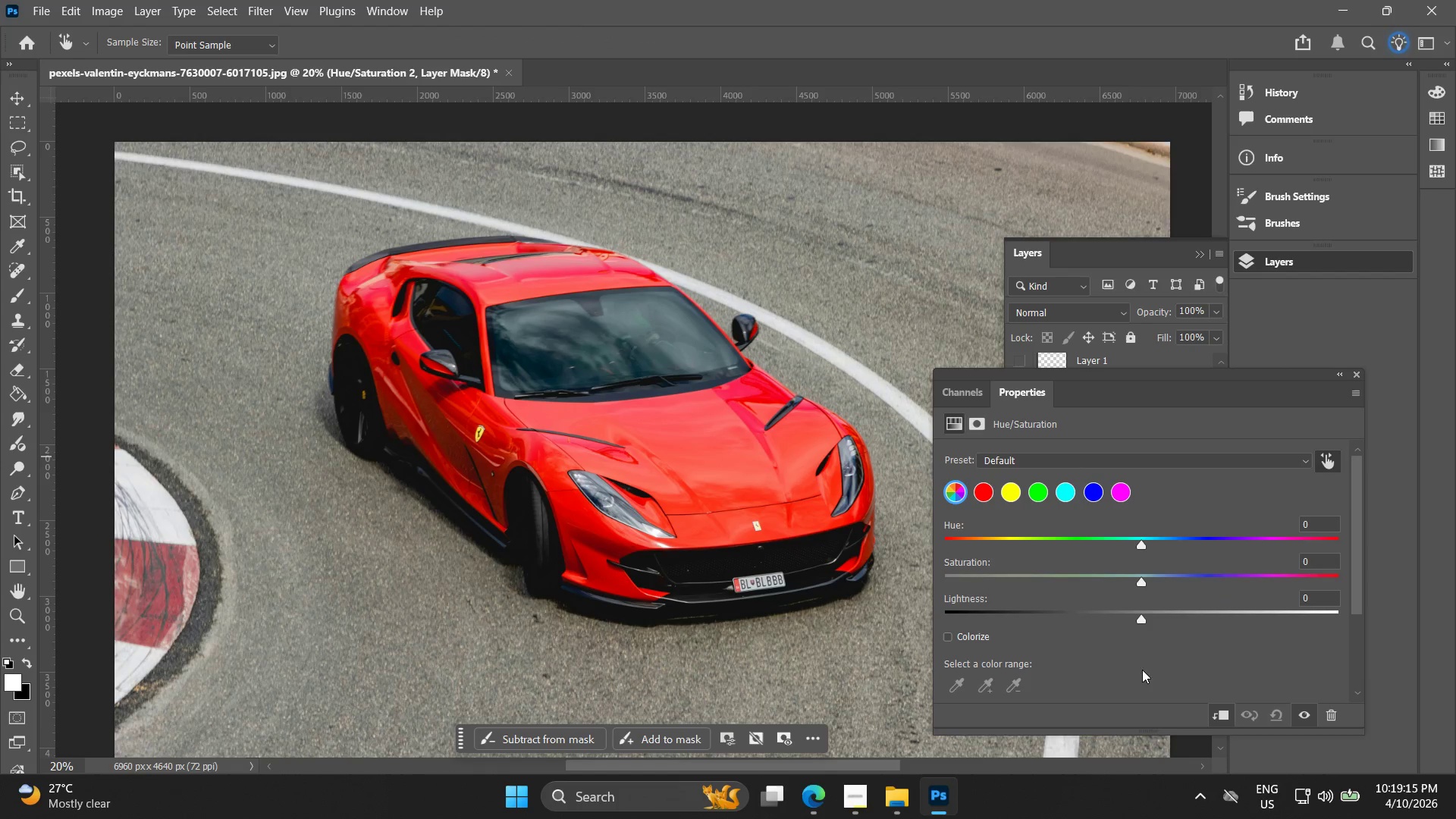 
left_click_drag(start_coordinate=[1144, 542], to_coordinate=[1259, 544])
 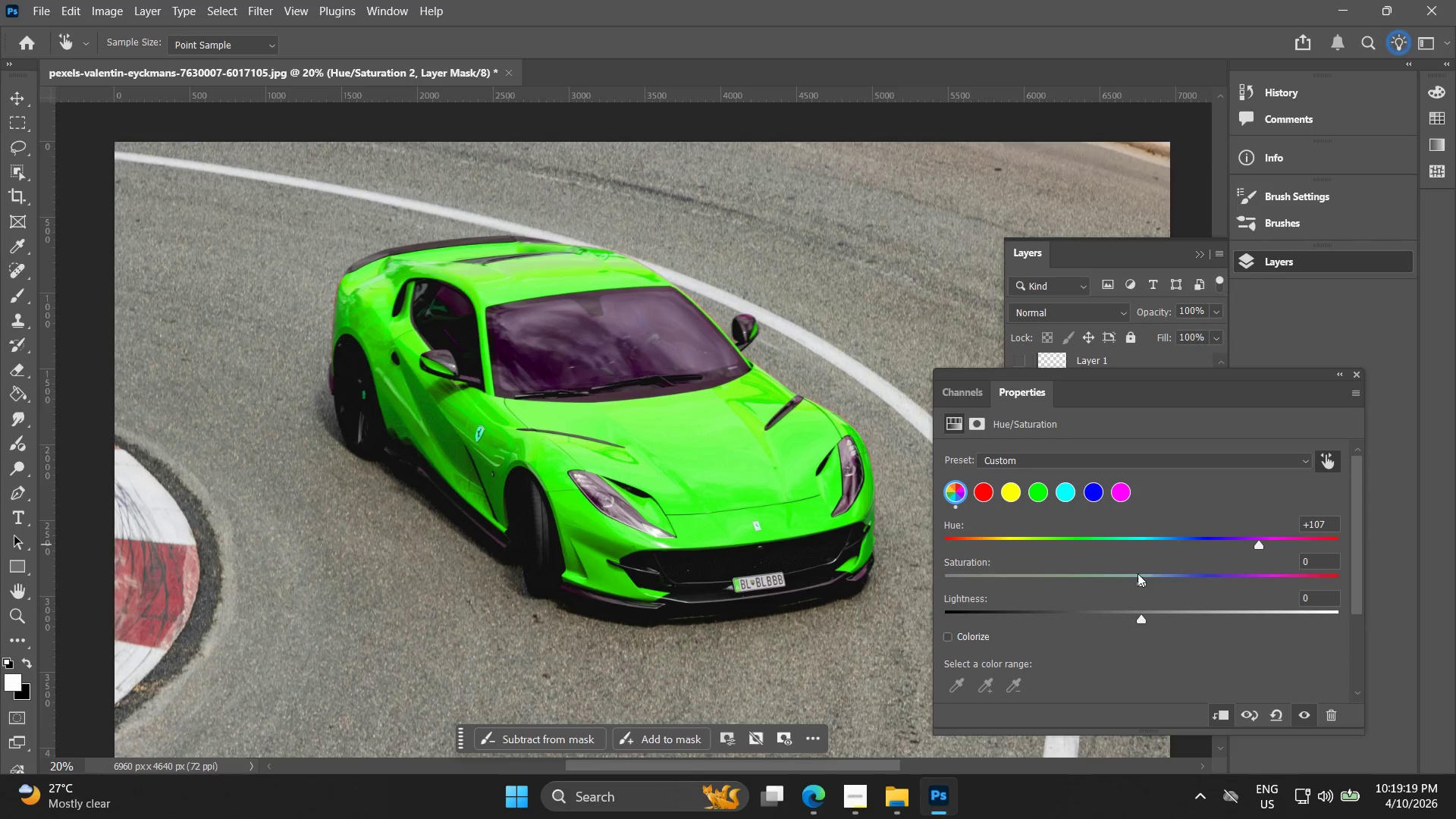 
left_click_drag(start_coordinate=[1147, 581], to_coordinate=[1012, 582])
 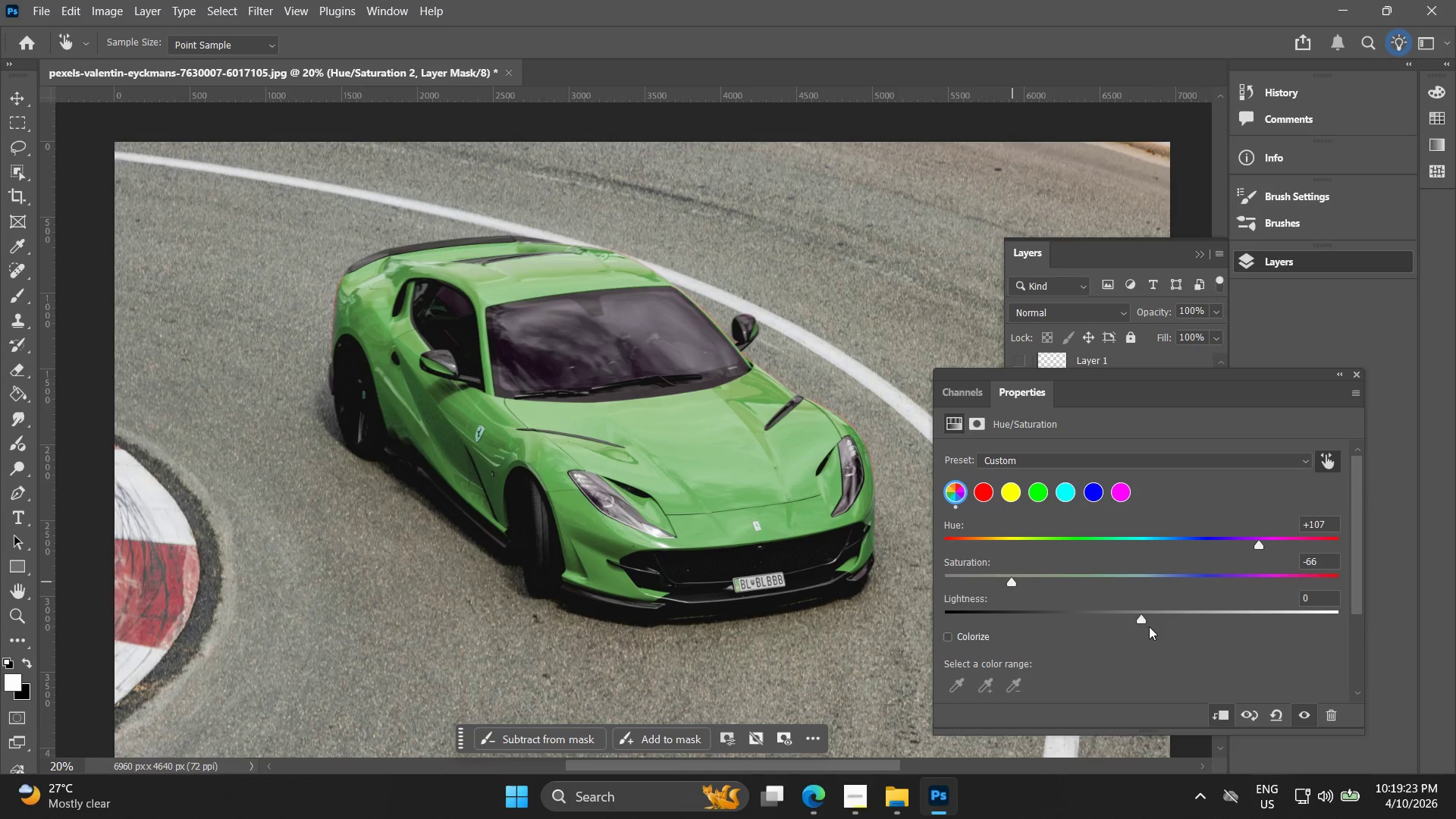 
left_click_drag(start_coordinate=[1139, 624], to_coordinate=[1061, 617])
 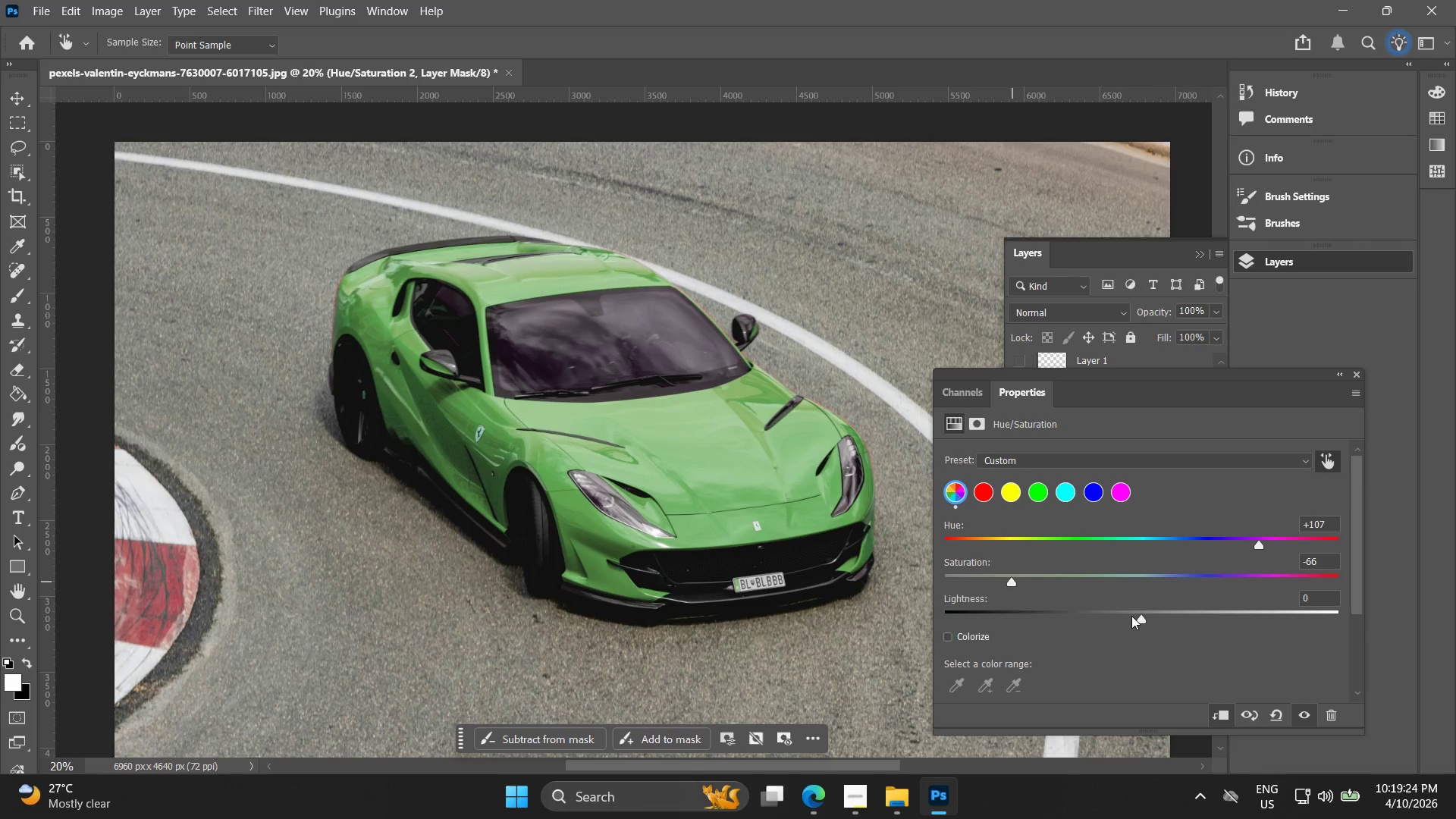 
left_click_drag(start_coordinate=[1132, 616], to_coordinate=[1050, 612])
 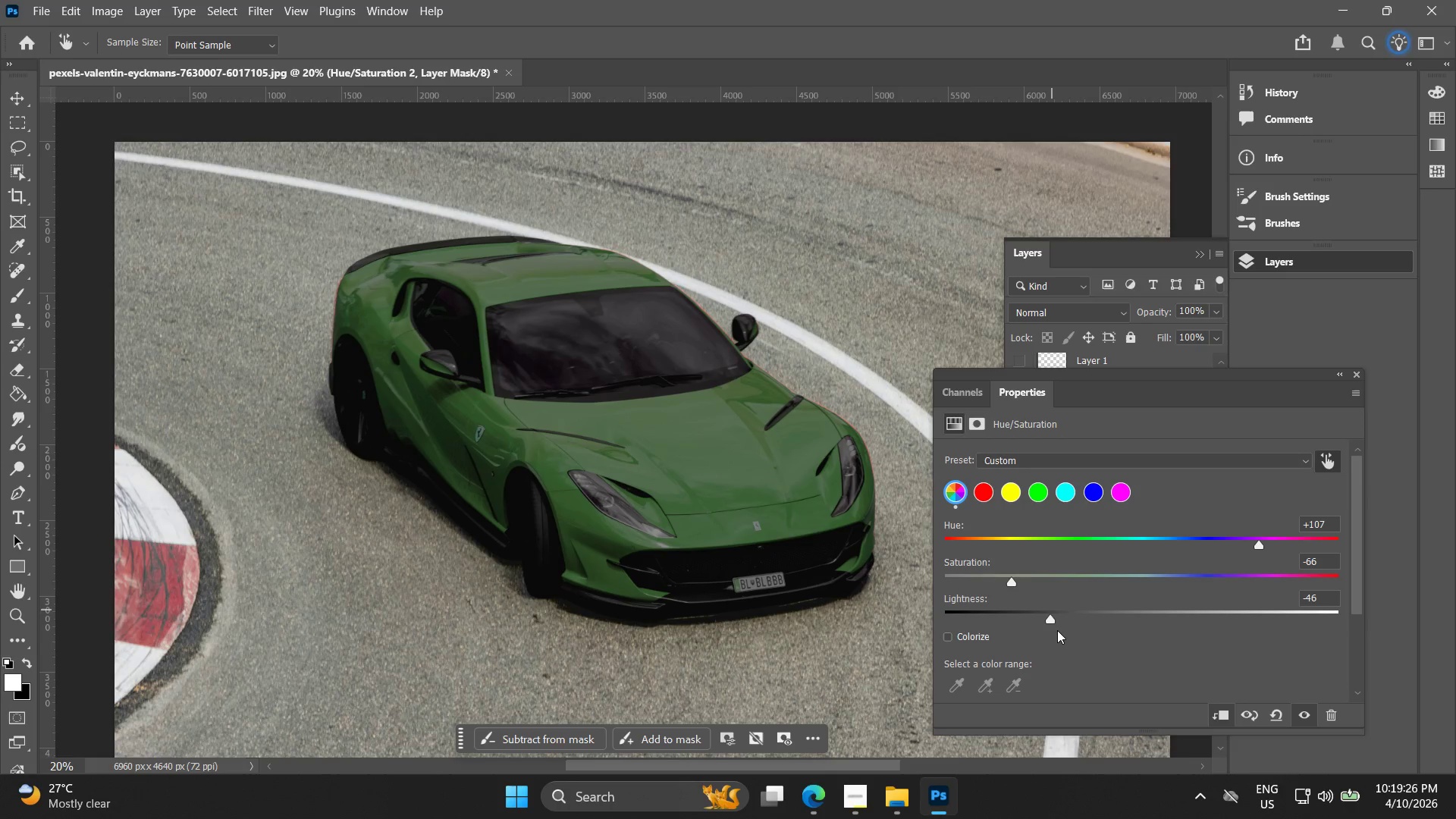 
key(Control+Z)
 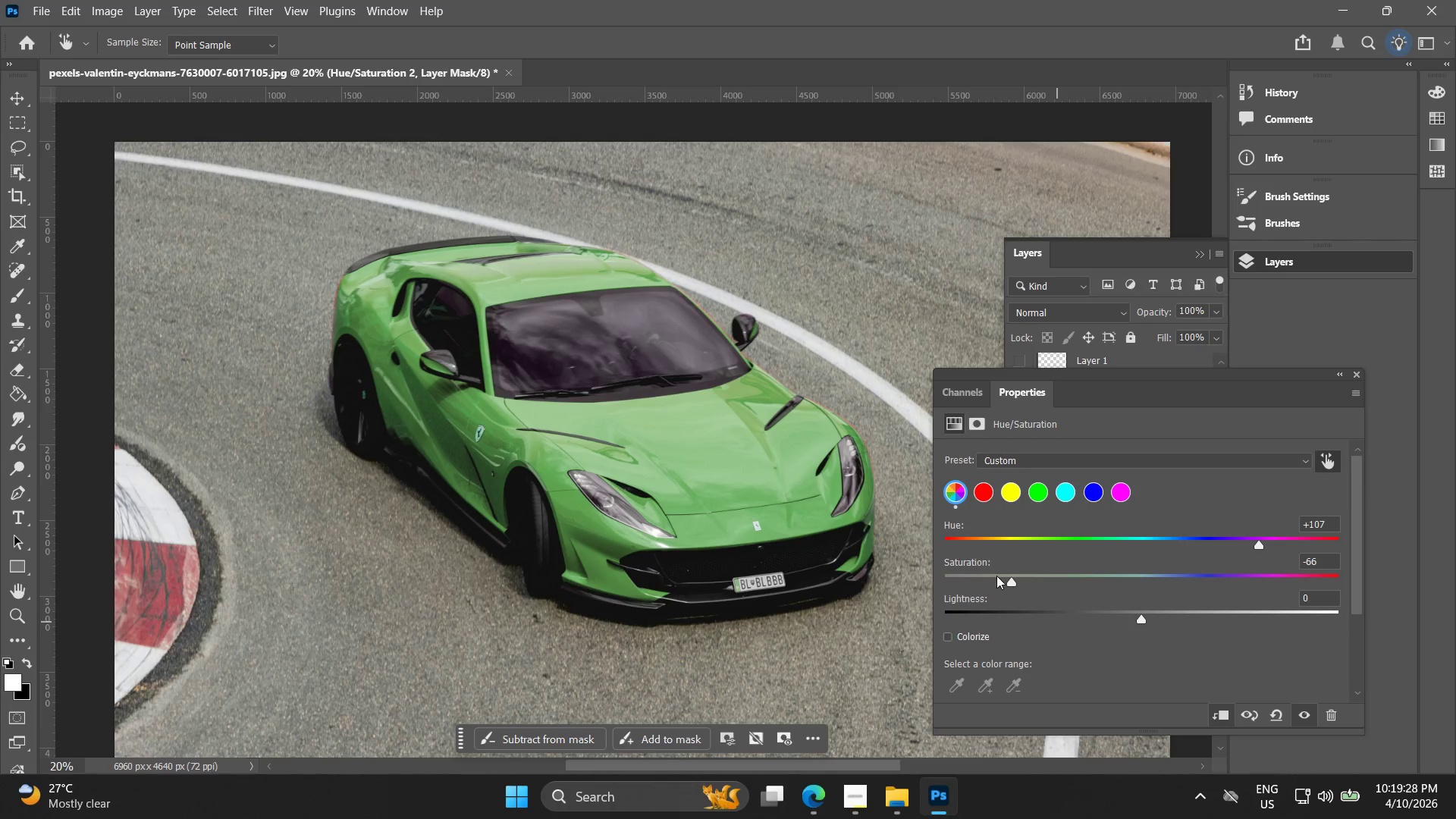 
left_click_drag(start_coordinate=[1018, 578], to_coordinate=[1050, 582])
 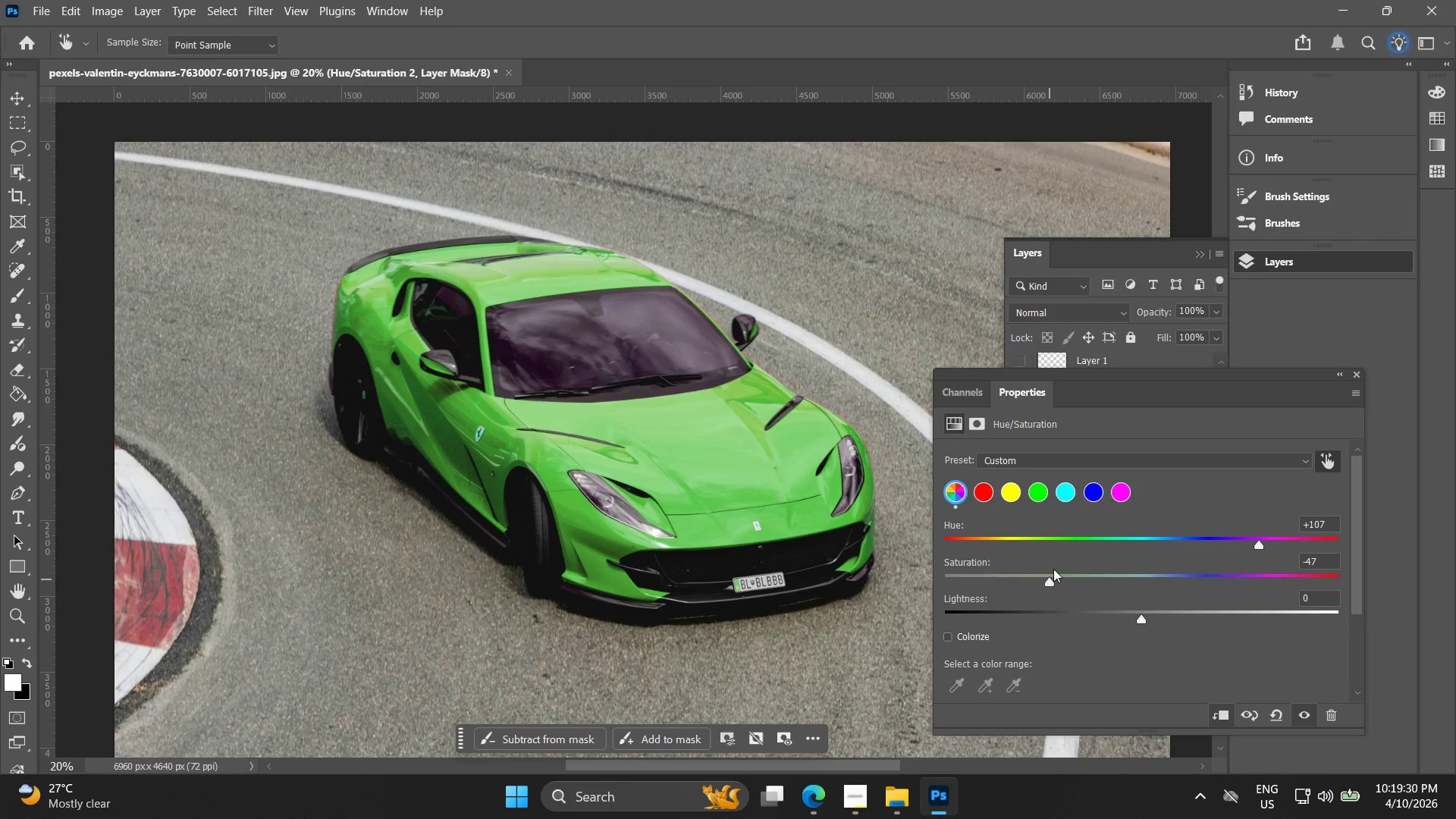 
key(Control+Z)
 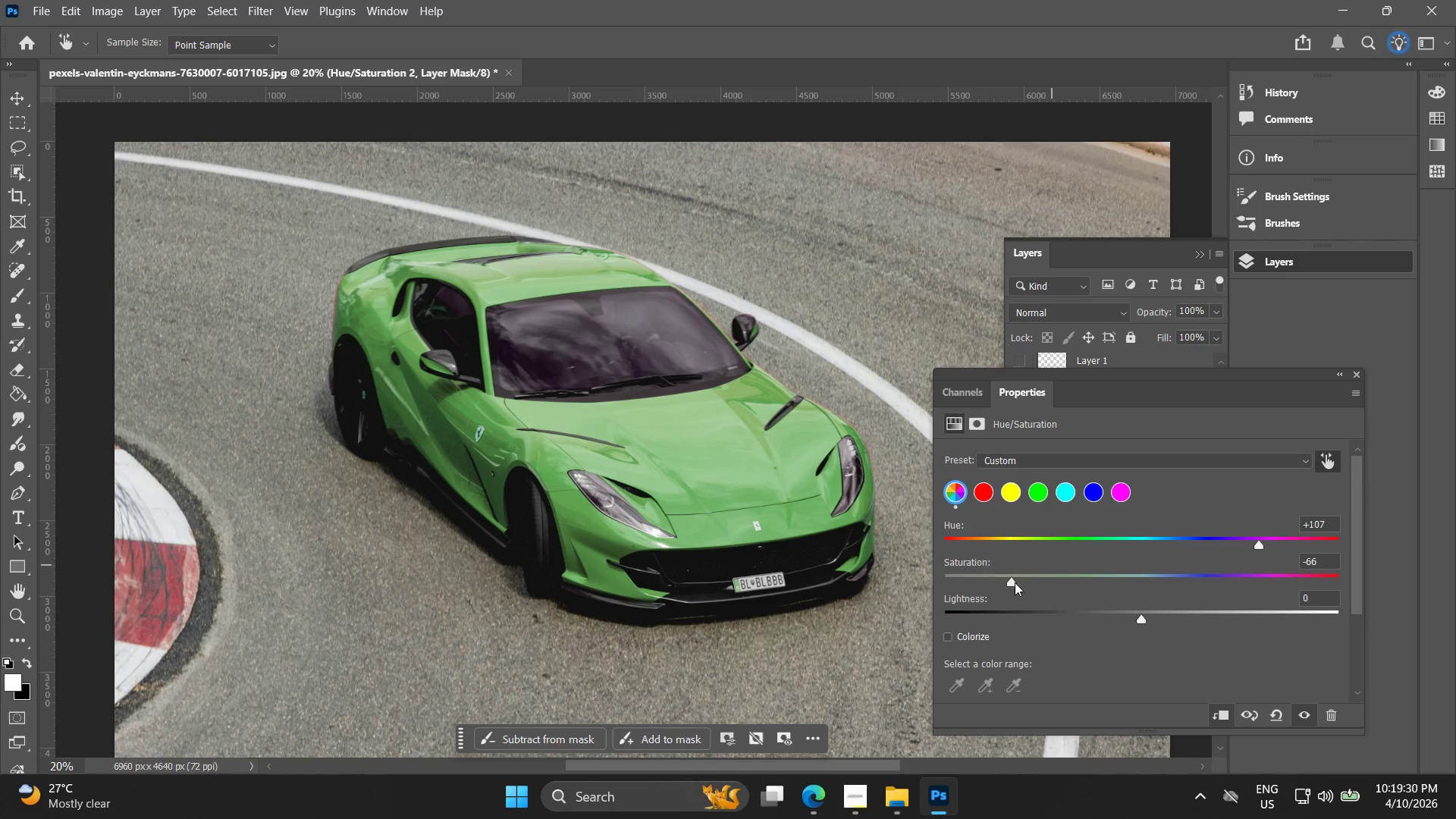 
left_click_drag(start_coordinate=[1022, 575], to_coordinate=[1014, 590])
 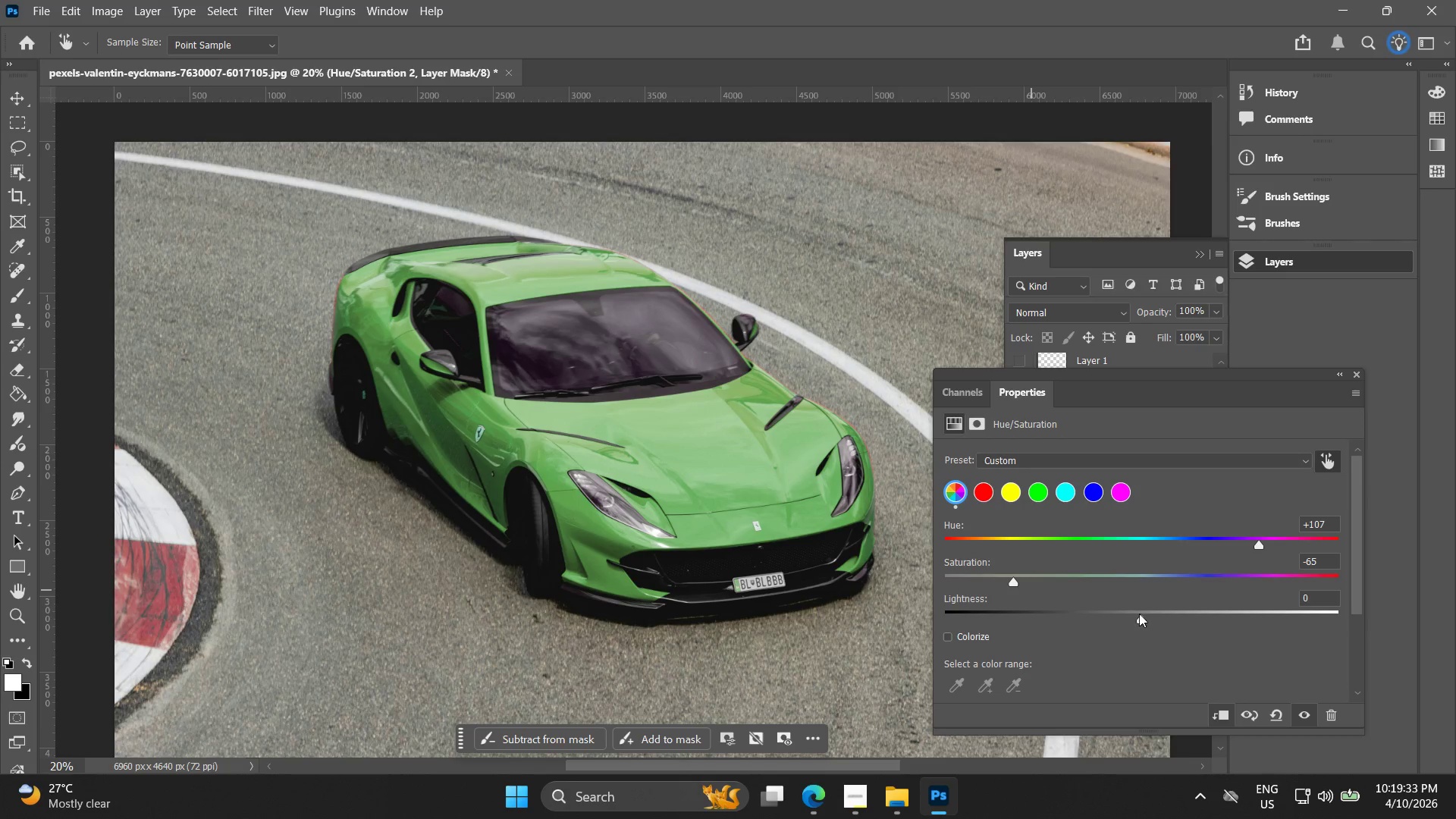 
left_click_drag(start_coordinate=[1138, 613], to_coordinate=[1090, 620])
 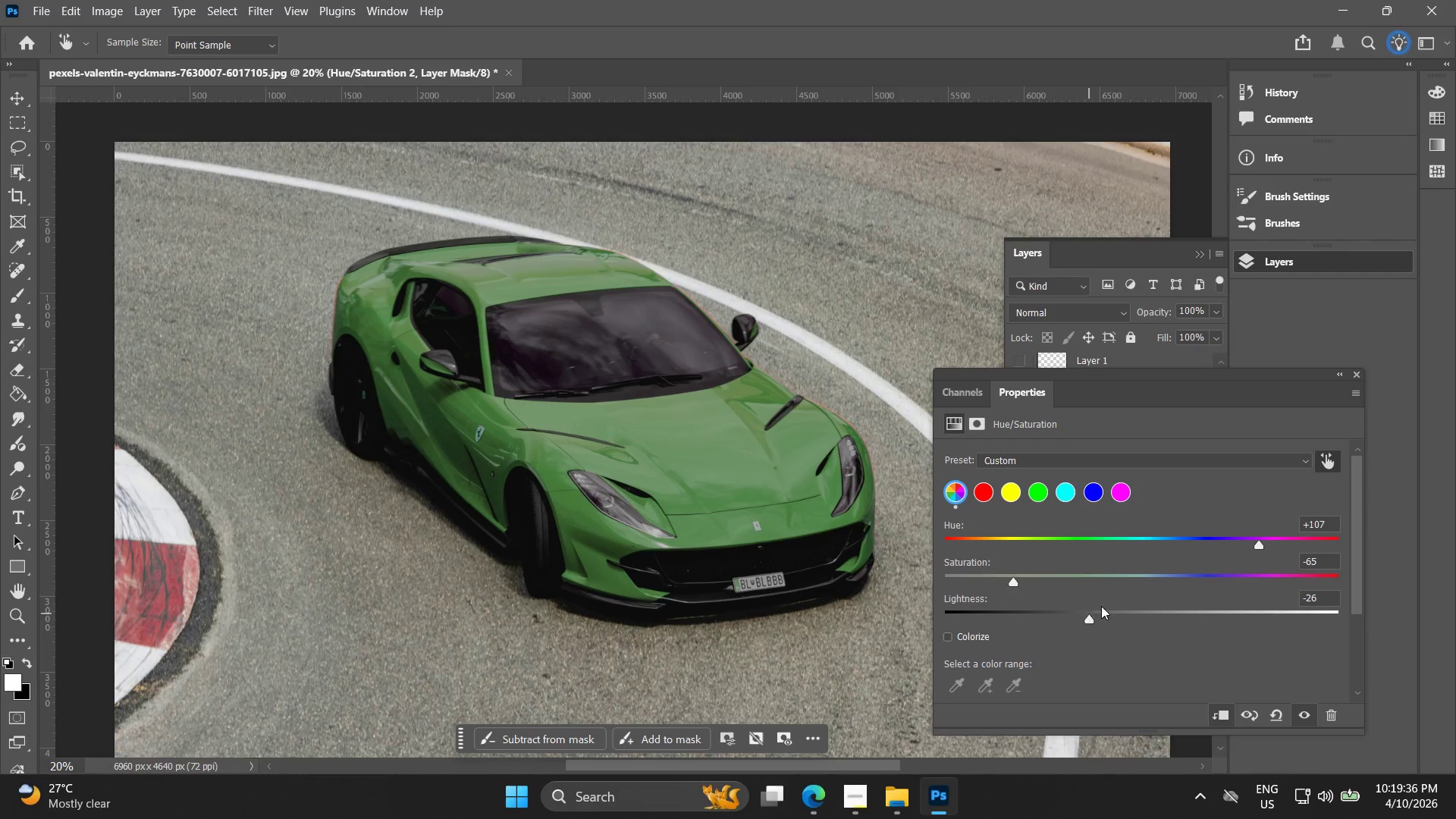 
key(Control+Z)
 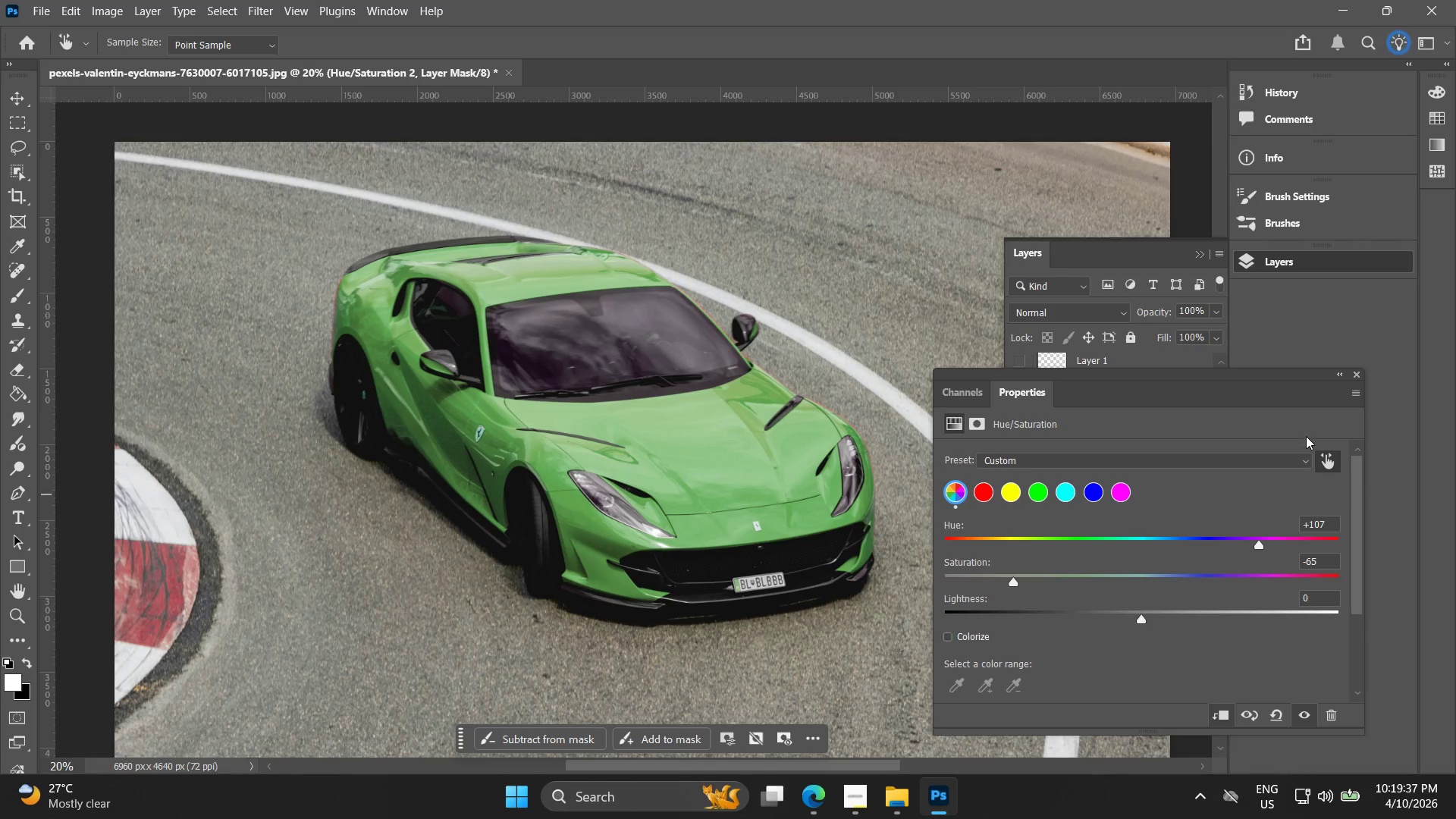 
key(Control+Z)
 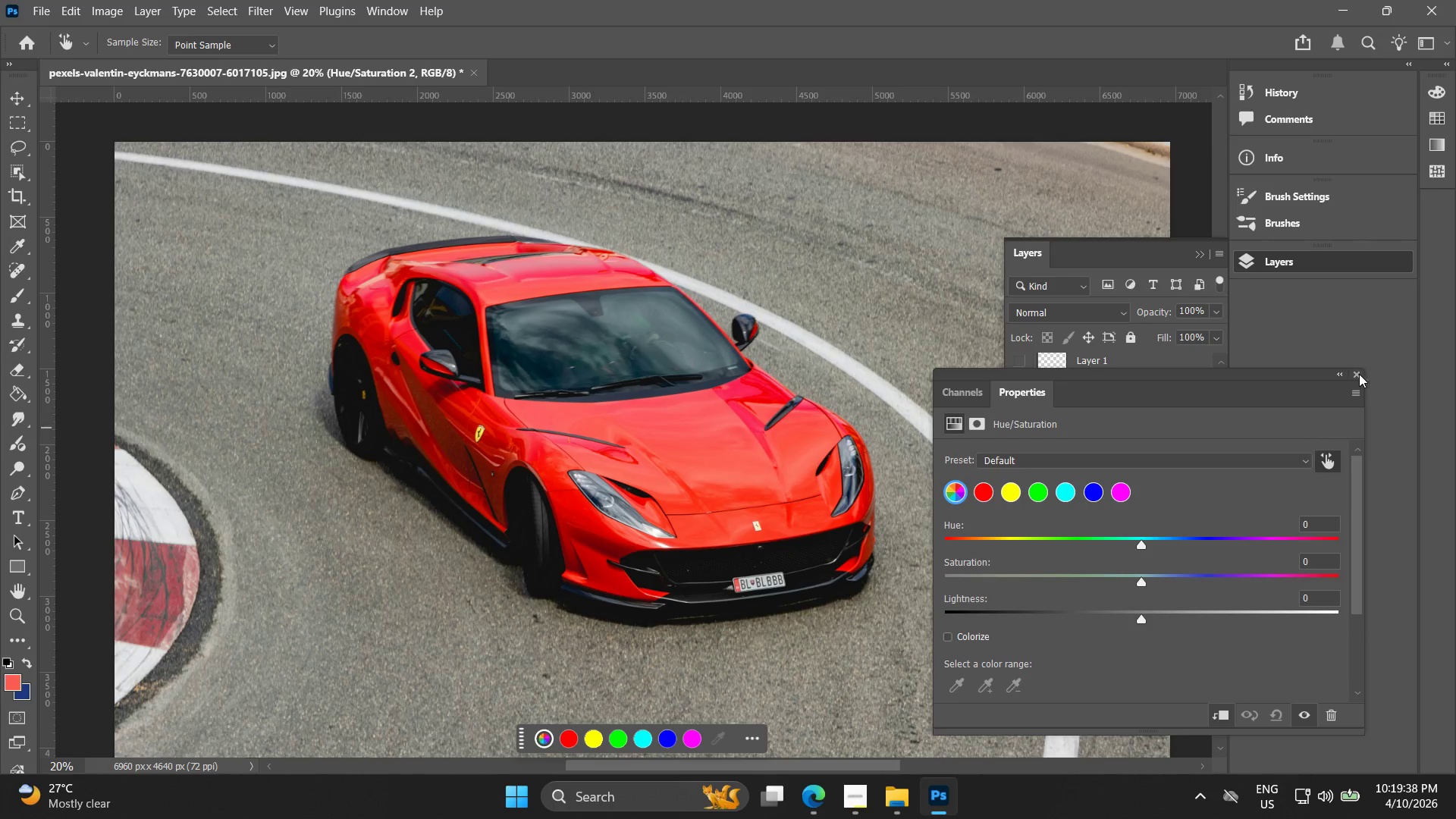 
left_click([1355, 375])
 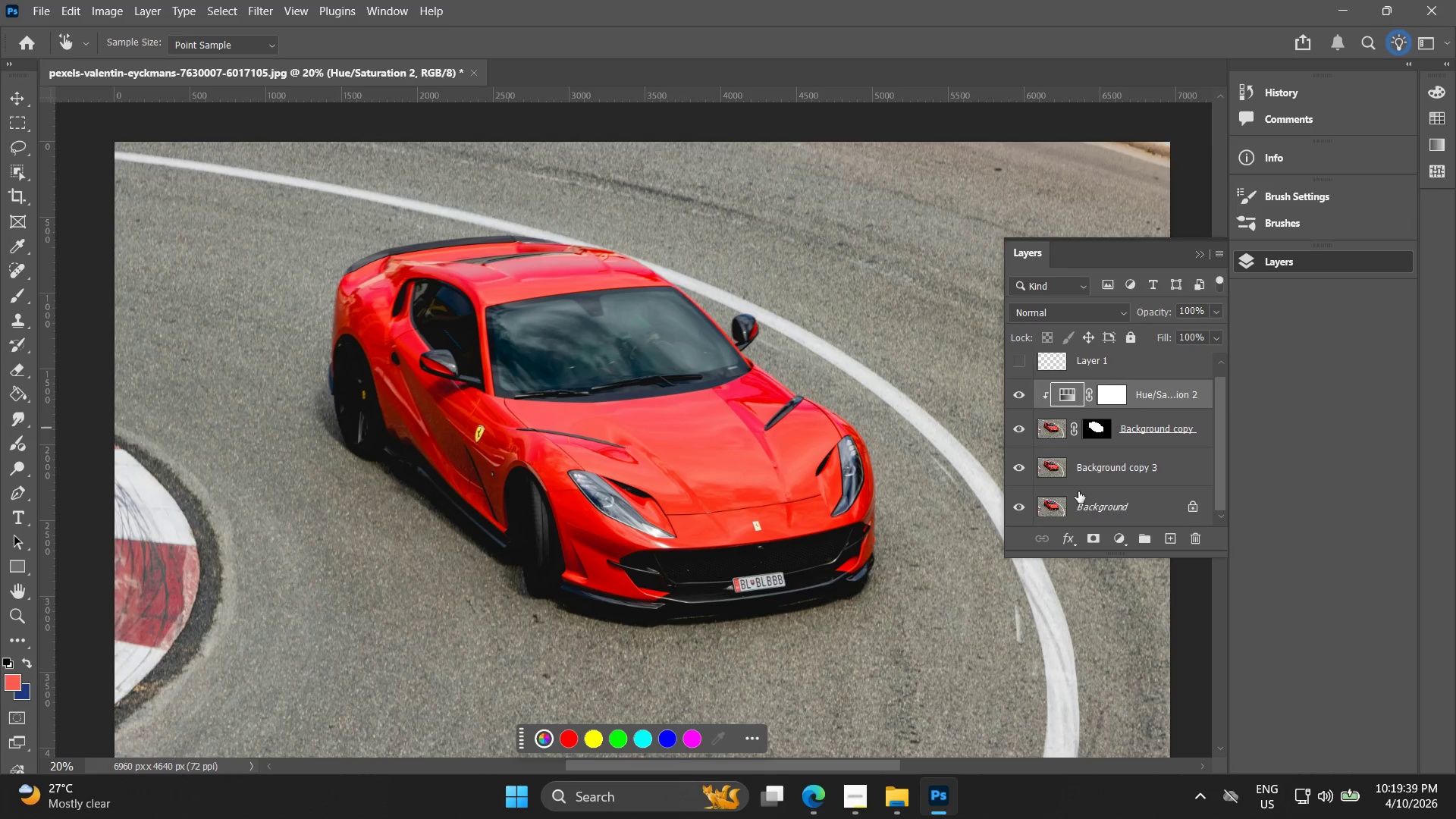 
left_click([1101, 474])
 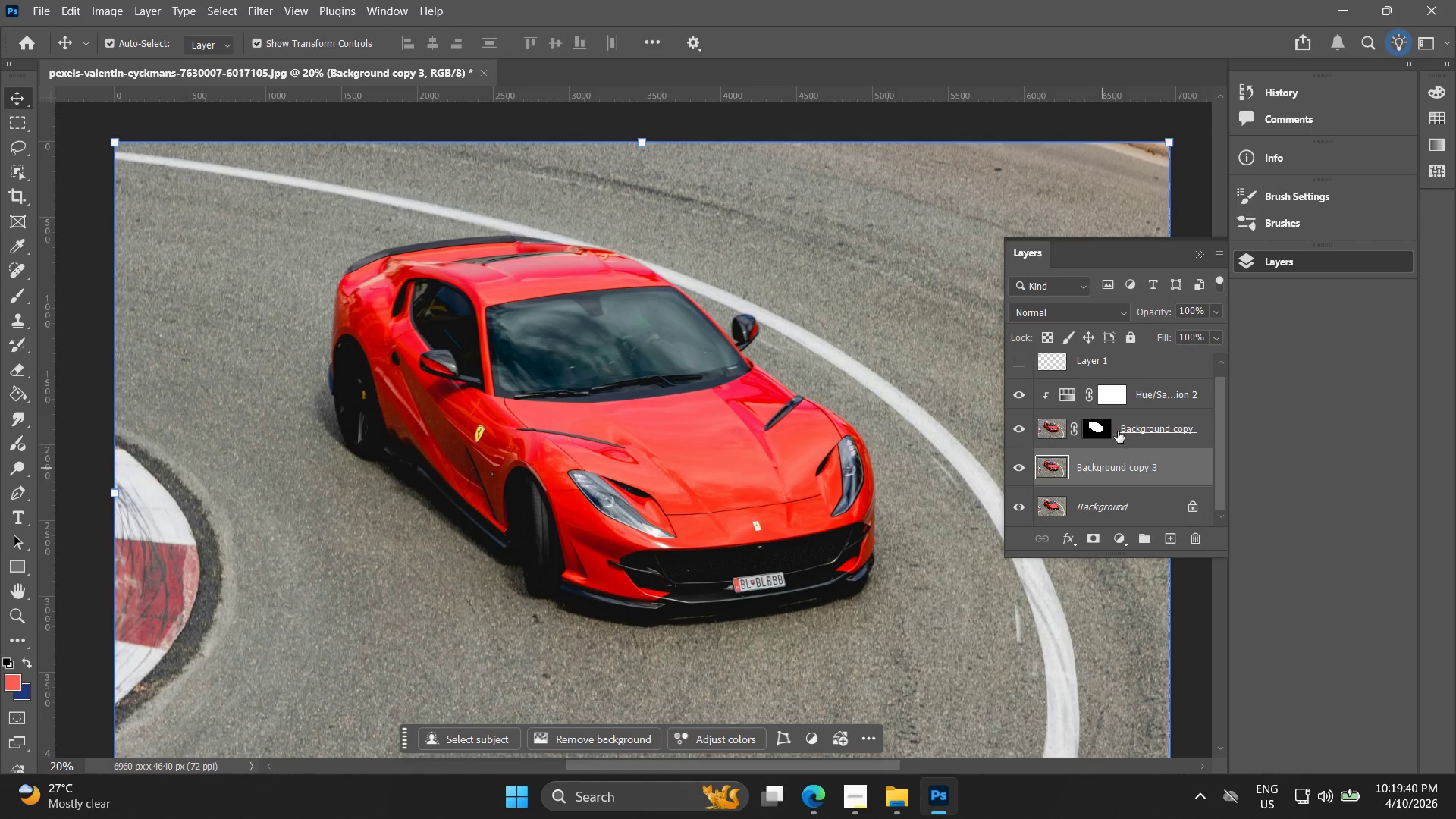 
left_click([1134, 425])
 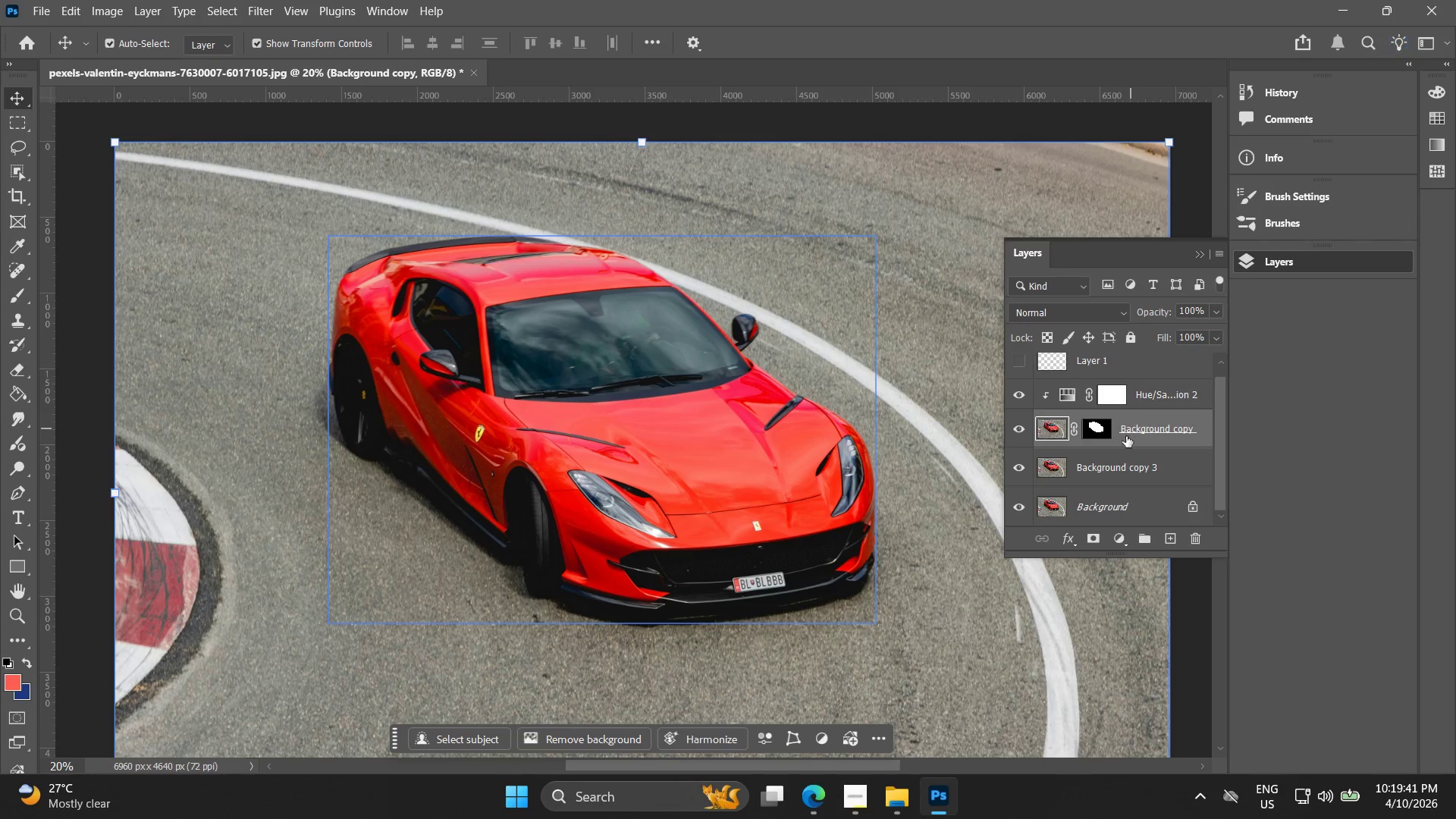 
left_click([1128, 475])
 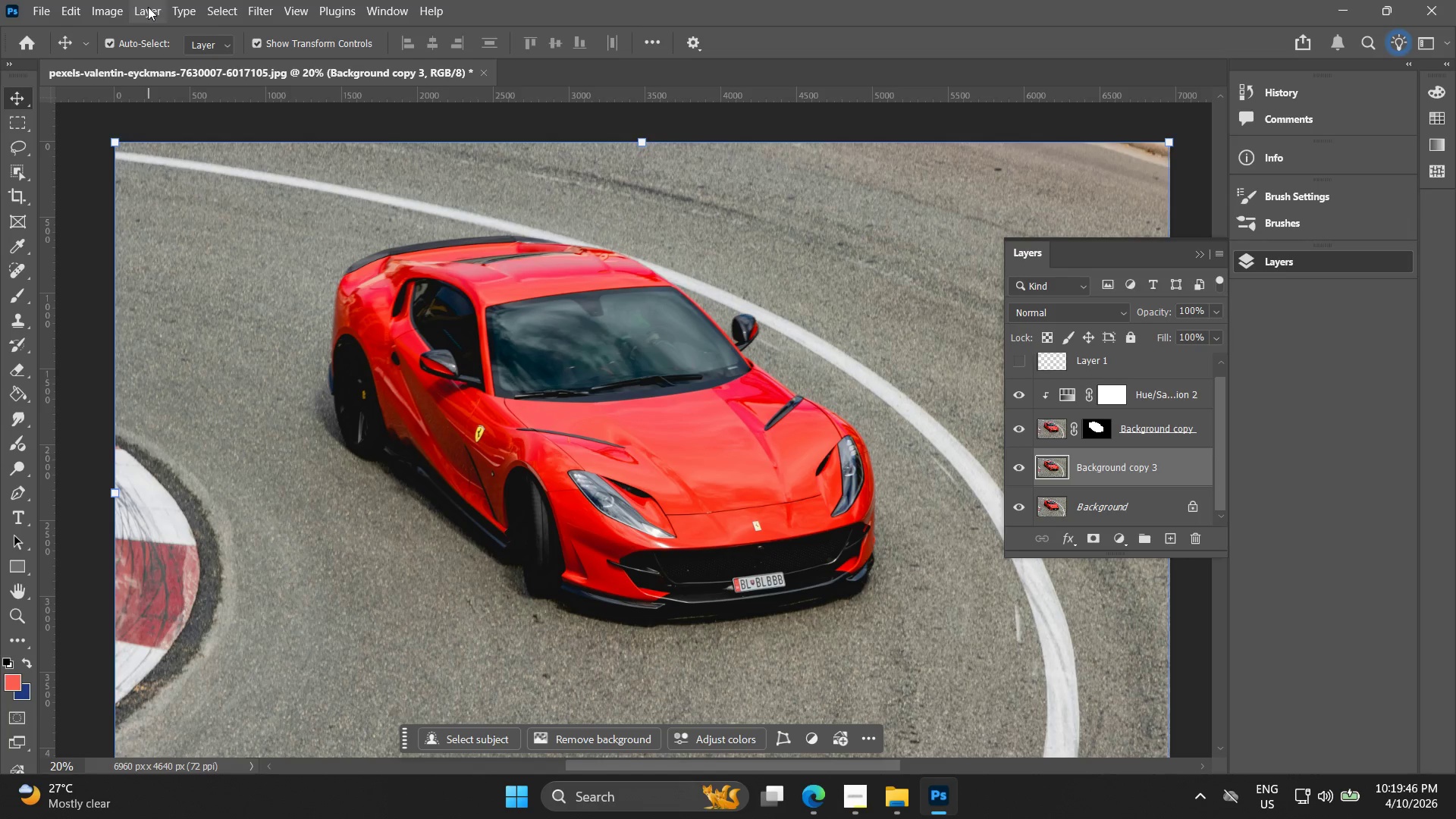 
wait(6.66)
 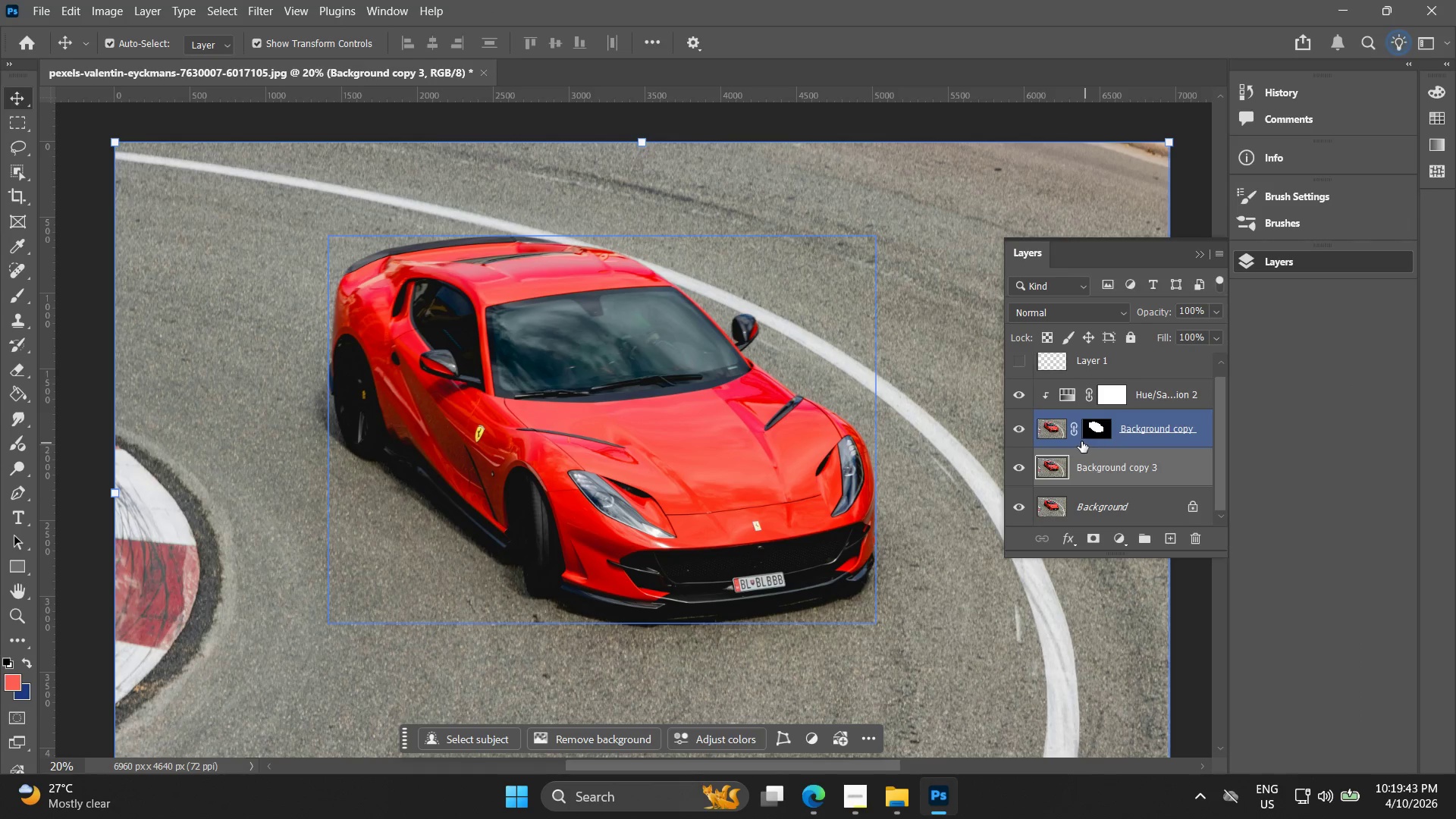 
left_click([1092, 432])
 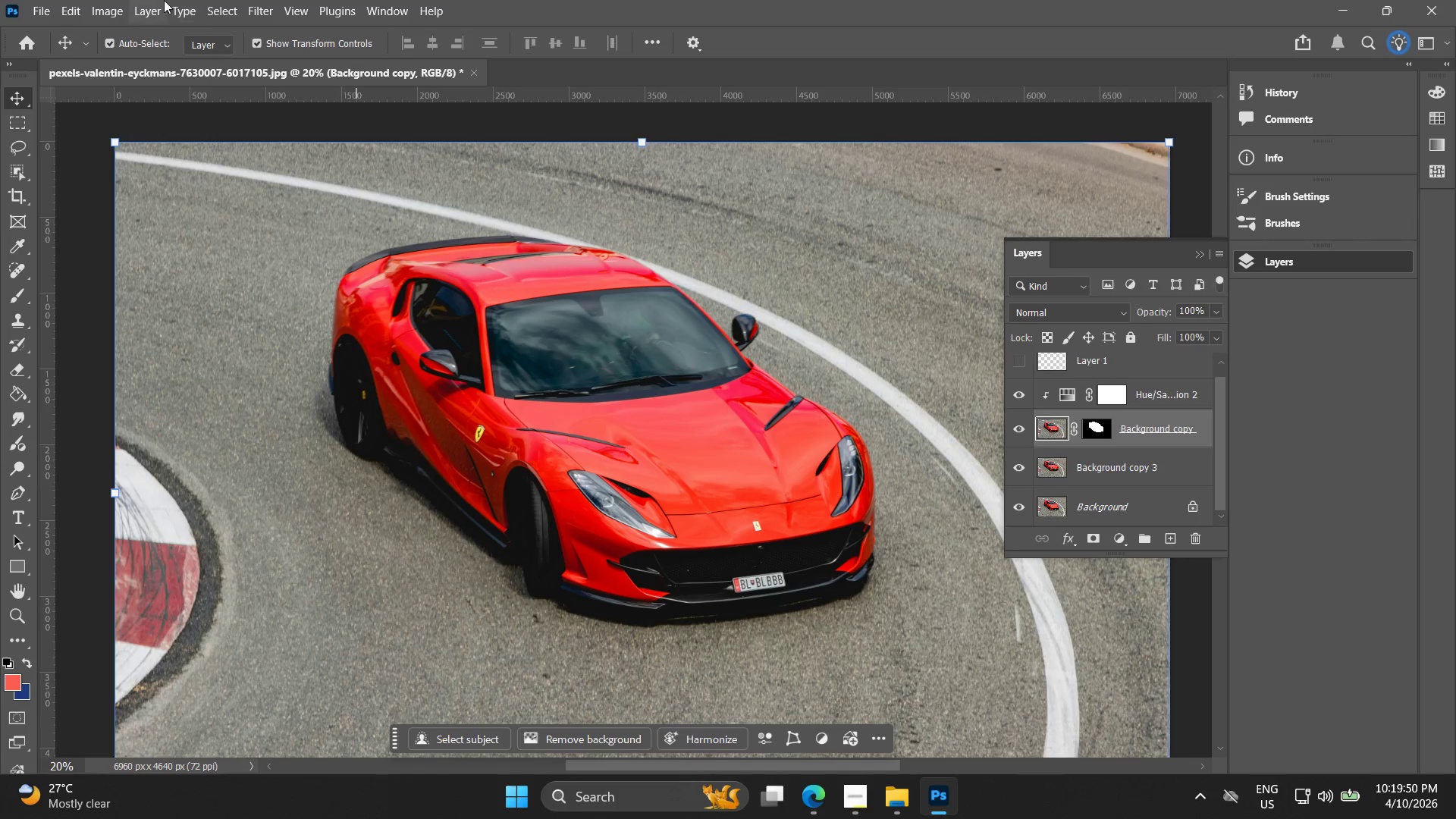 
left_click([121, 6])
 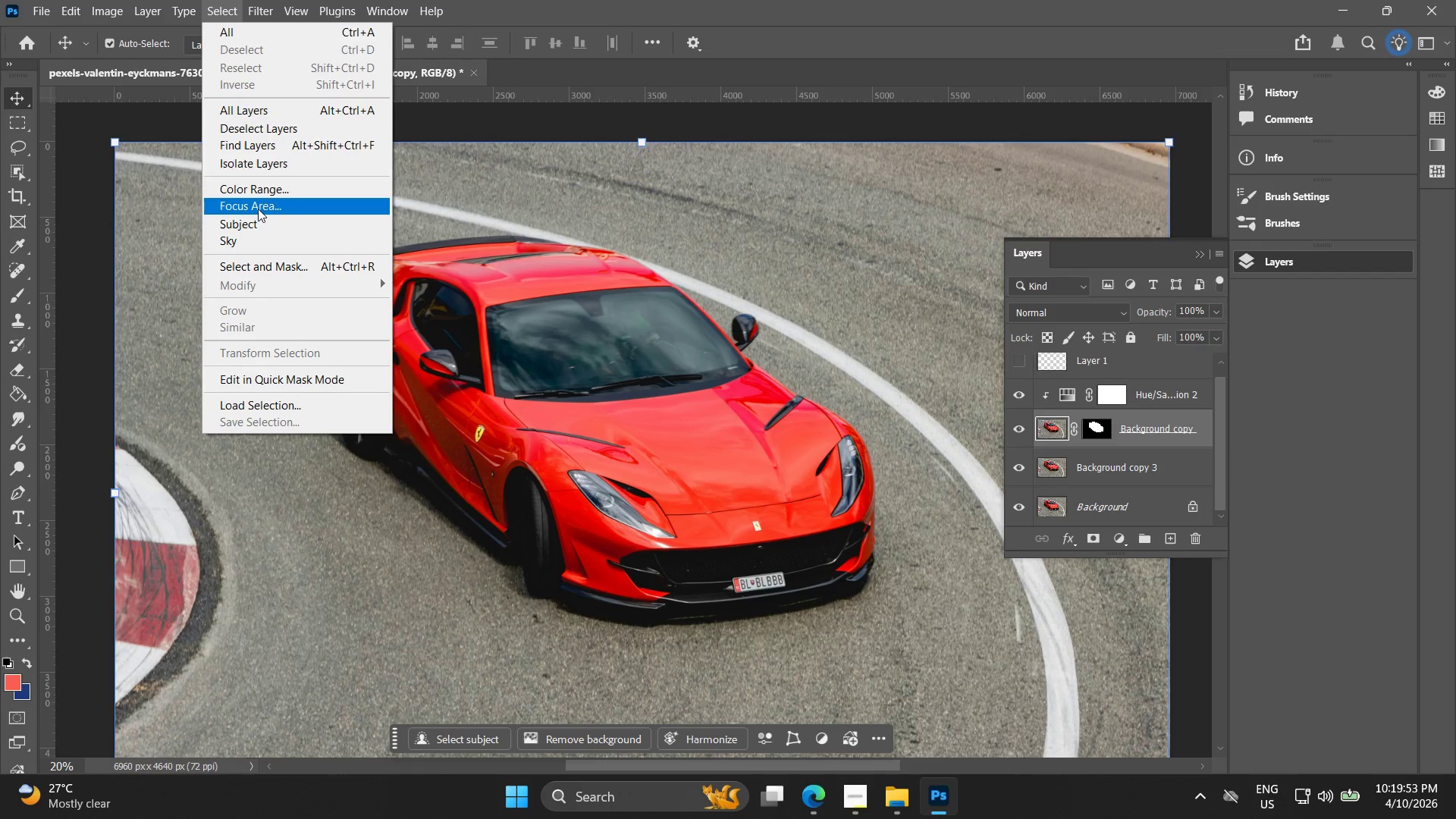 
left_click([271, 190])
 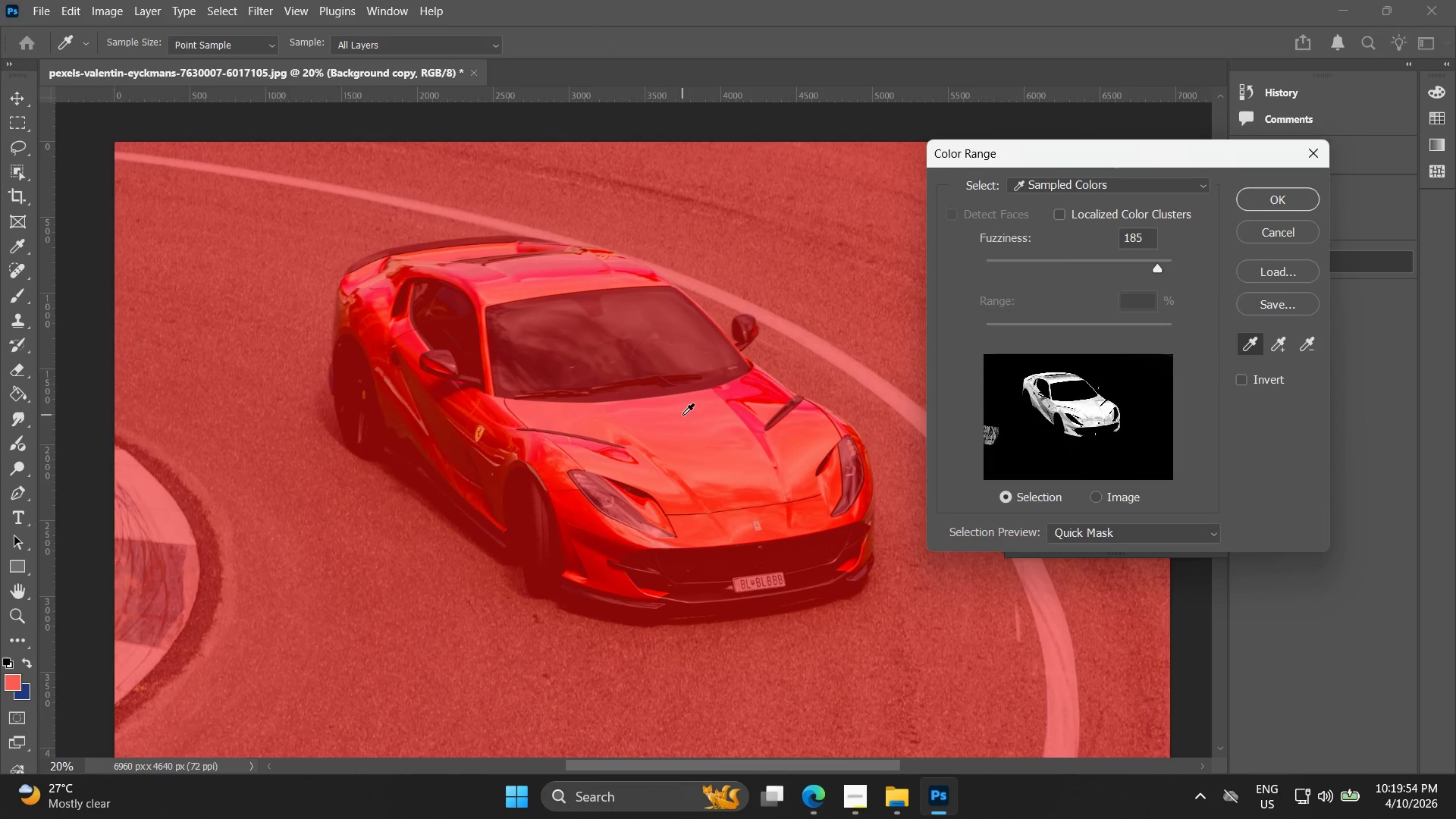 
left_click([671, 420])
 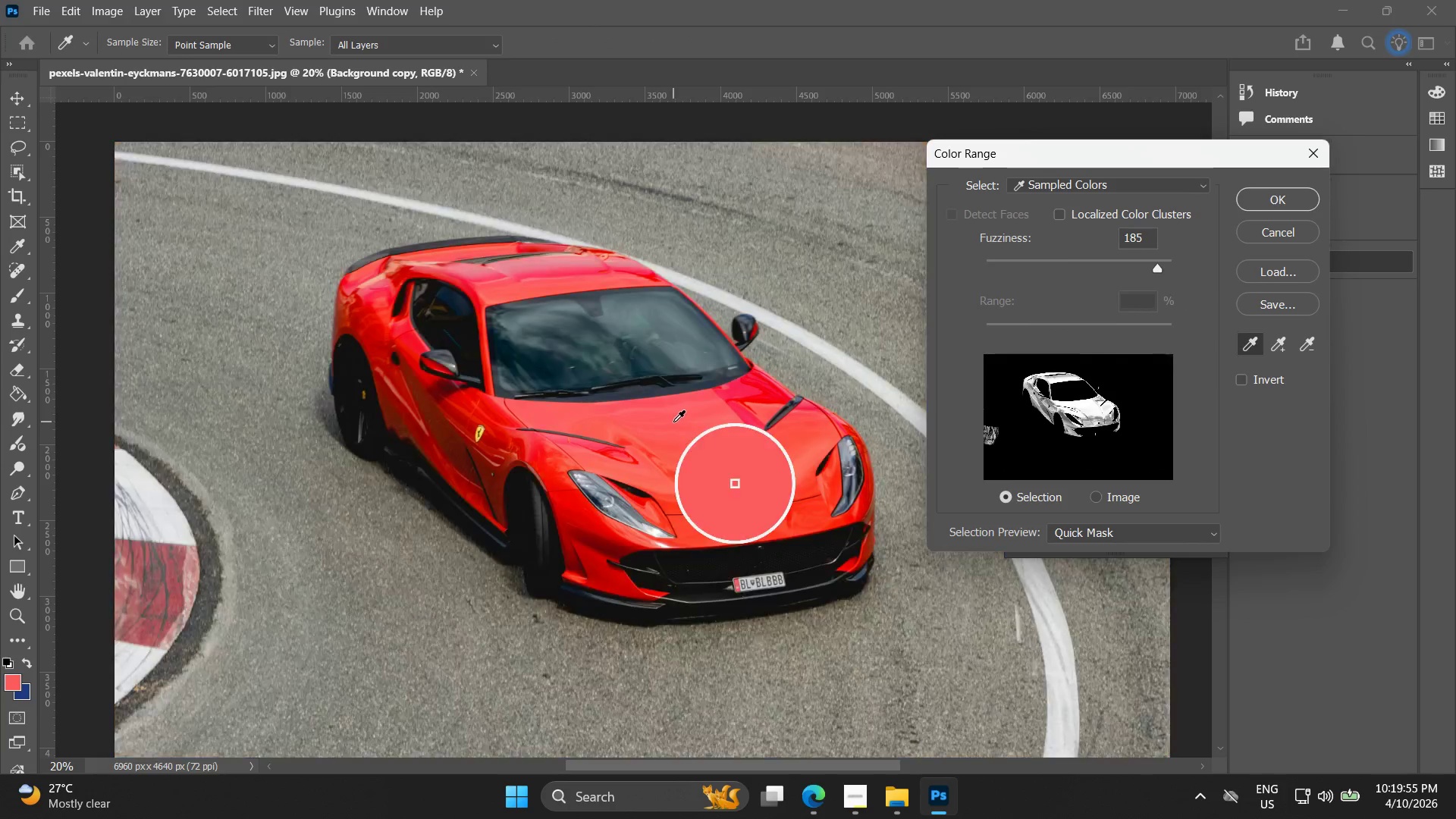 
double_click([673, 422])
 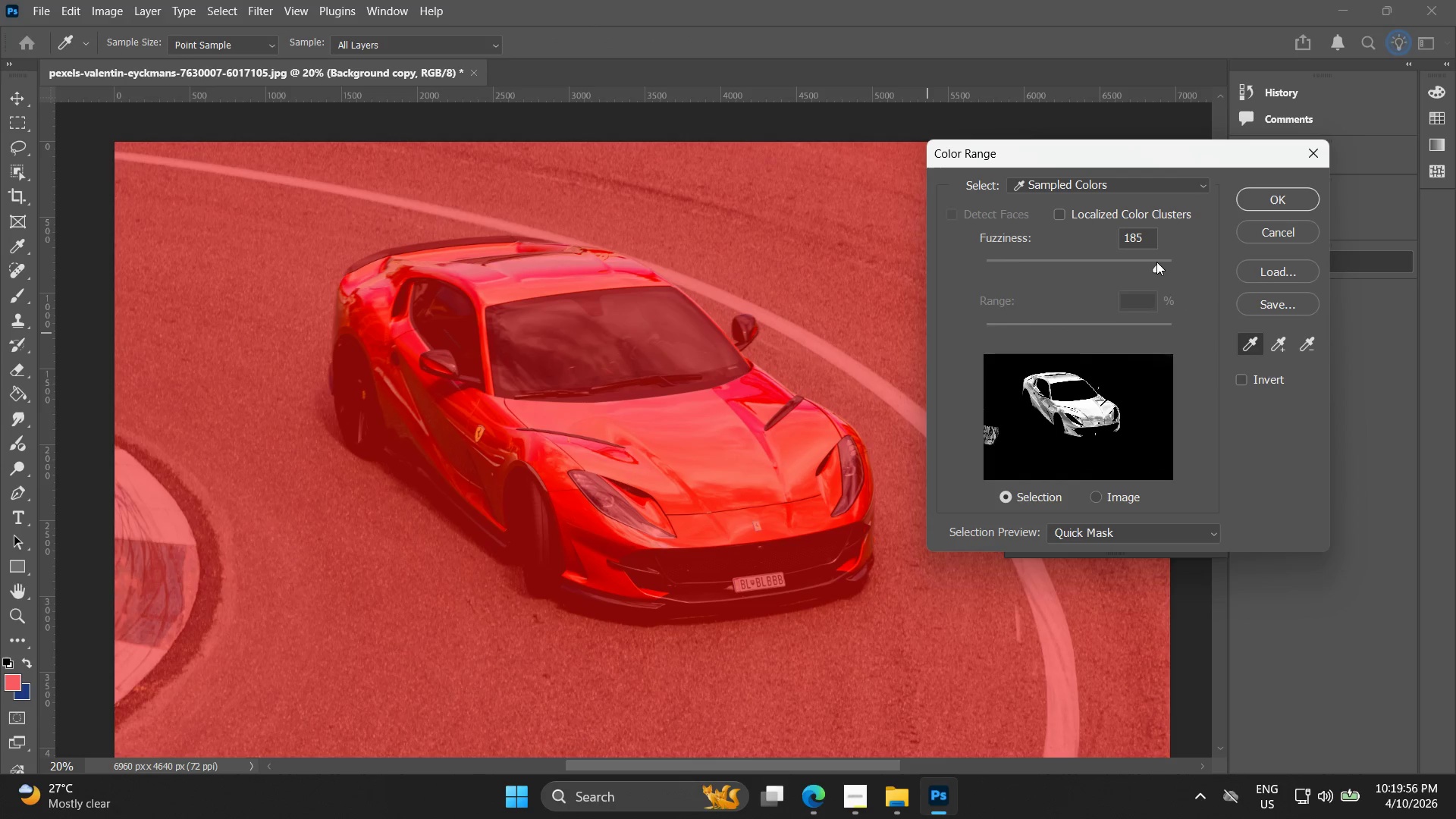 
left_click_drag(start_coordinate=[1159, 265], to_coordinate=[1171, 268])
 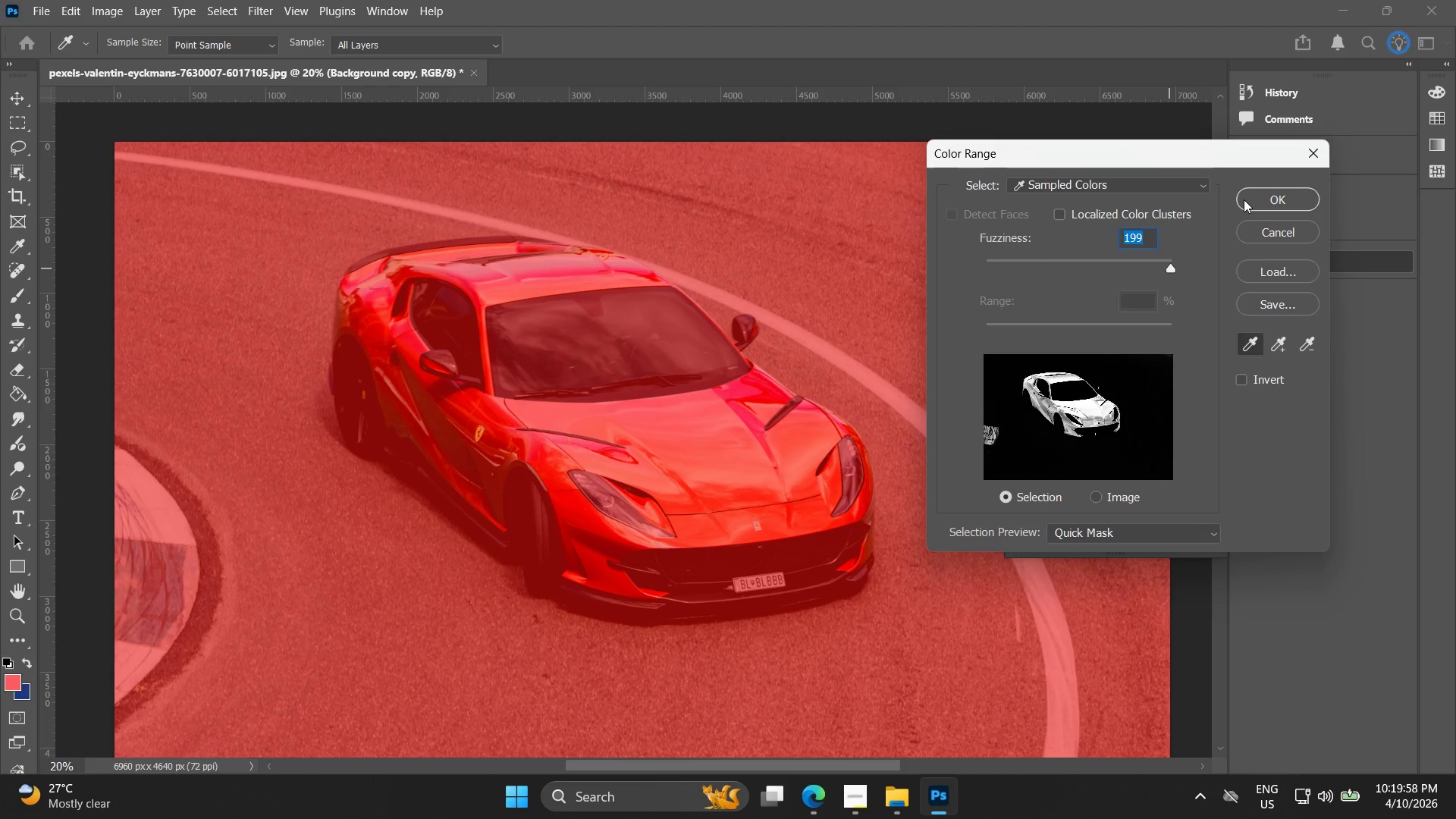 
left_click([1244, 199])
 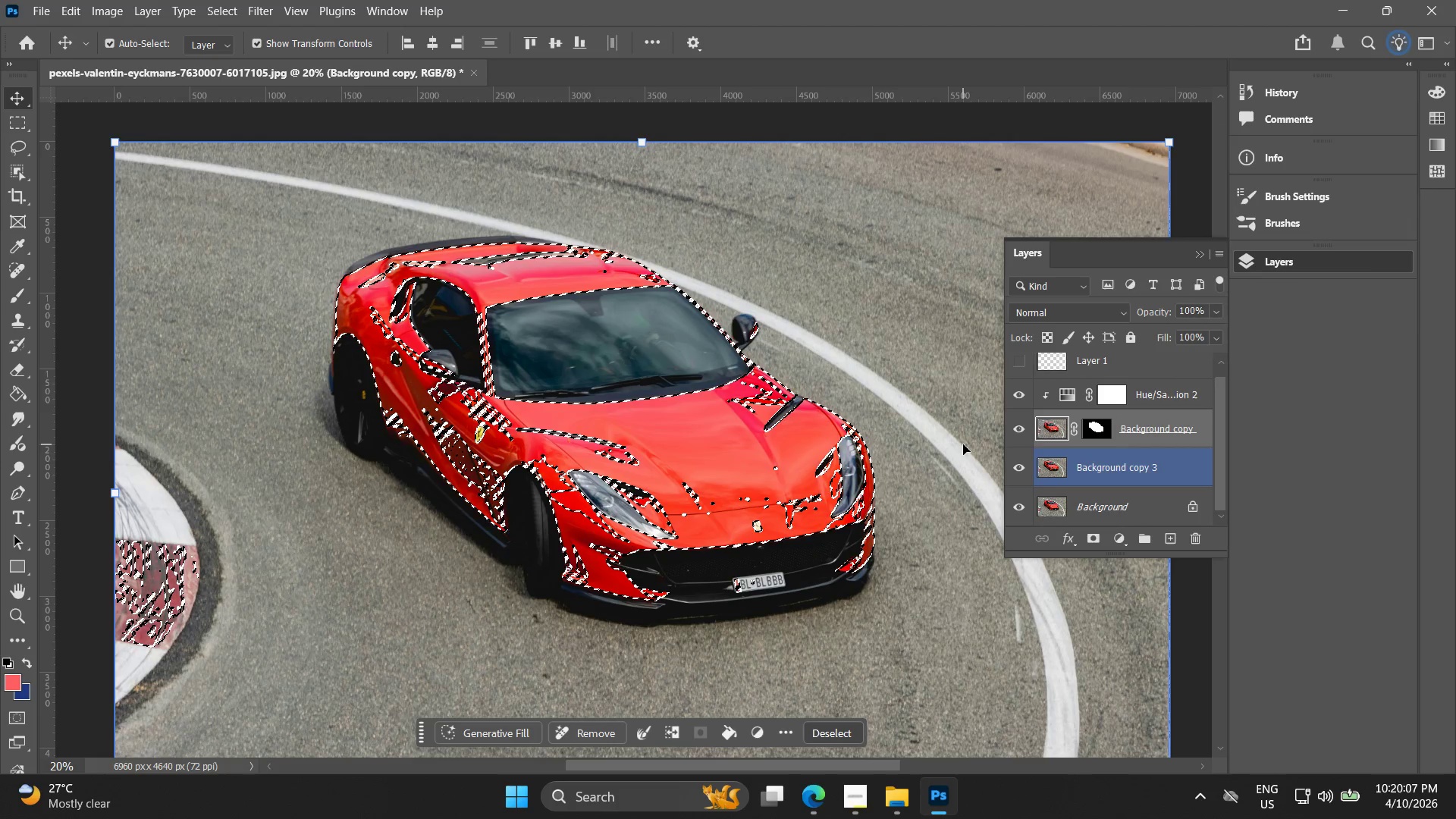 
wait(13.48)
 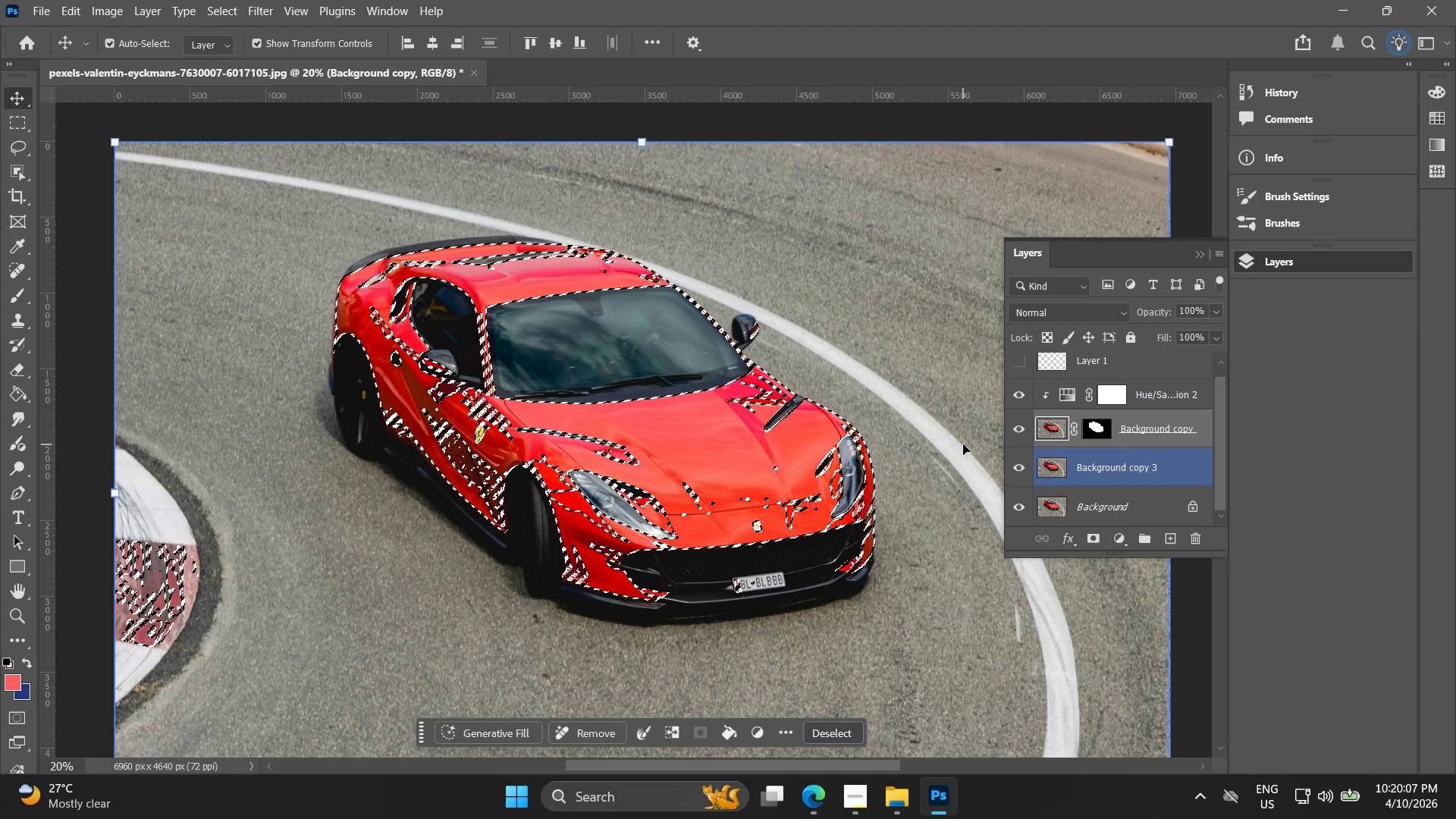 
left_click([1078, 479])
 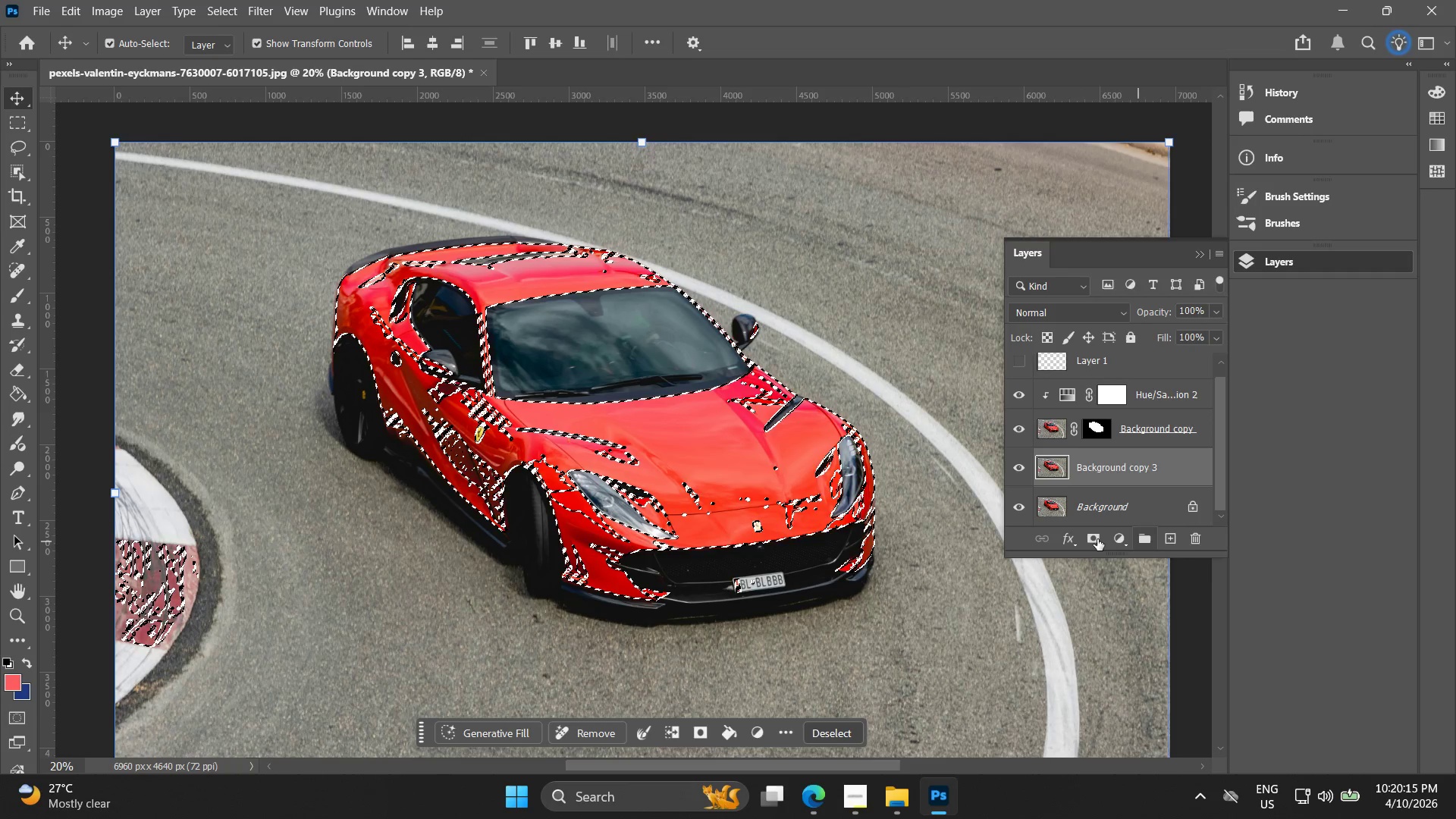 
left_click([1022, 431])
 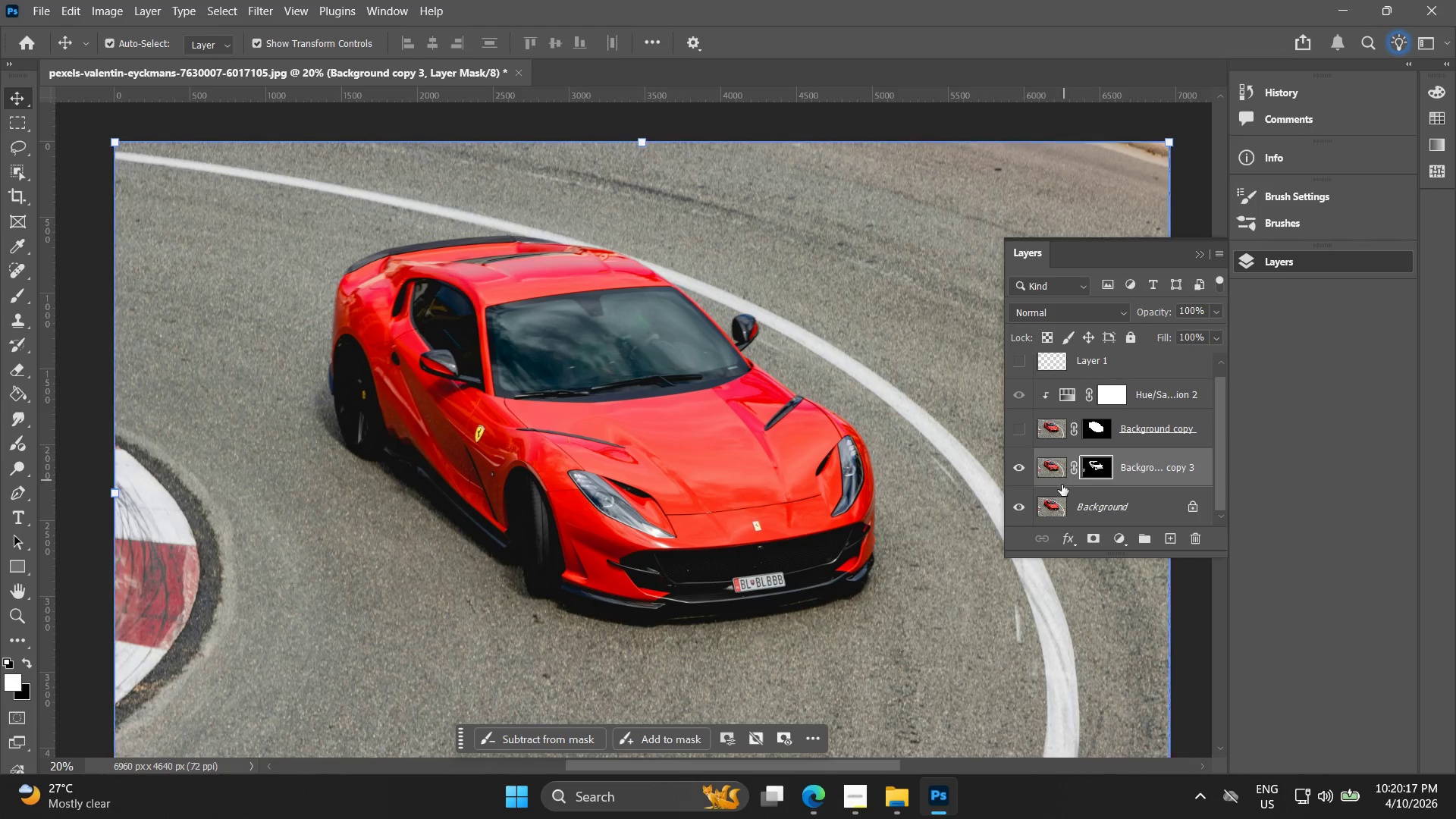 
left_click([1051, 458])
 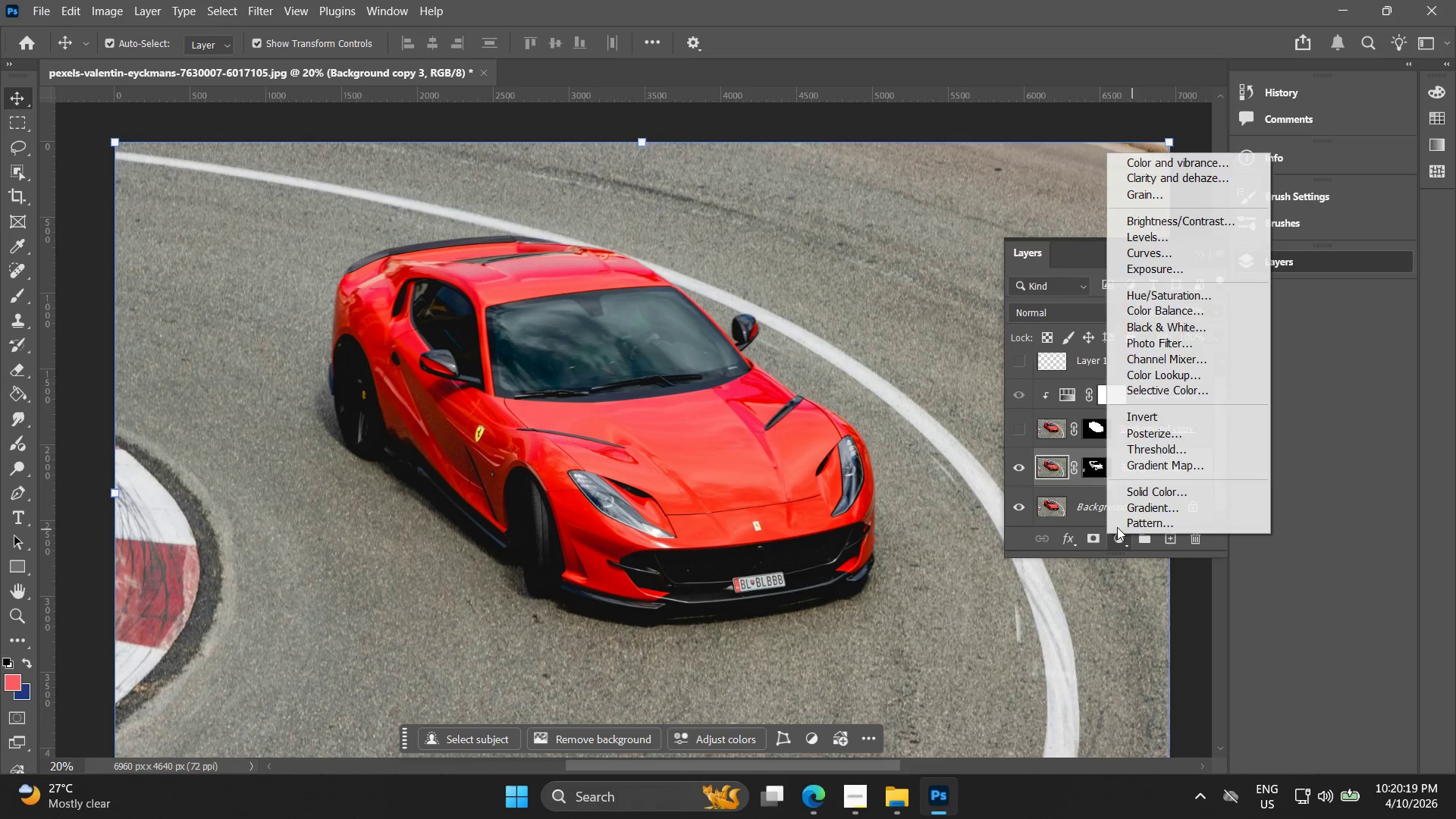 
left_click([1155, 291])
 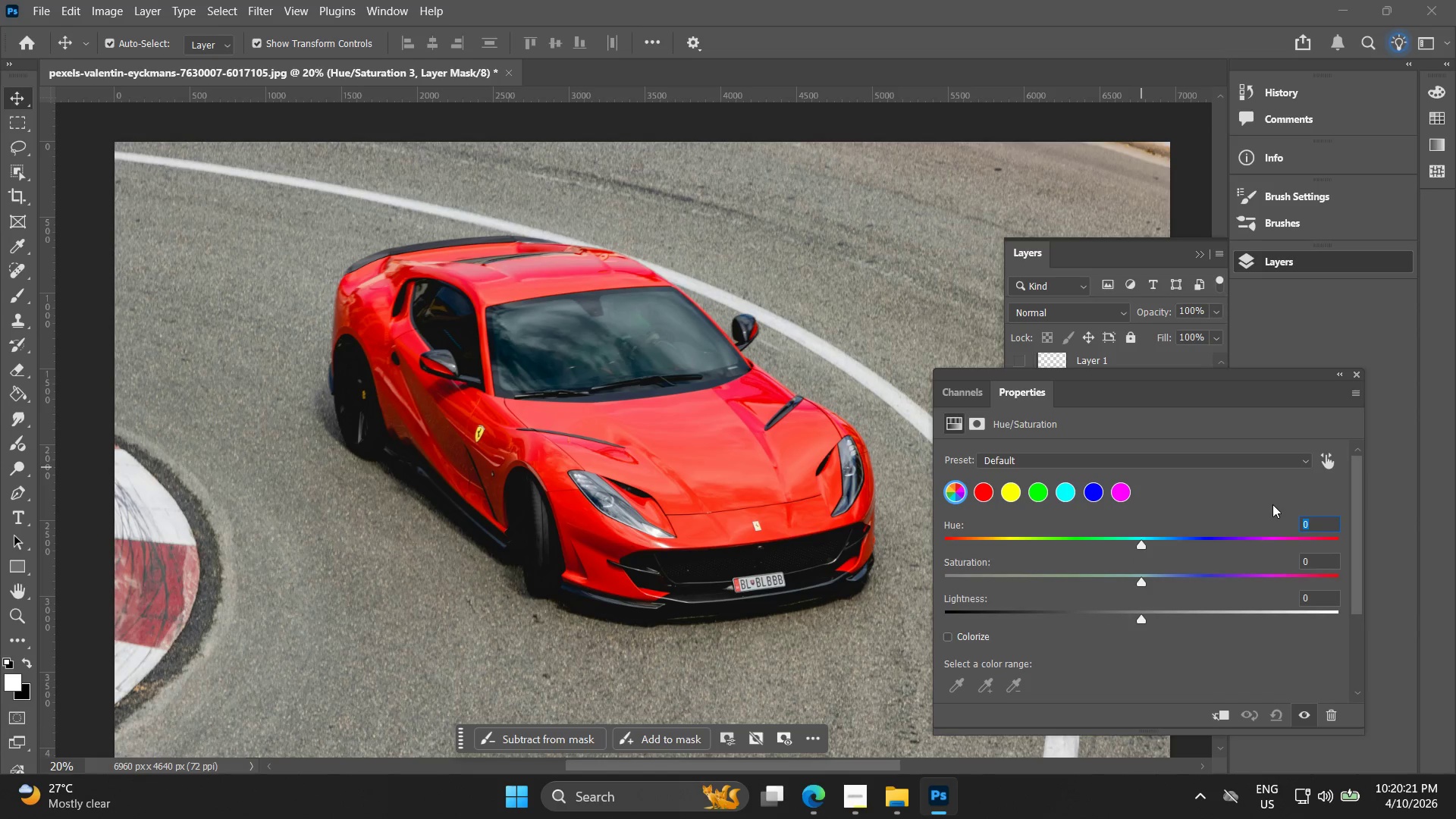 
left_click([1330, 459])
 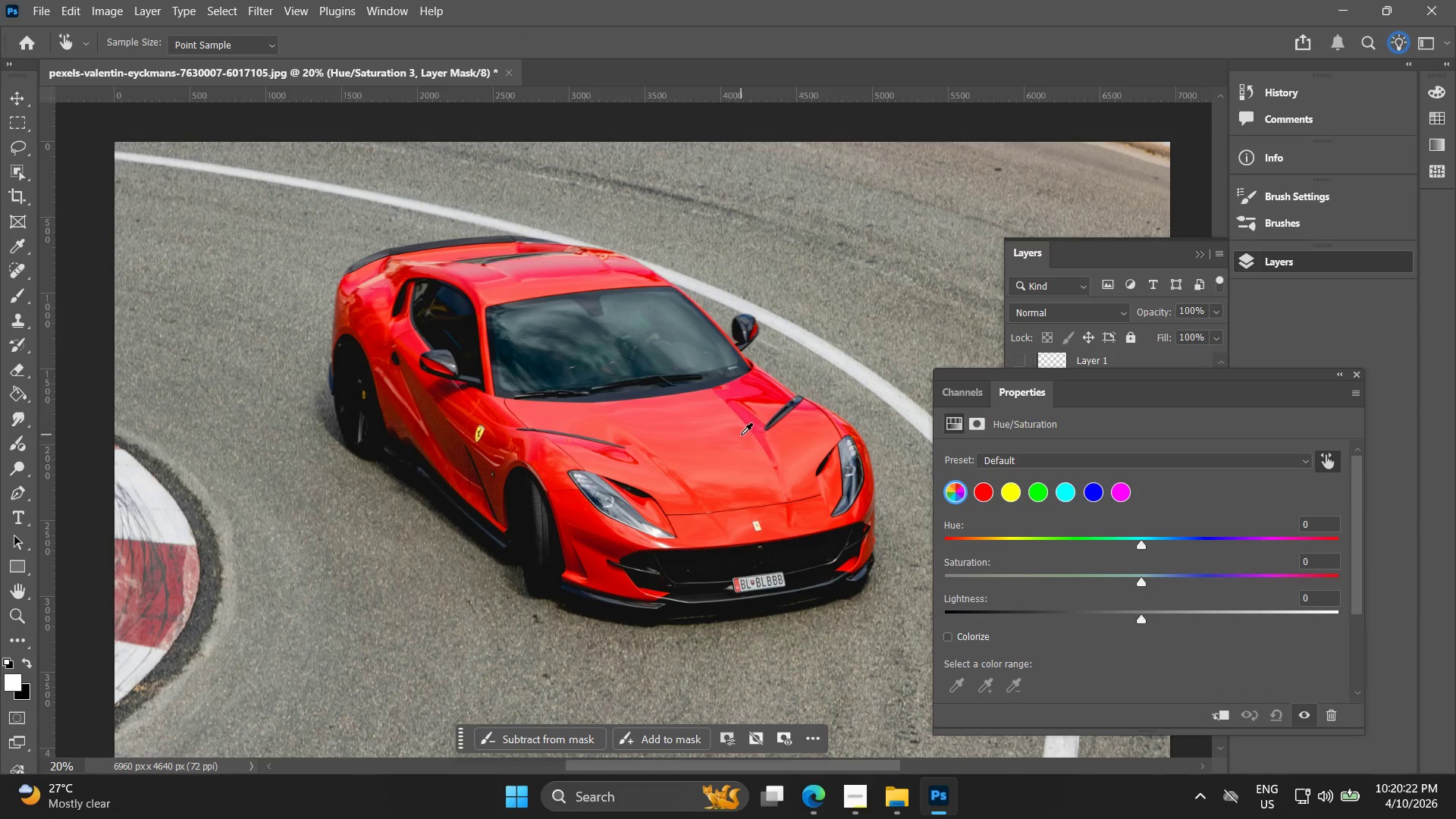 
left_click([711, 427])
 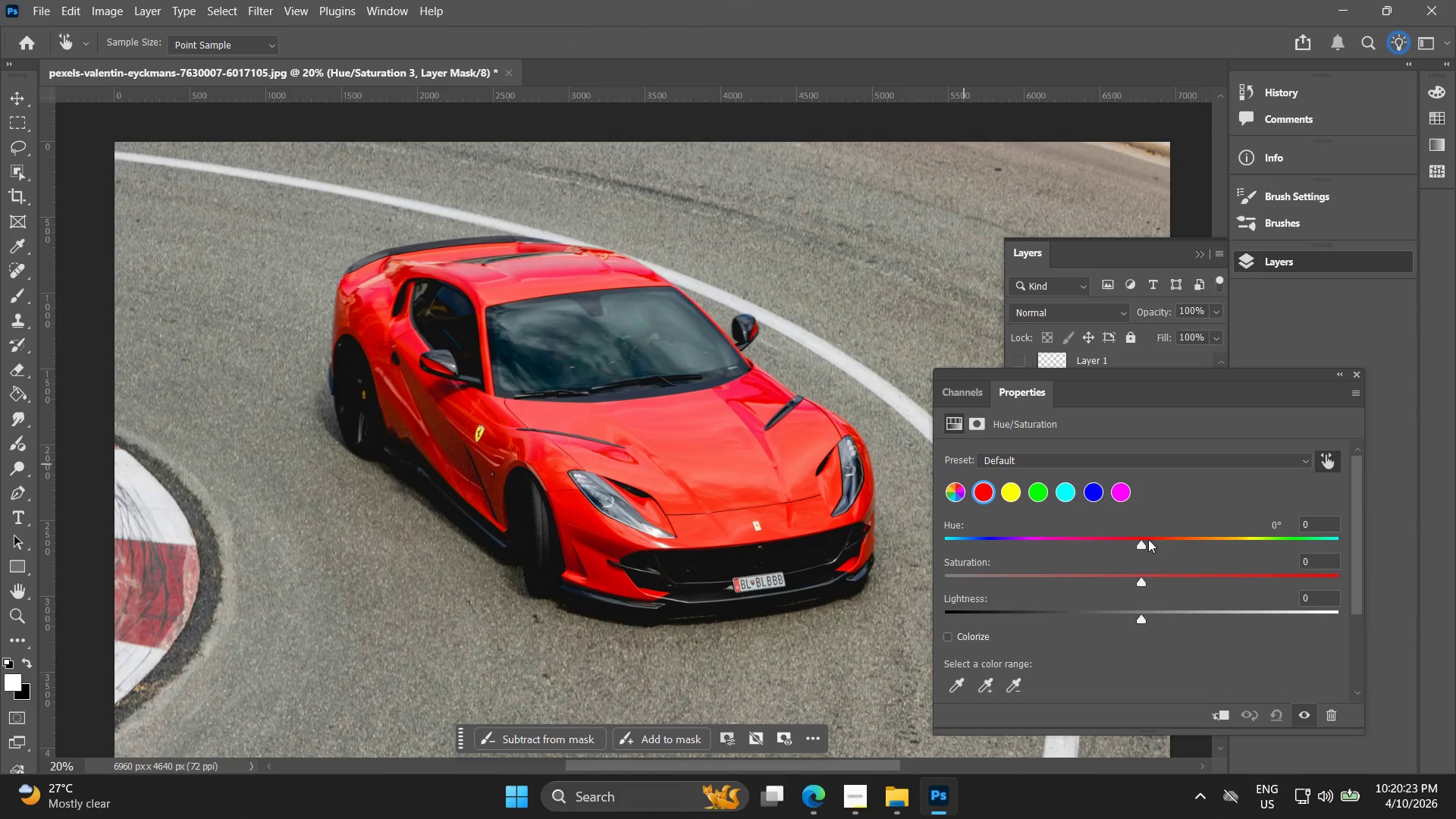 
left_click_drag(start_coordinate=[1141, 544], to_coordinate=[1289, 557])
 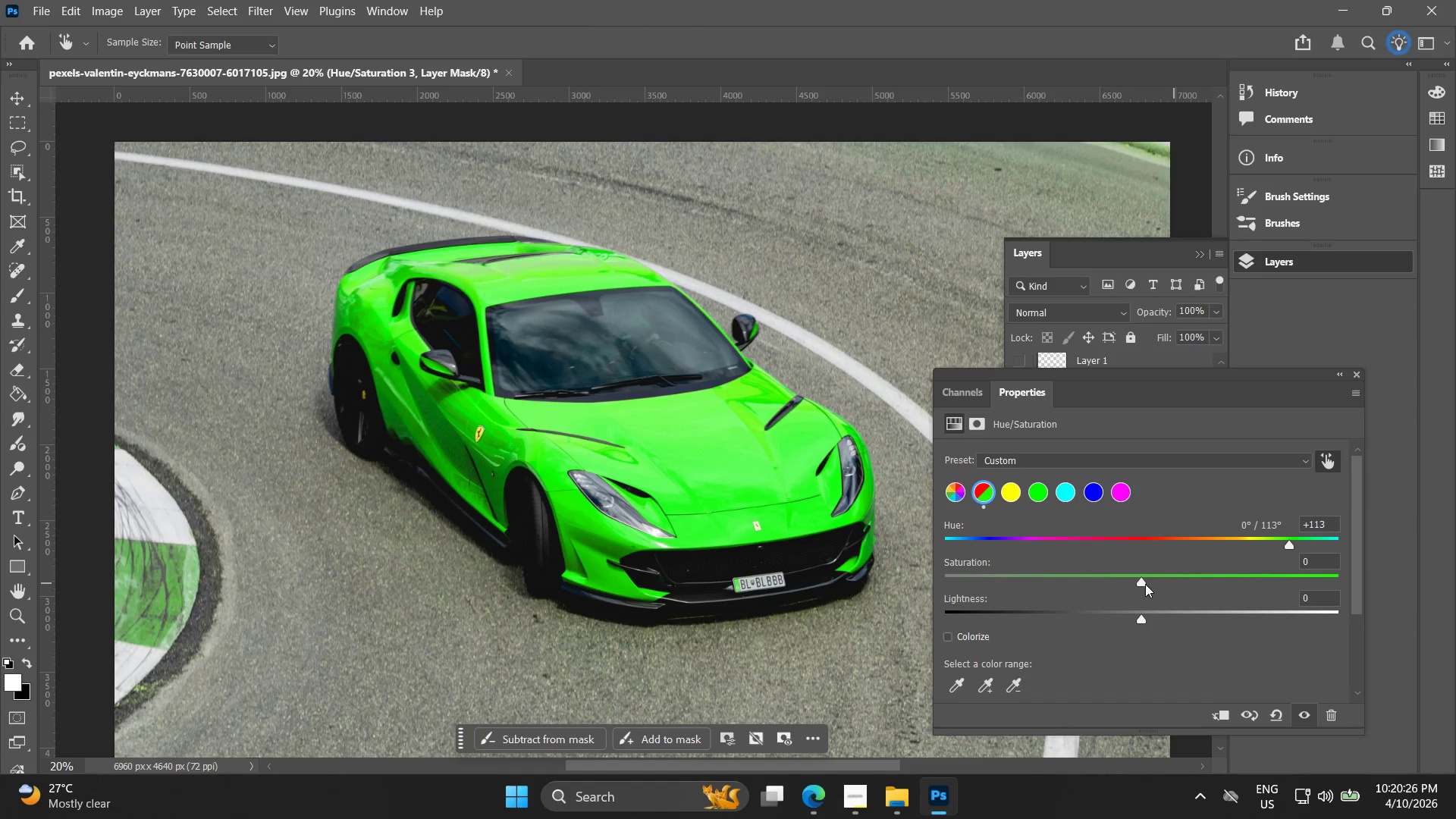 
left_click_drag(start_coordinate=[1143, 580], to_coordinate=[1026, 595])
 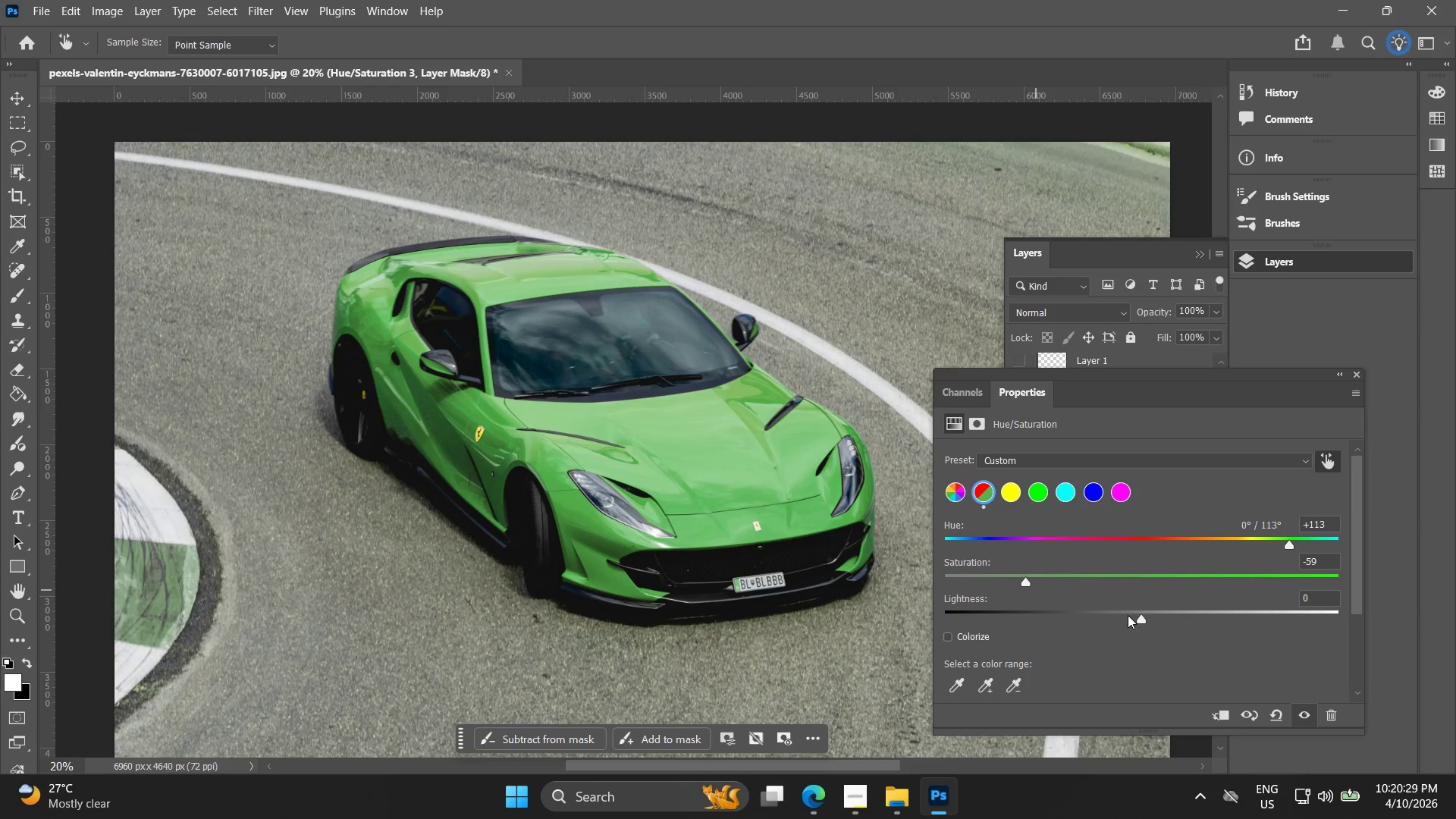 
left_click_drag(start_coordinate=[1128, 613], to_coordinate=[1050, 617])
 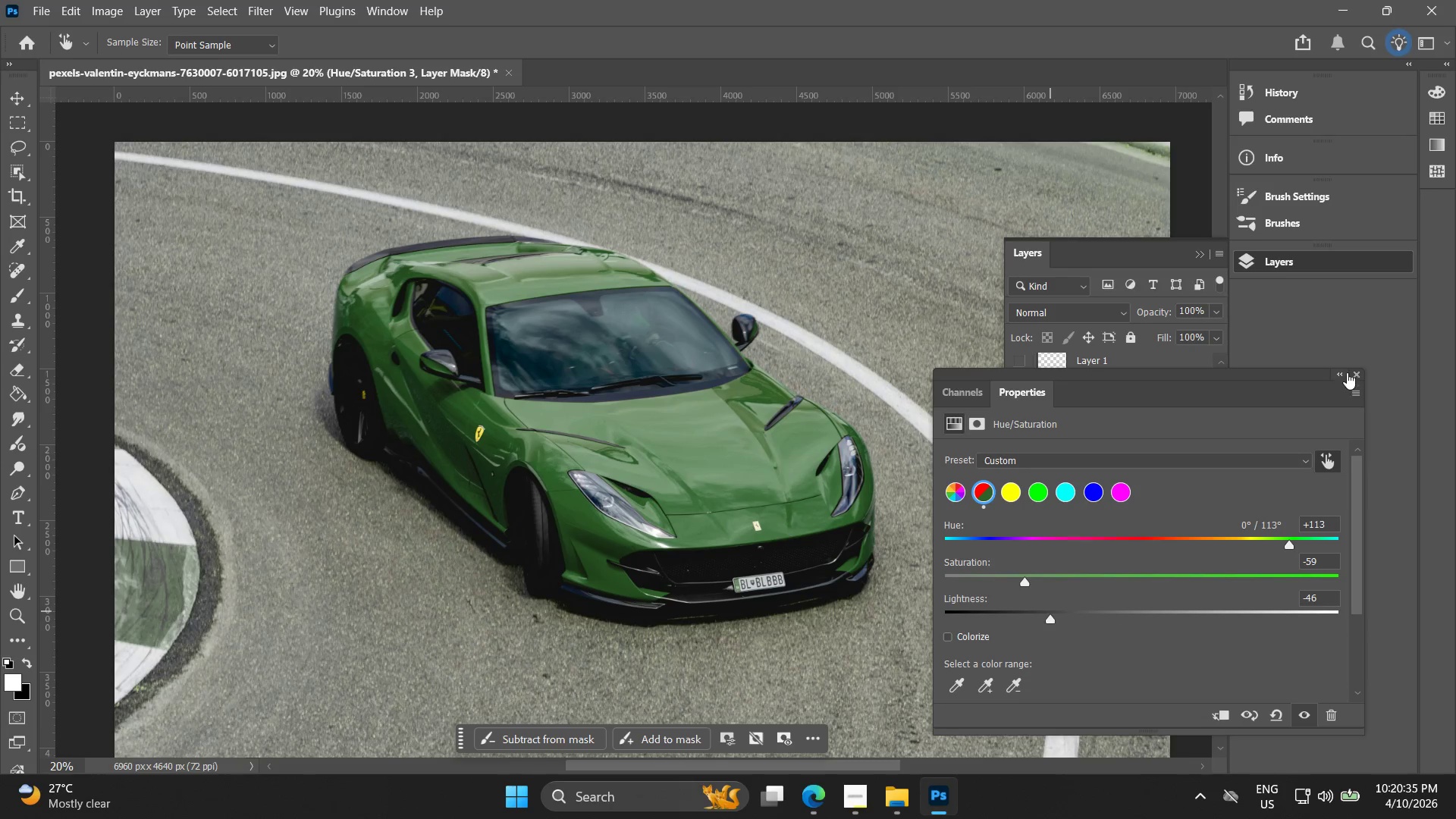 
left_click([1357, 373])
 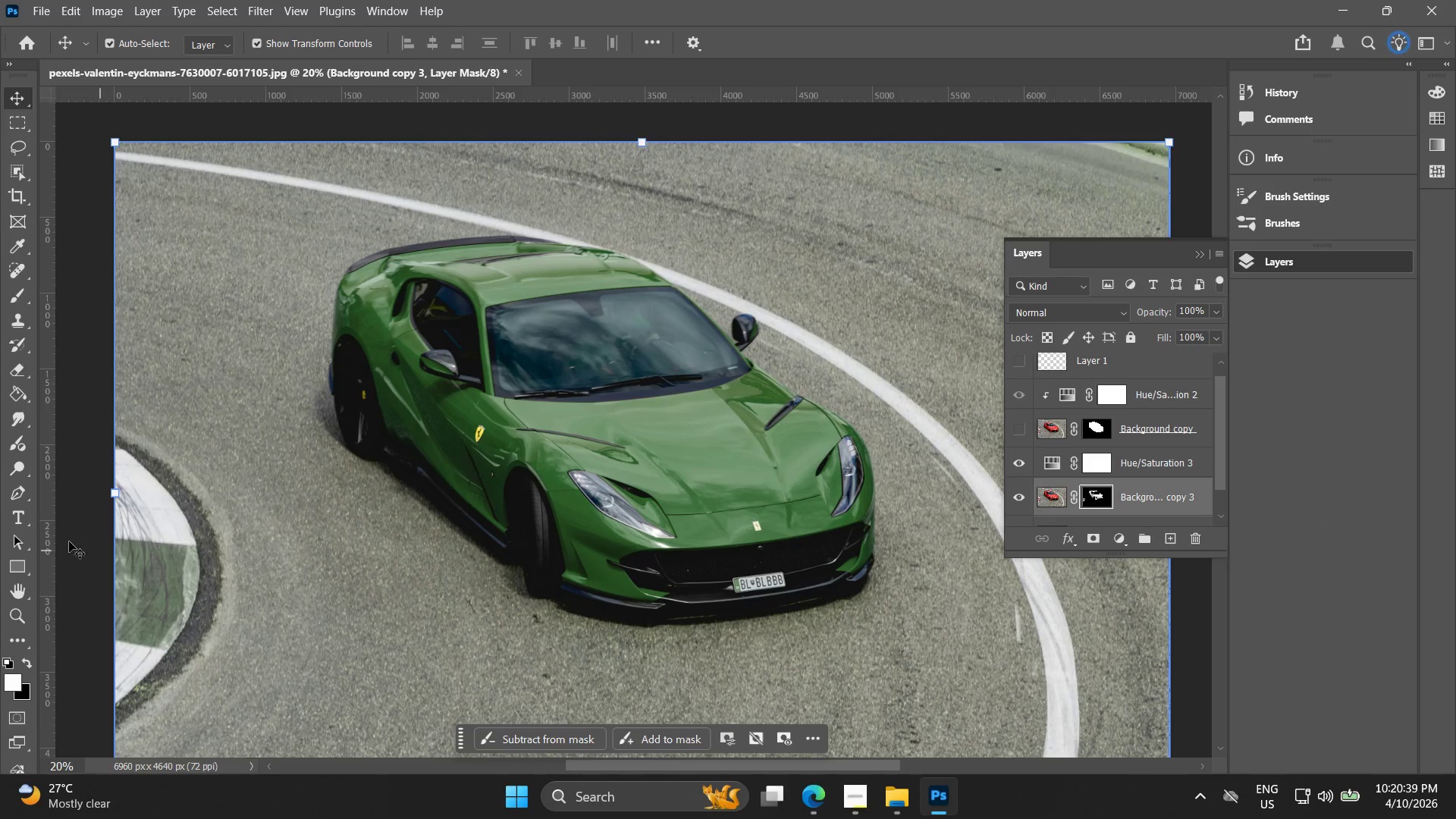 
left_click([17, 363])
 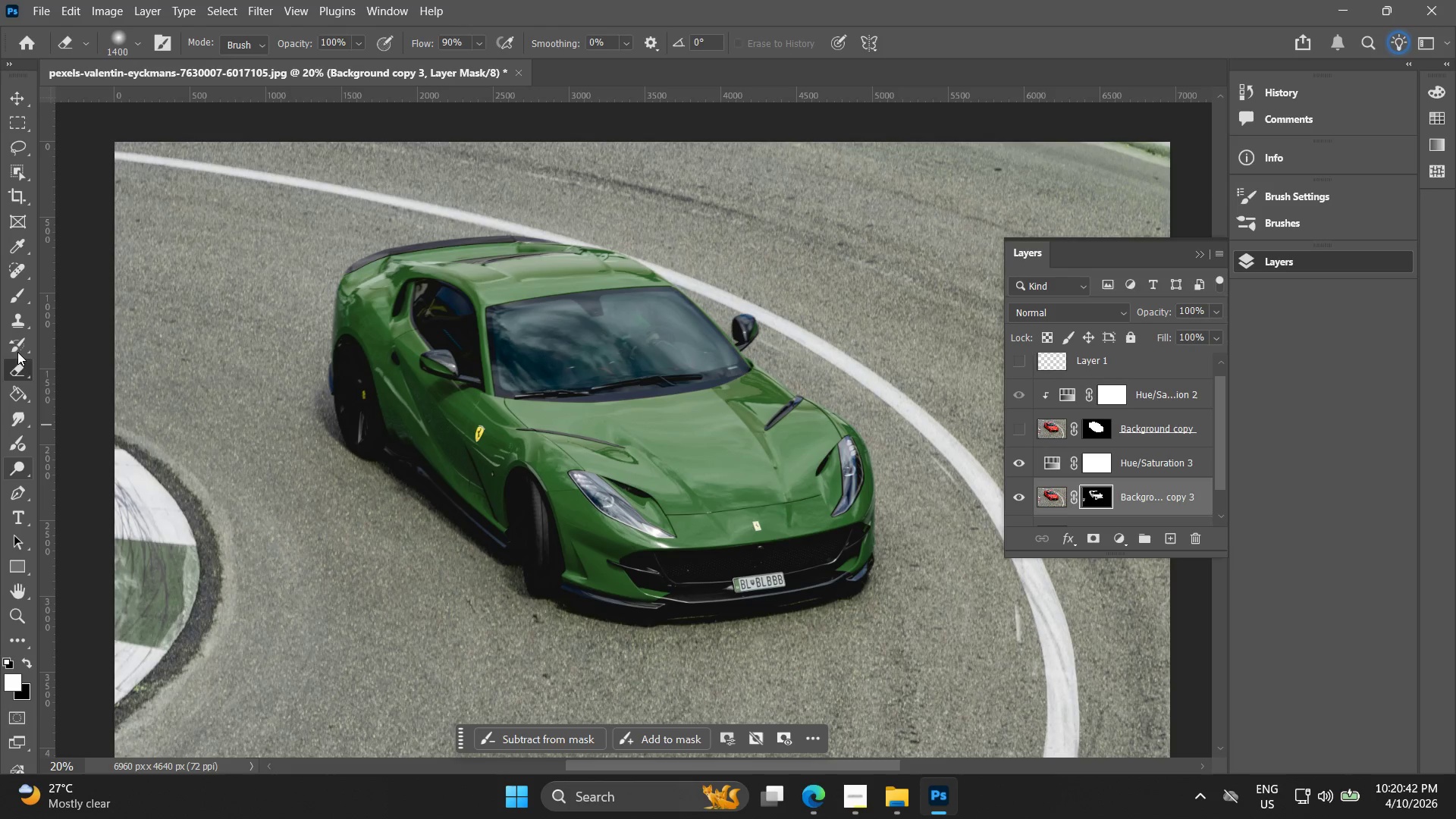 
left_click([23, 297])
 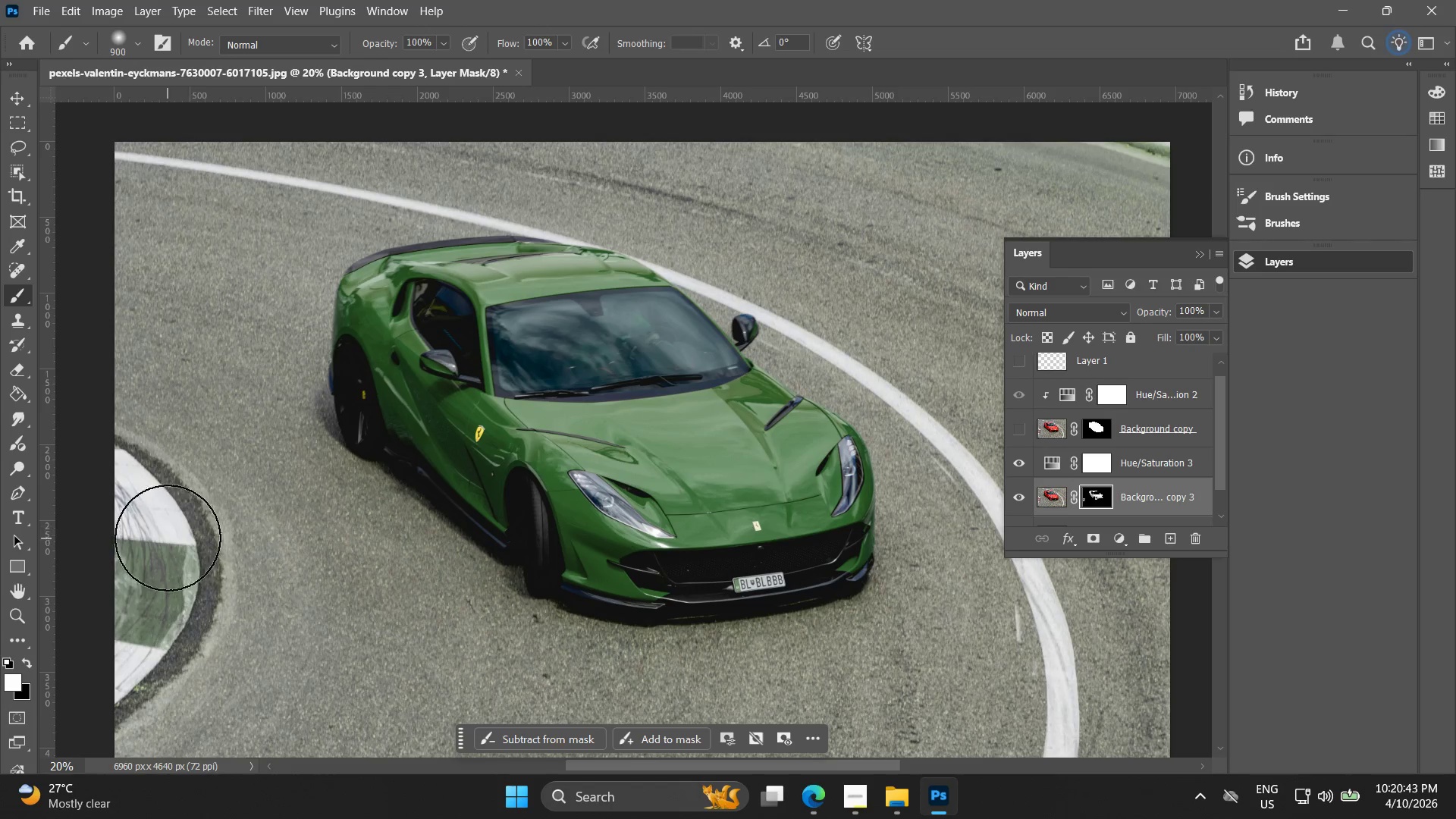 
left_click_drag(start_coordinate=[149, 500], to_coordinate=[164, 556])
 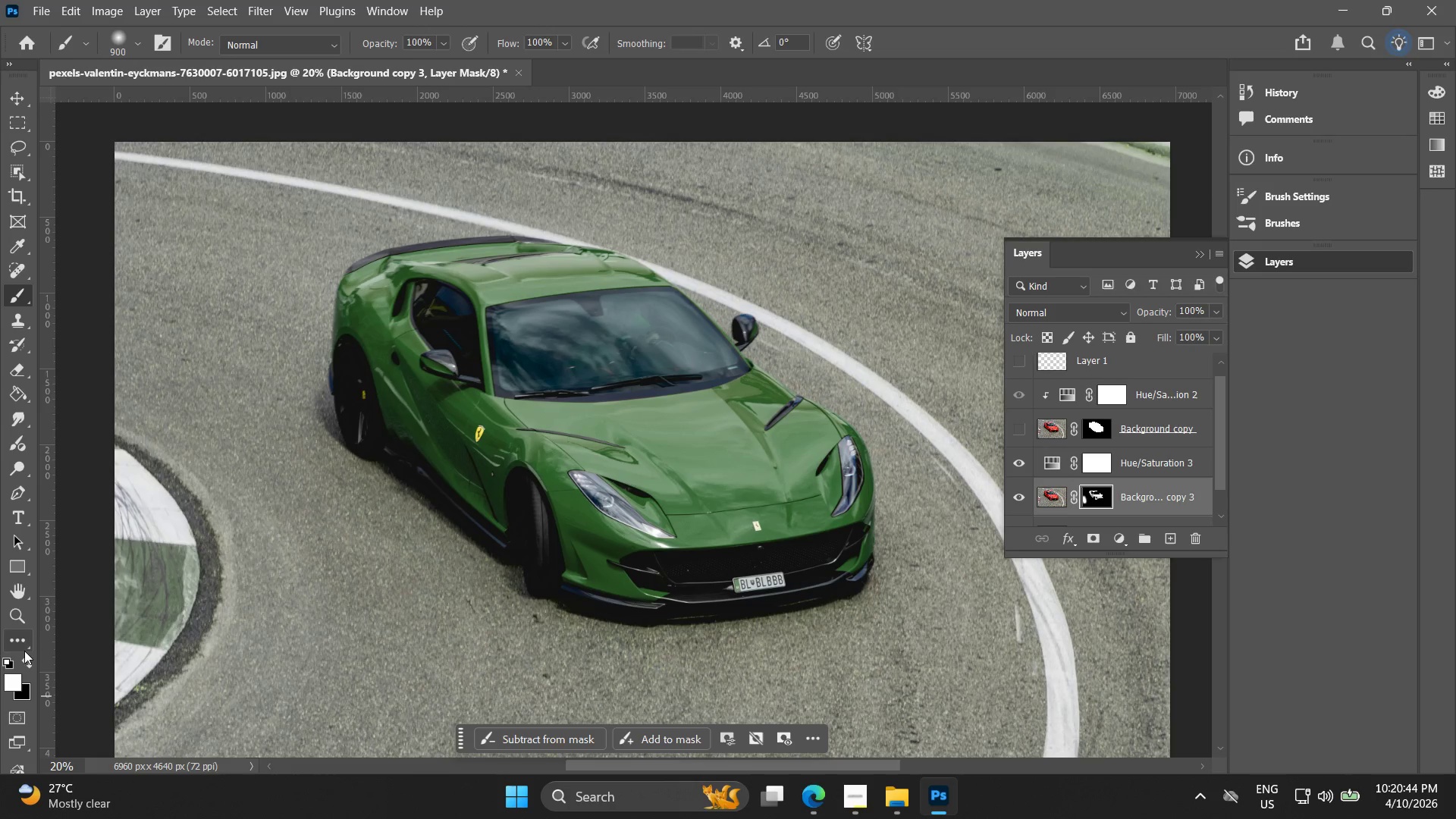 
left_click([24, 659])
 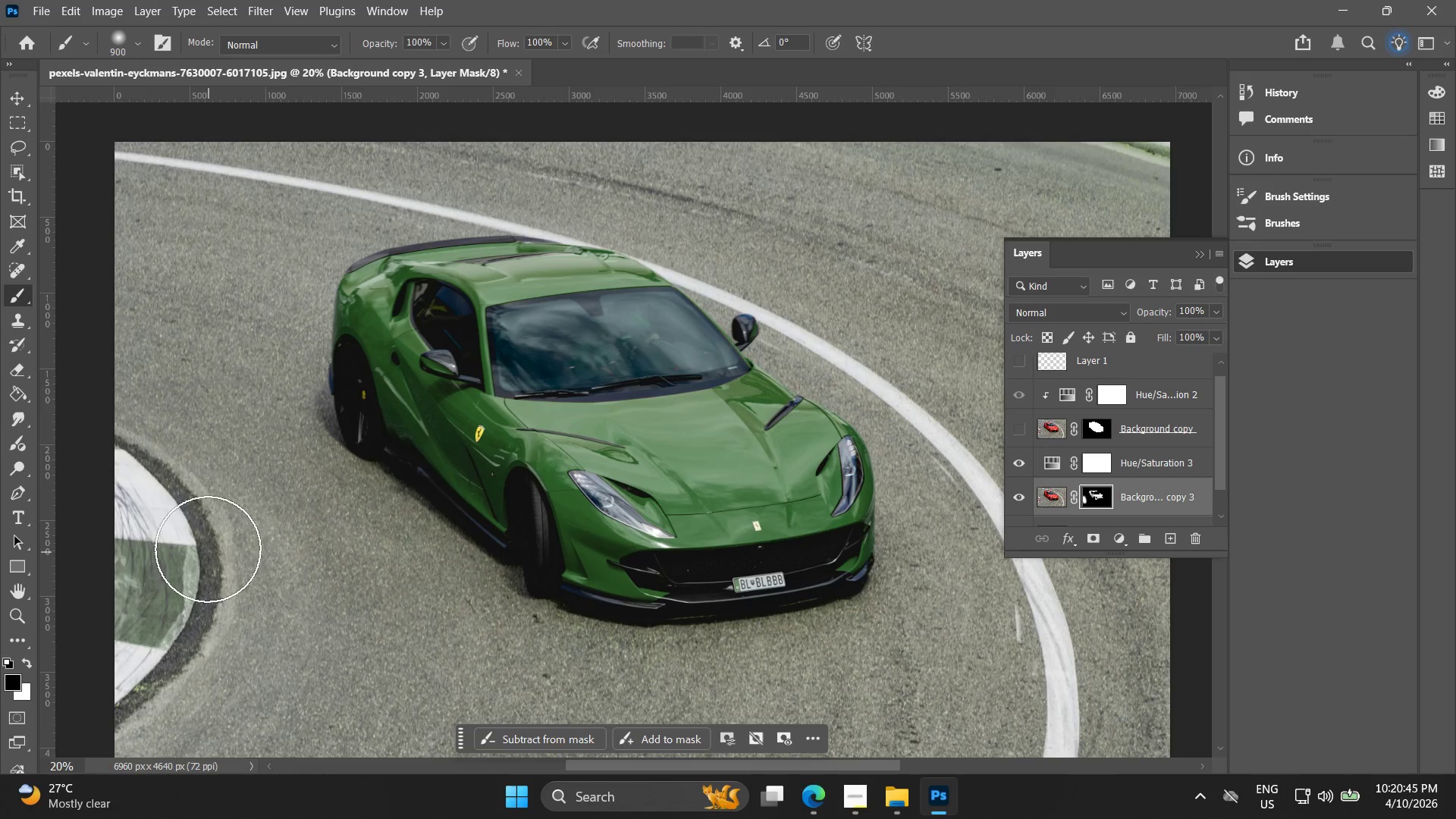 
left_click_drag(start_coordinate=[205, 545], to_coordinate=[171, 562])
 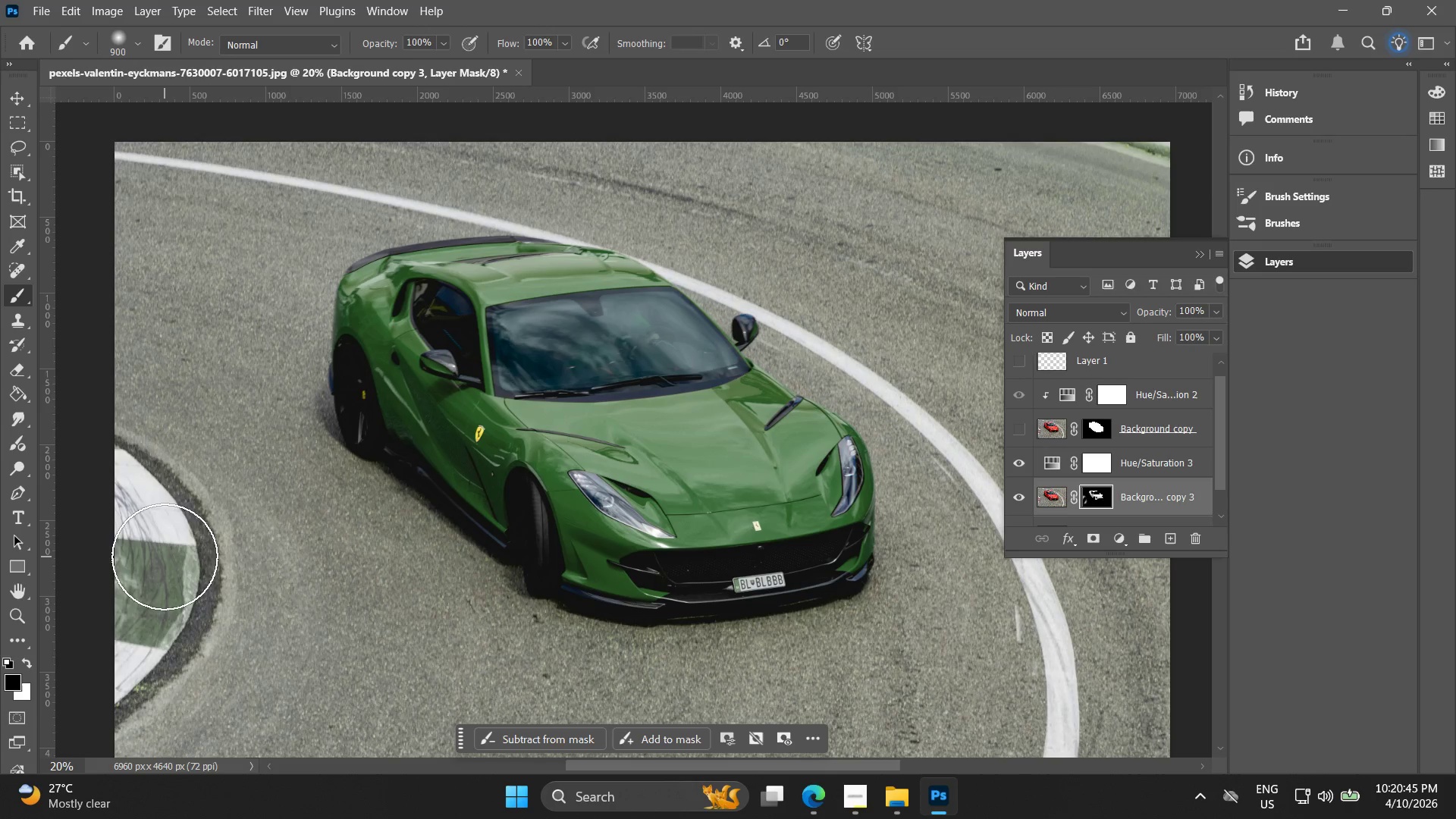 
left_click_drag(start_coordinate=[165, 557], to_coordinate=[171, 581])
 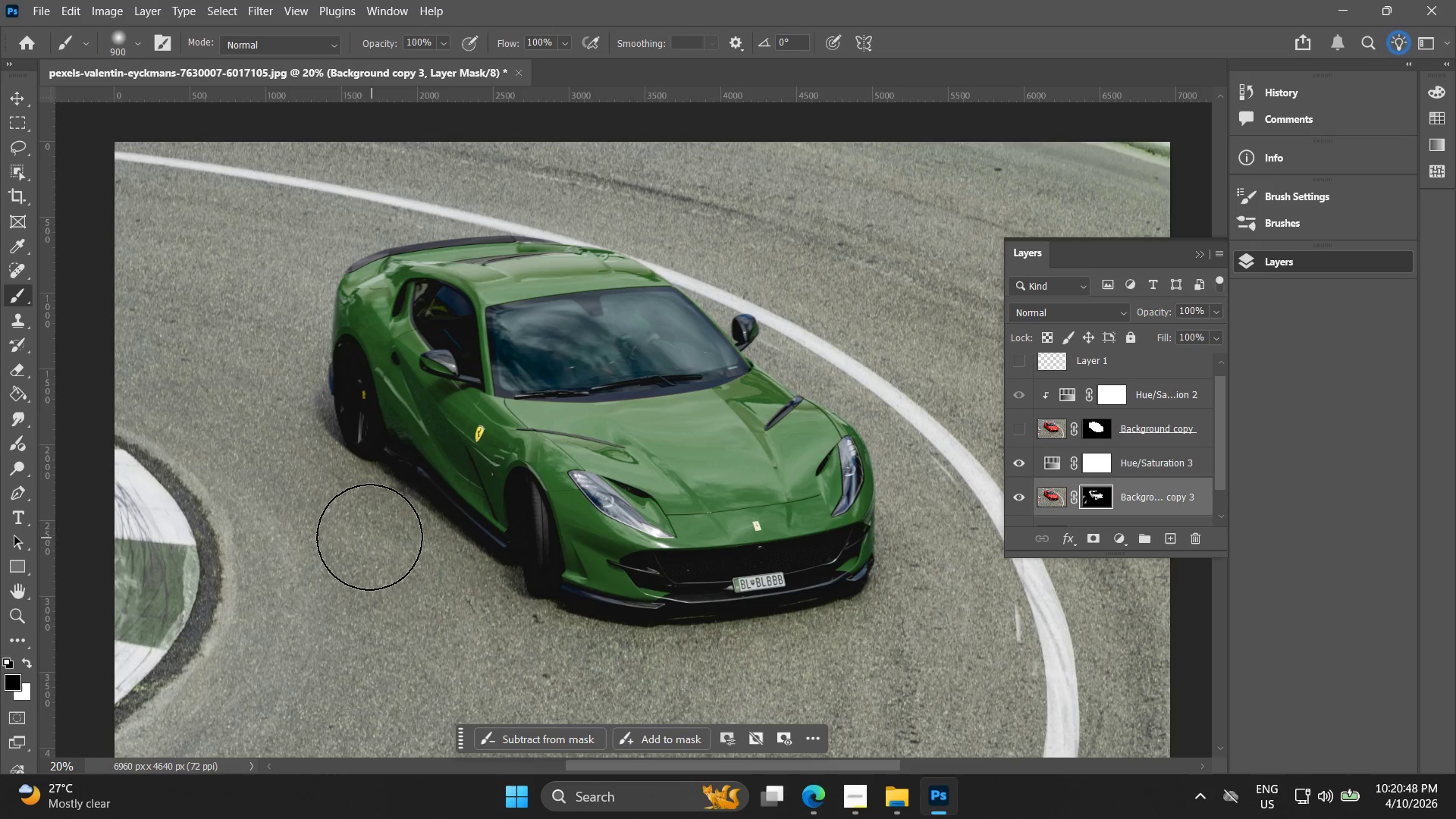 
right_click([1114, 465])
 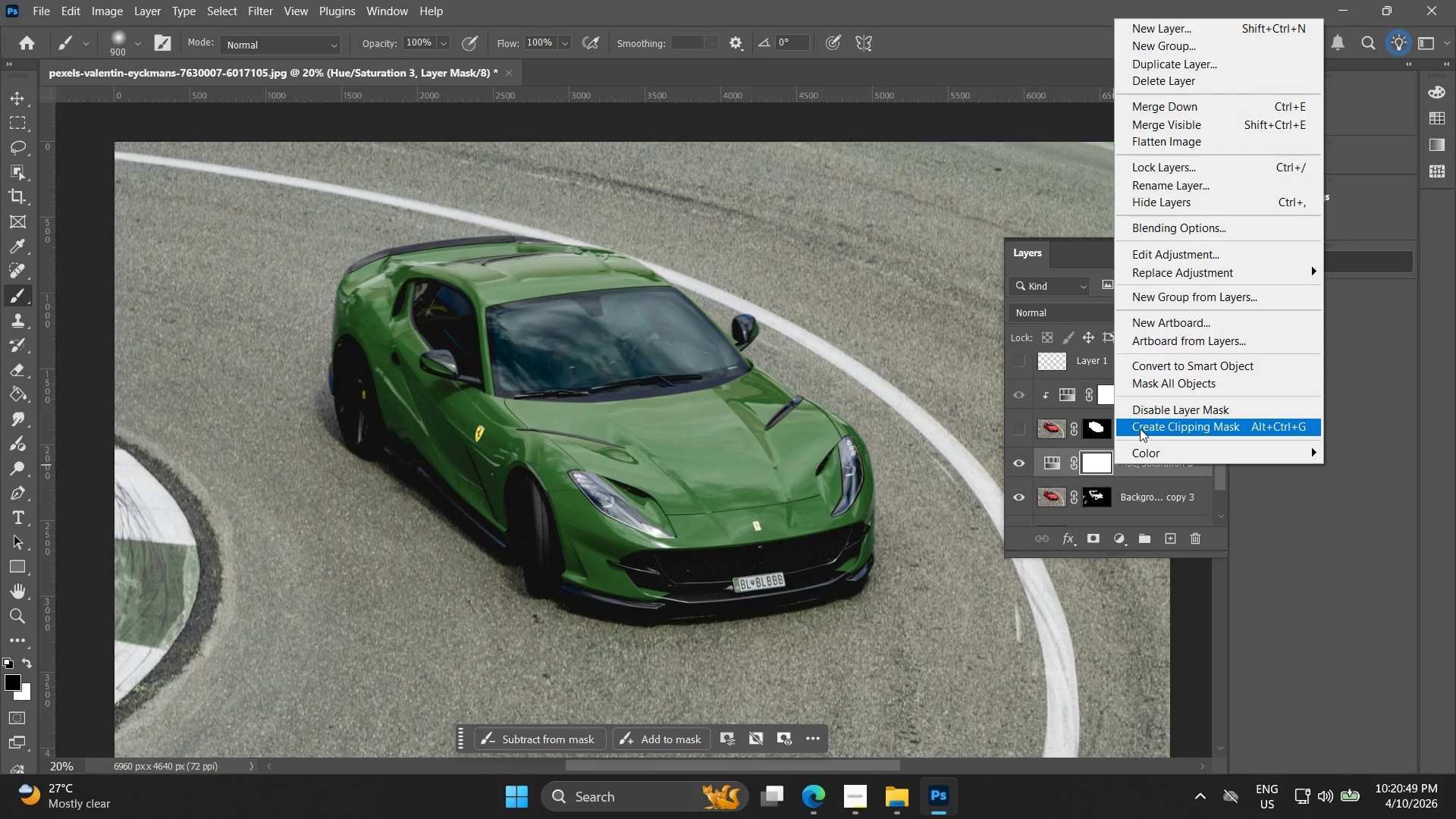 
left_click([1140, 428])
 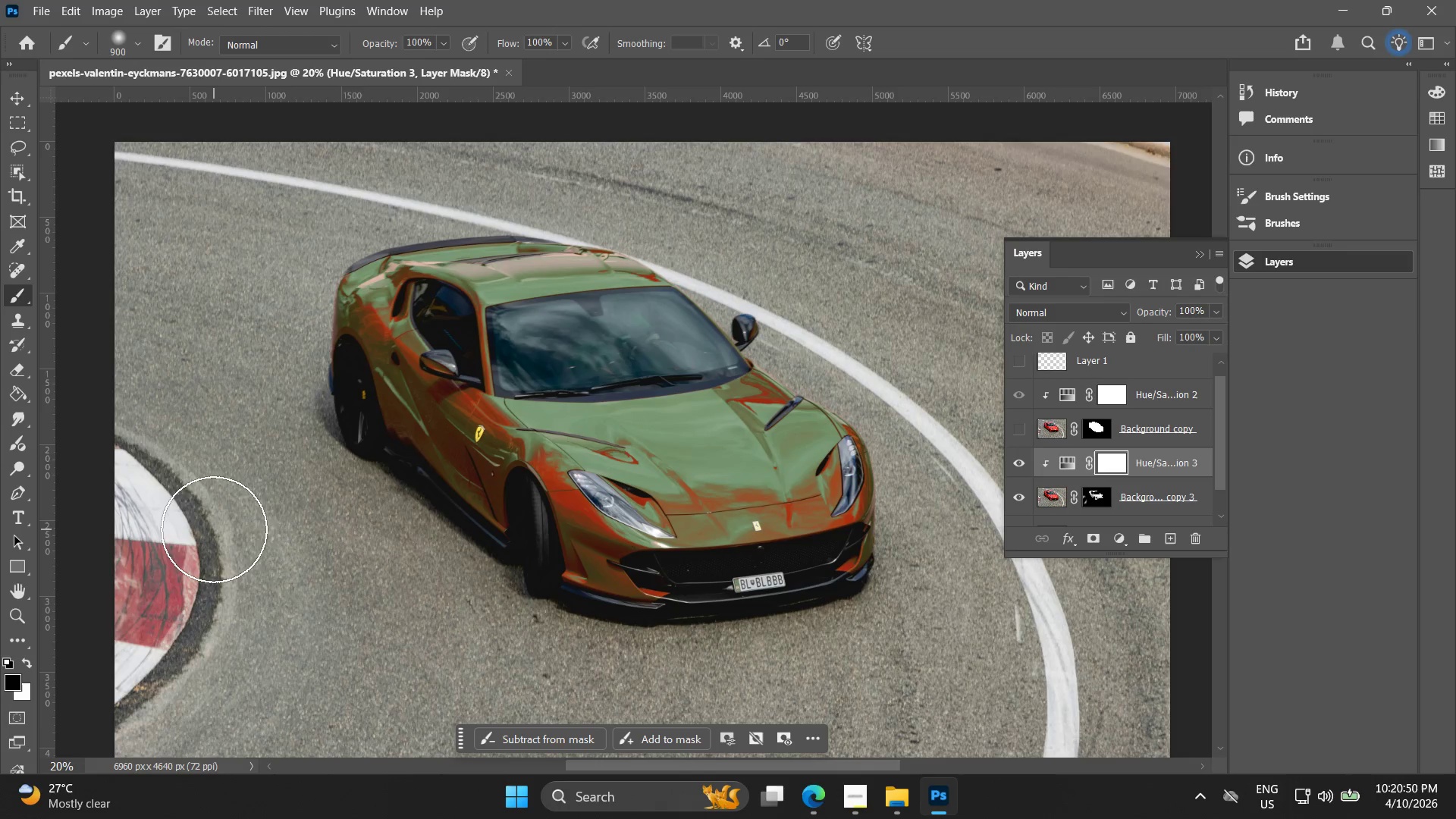 
key(Control+Z)
 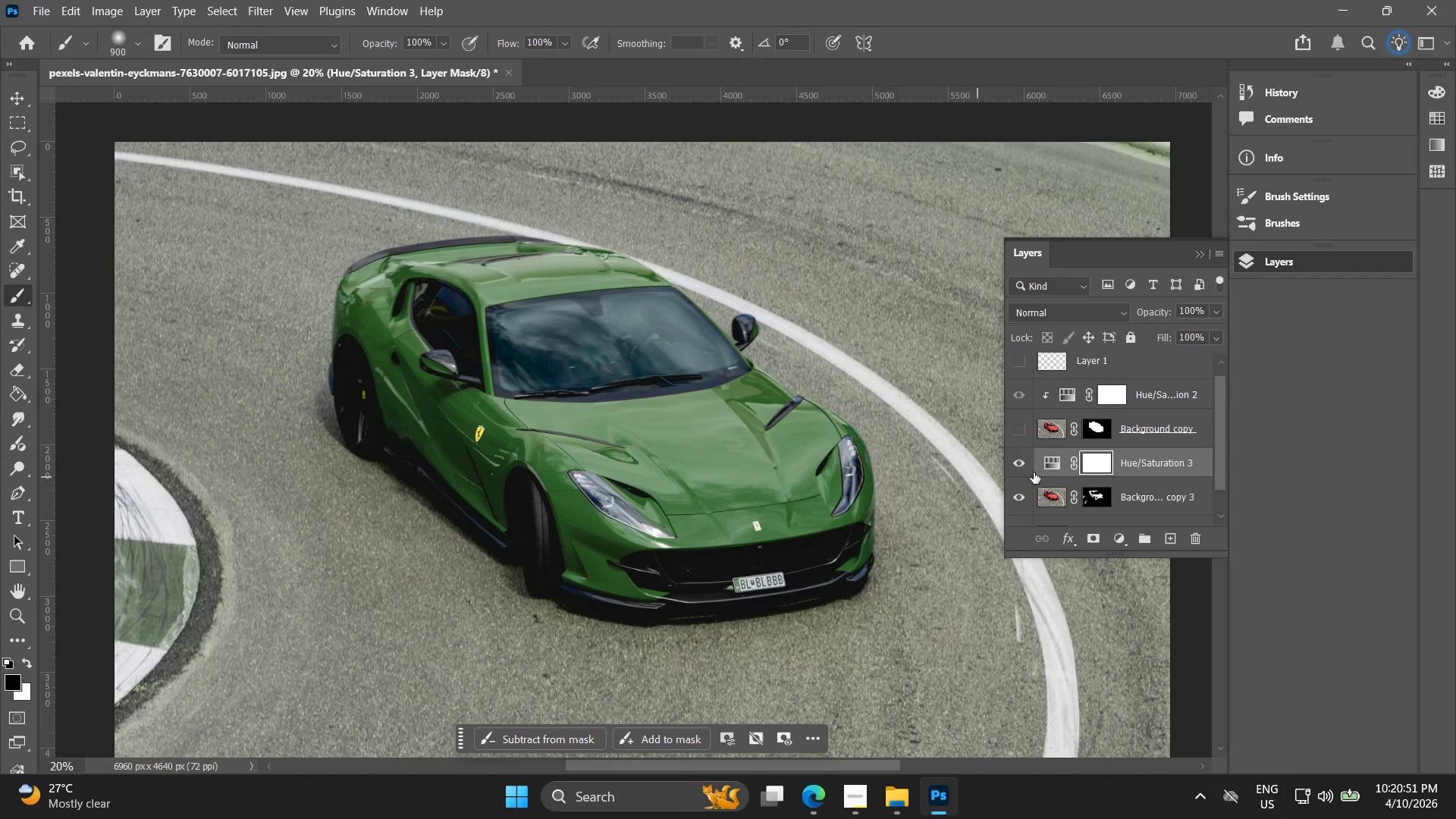 
scroll: coordinate [1075, 491], scroll_direction: down, amount: 2.0
 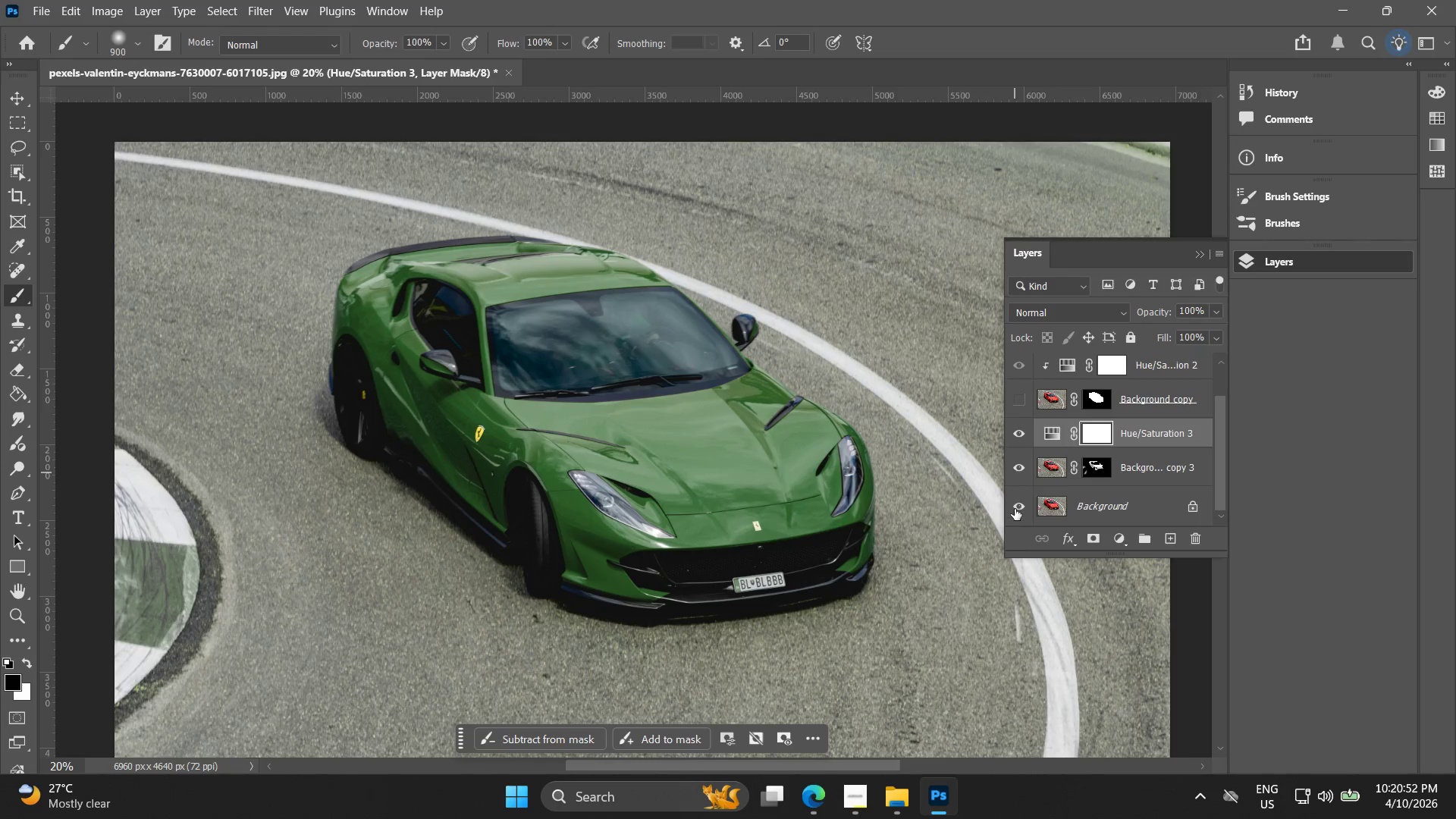 
left_click([1015, 509])
 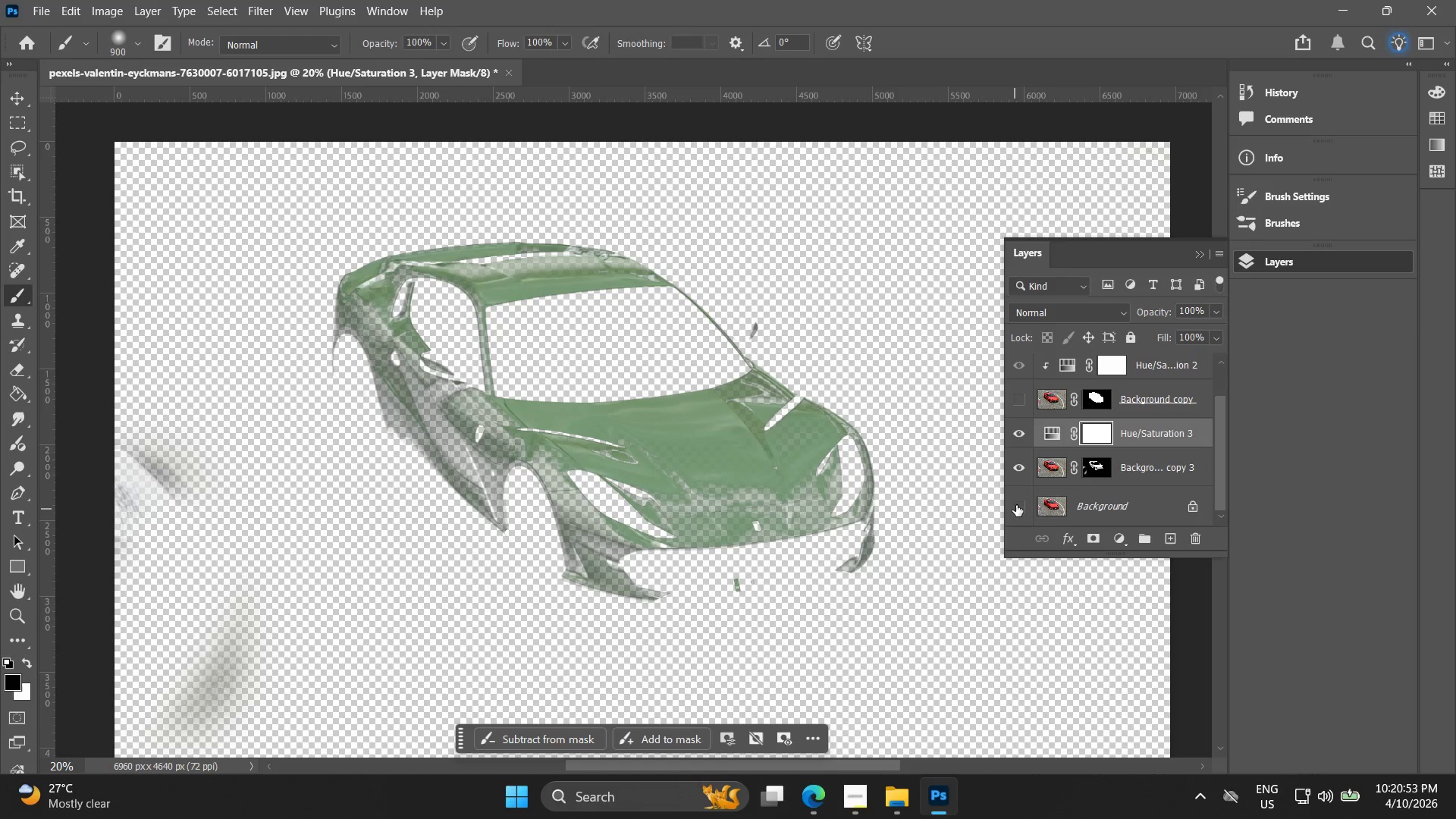 
left_click([1016, 505])
 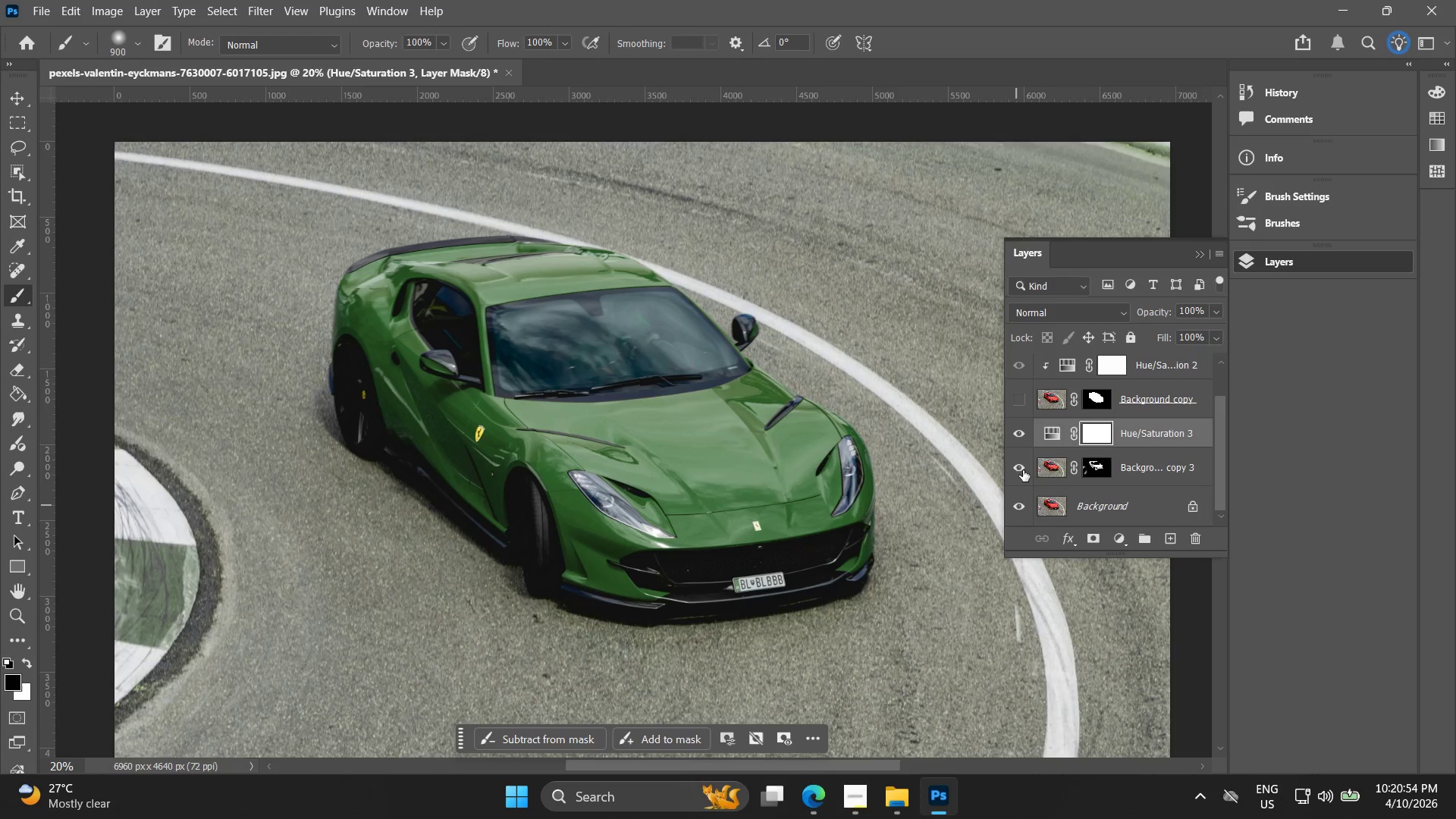 
left_click([1023, 470])
 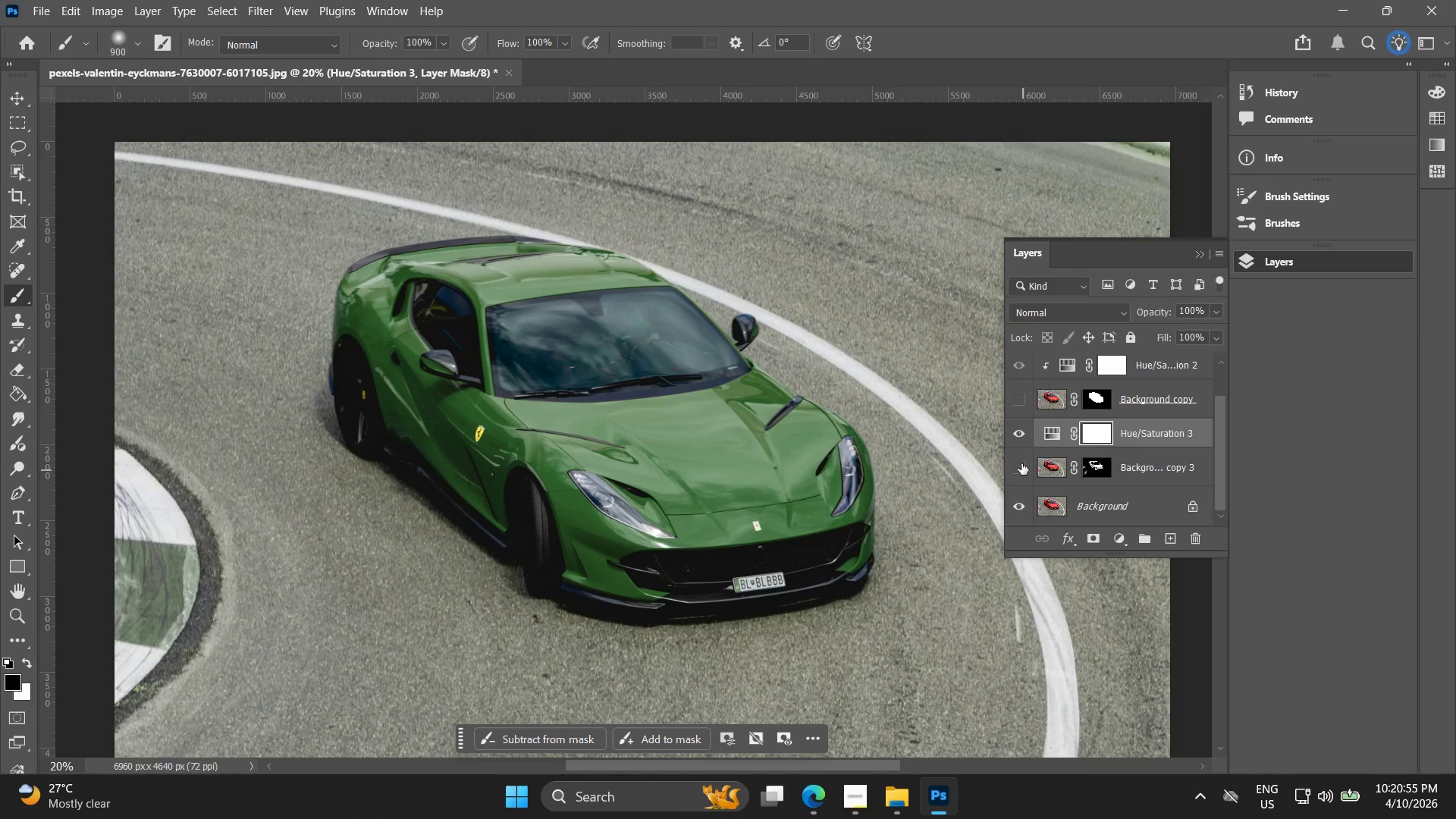 
left_click([1021, 463])
 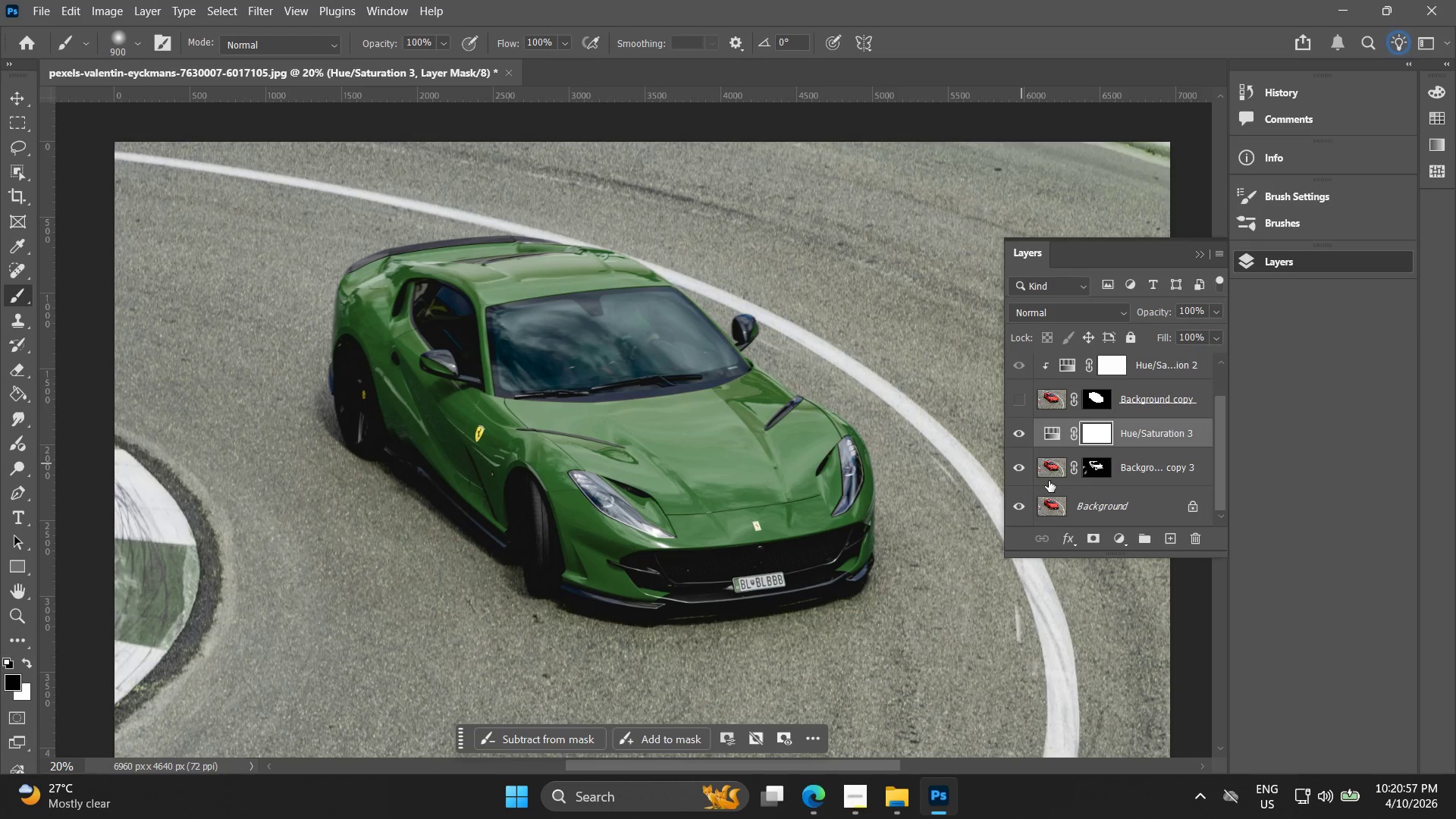 
left_click([1093, 501])
 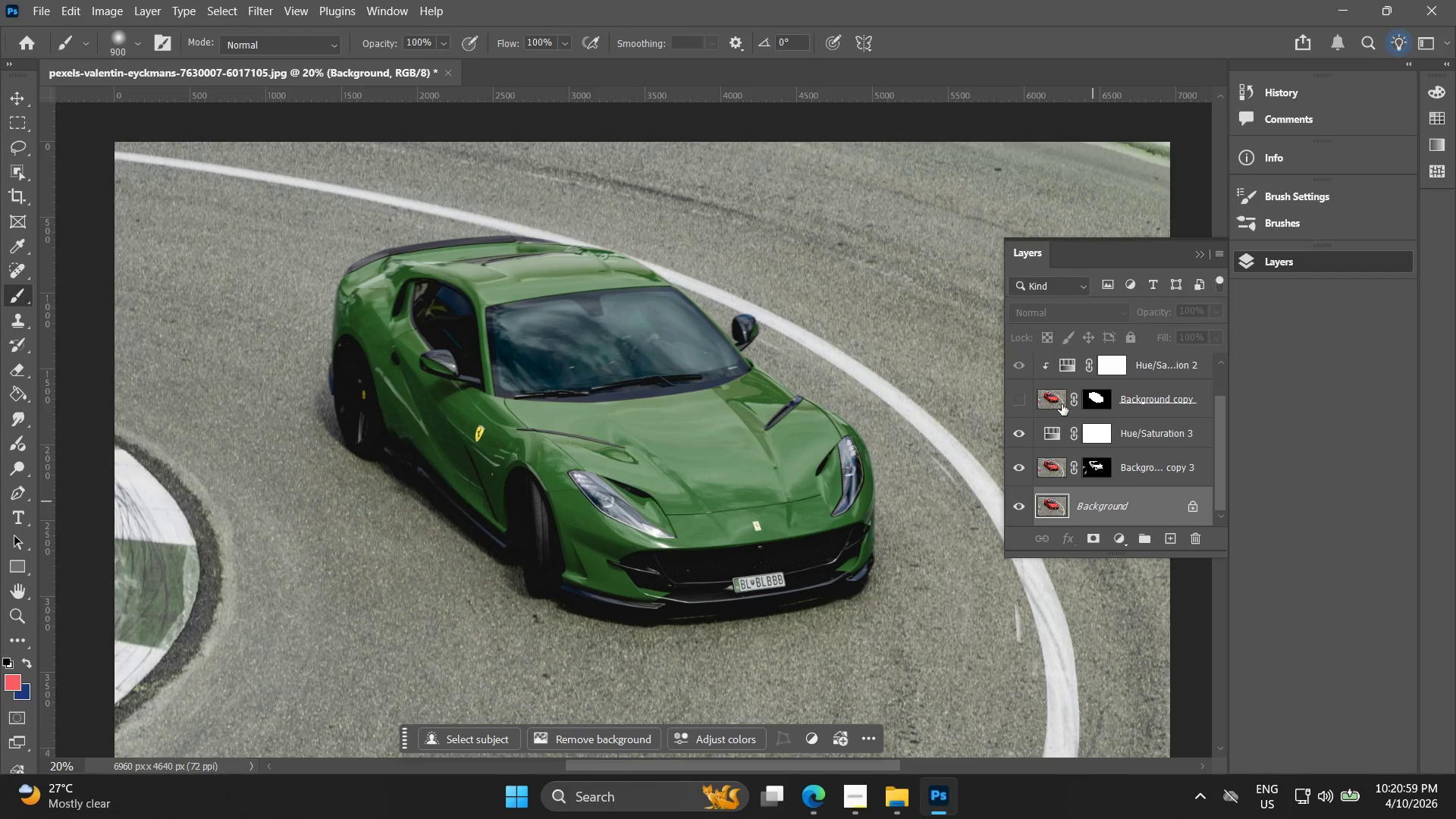 
left_click([1062, 402])
 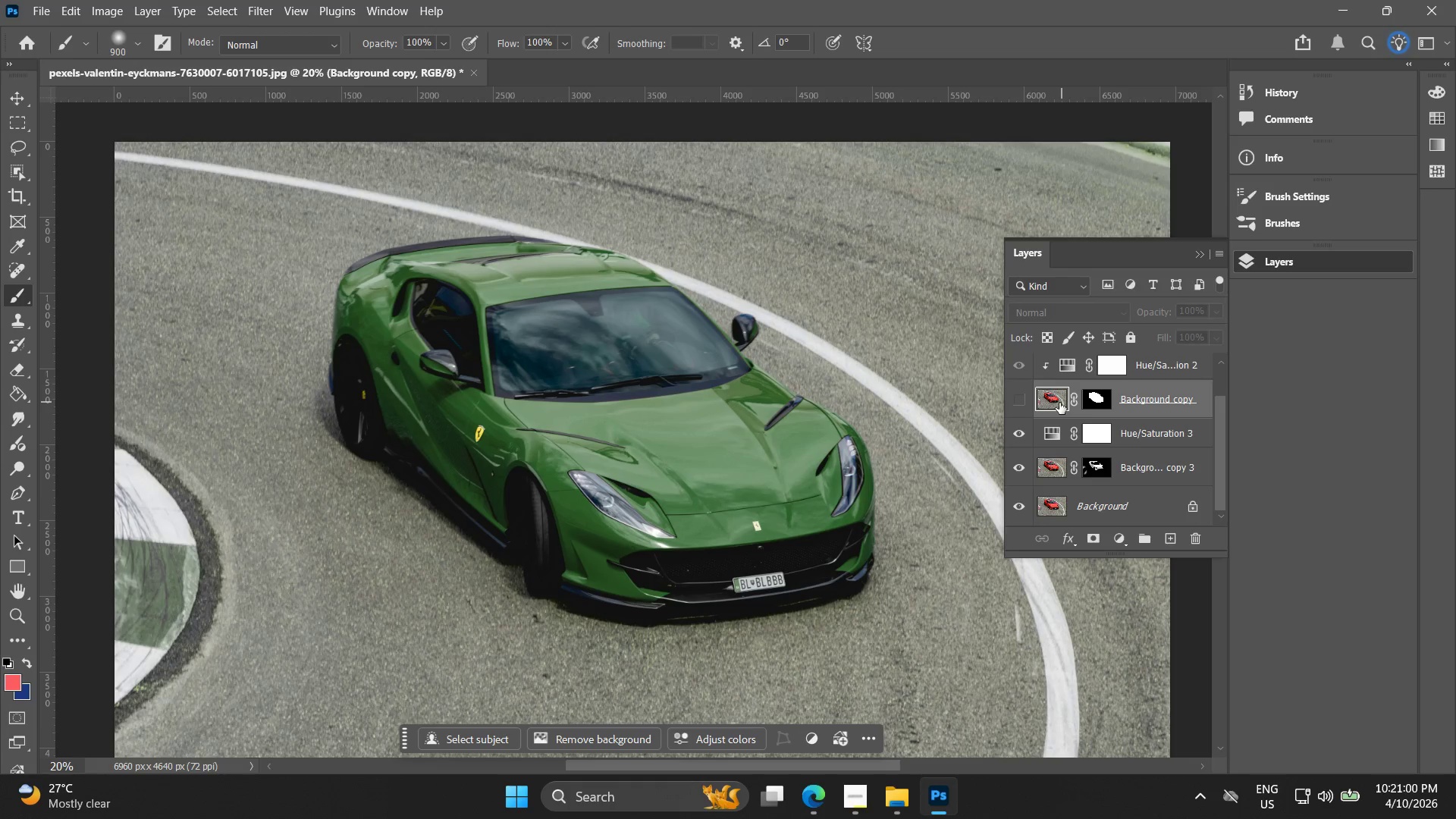 
left_click_drag(start_coordinate=[1059, 403], to_coordinate=[1063, 488])
 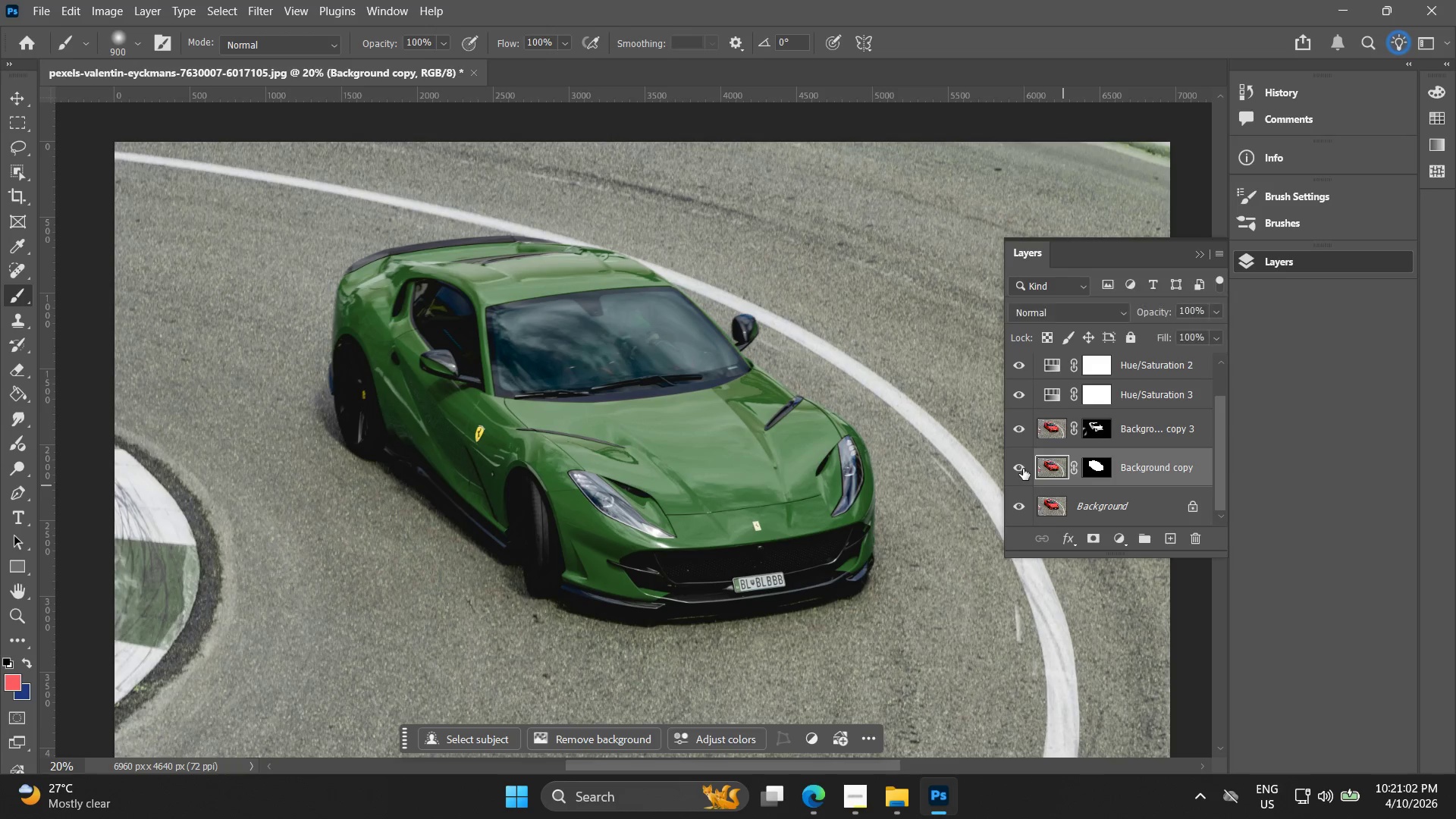 
double_click([1028, 508])
 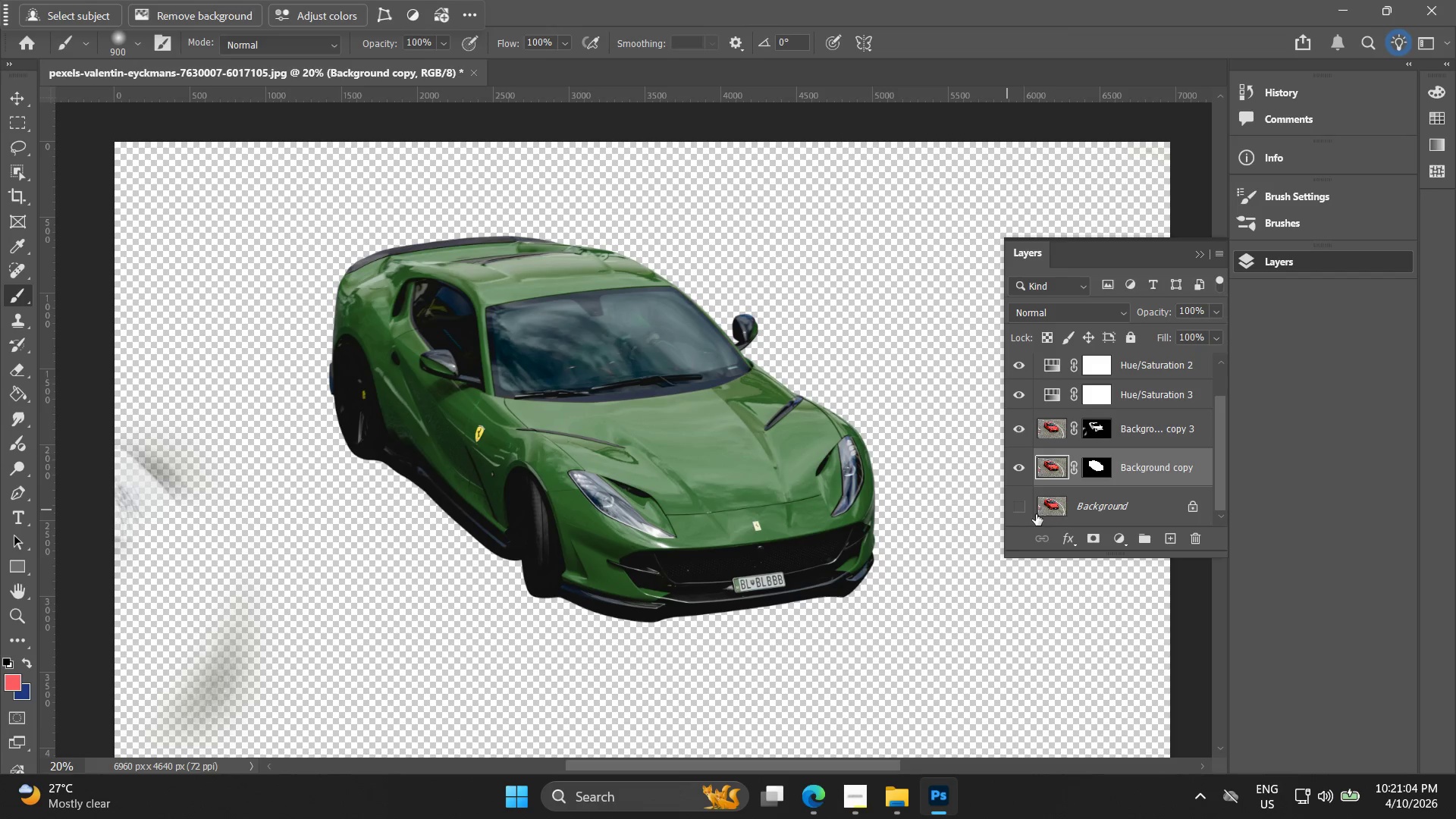 
left_click([1023, 507])
 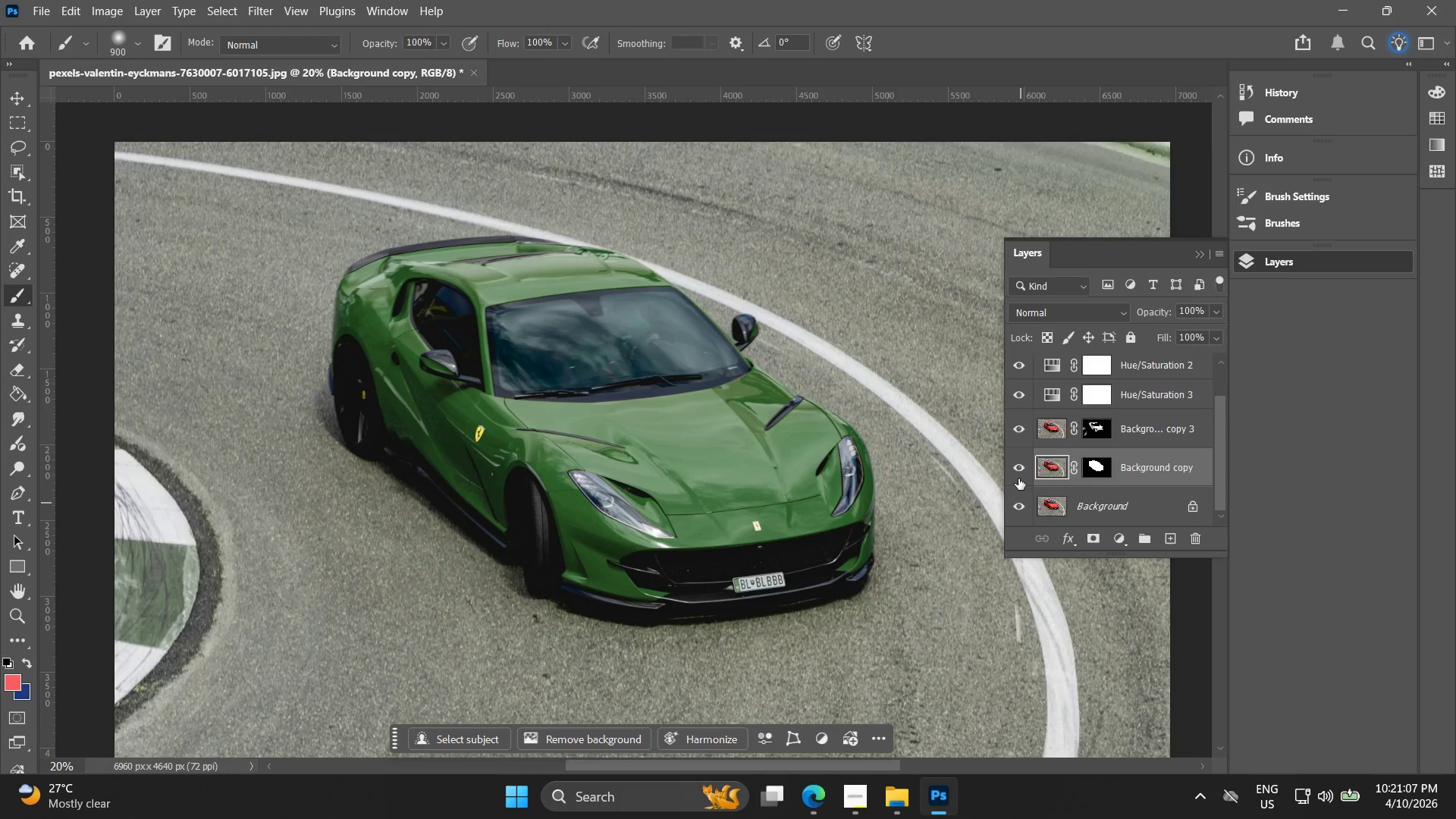 
left_click_drag(start_coordinate=[184, 520], to_coordinate=[176, 579])
 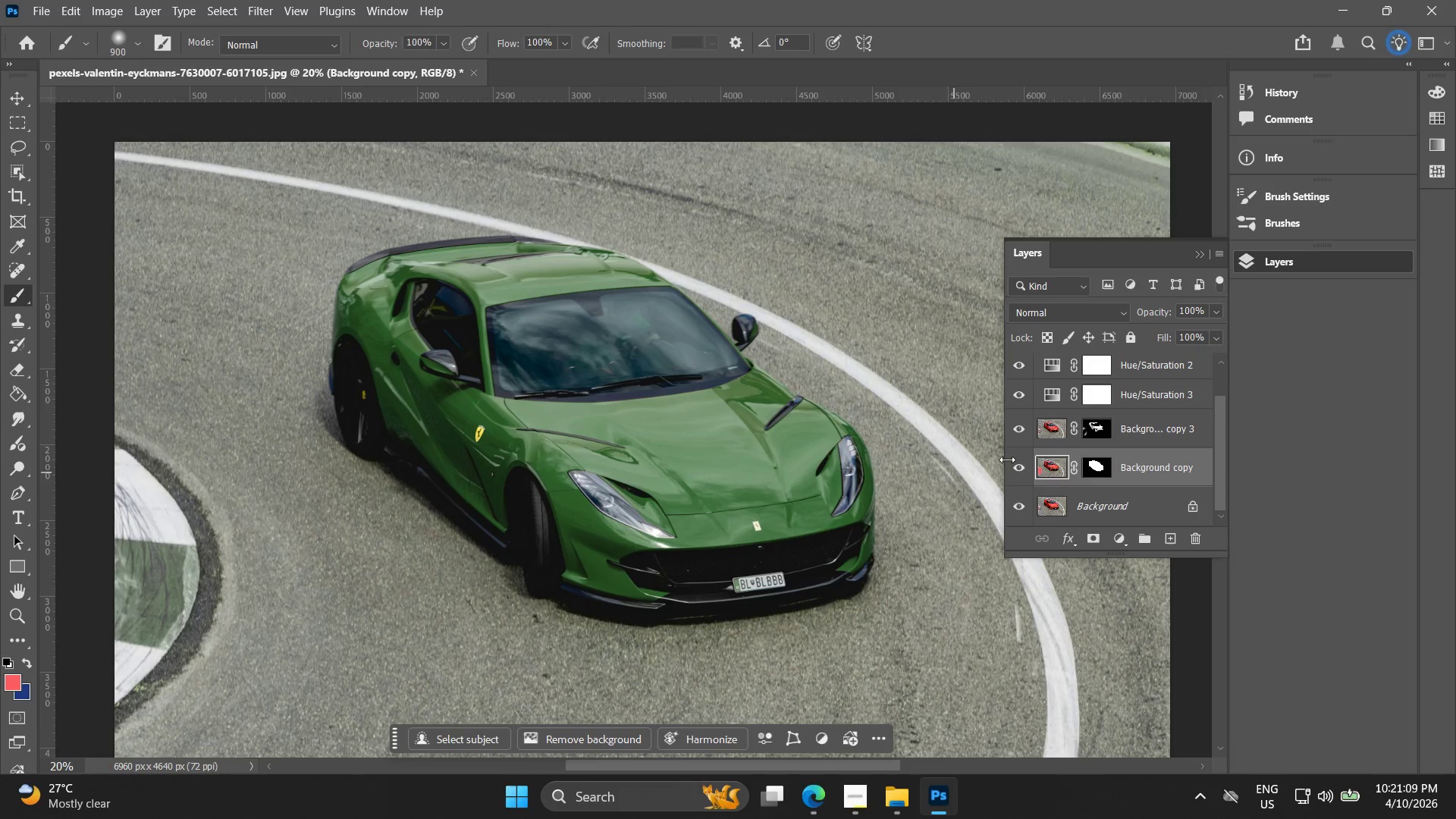 
key(Control+Z)
 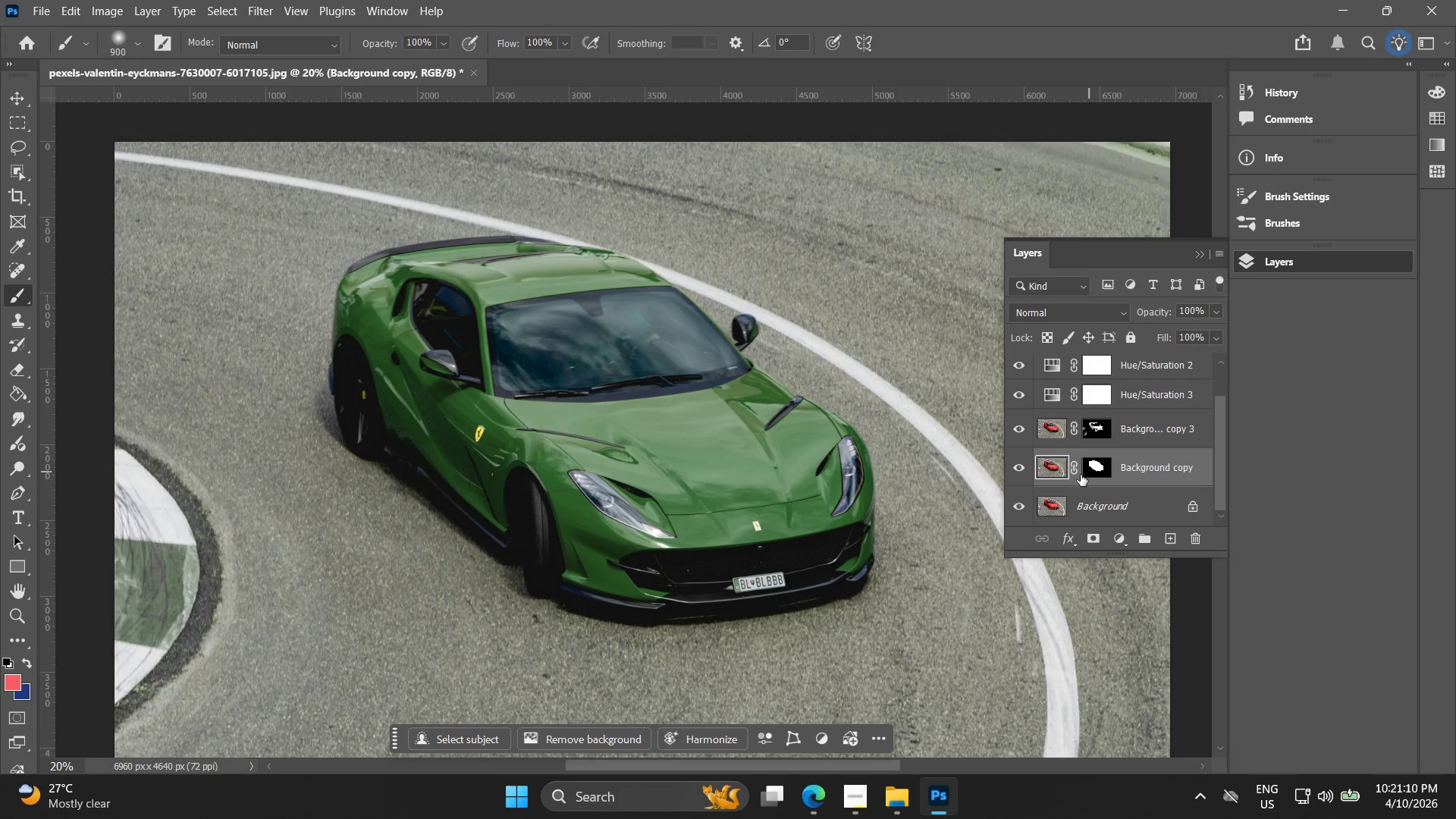 
key(Control+Z)
 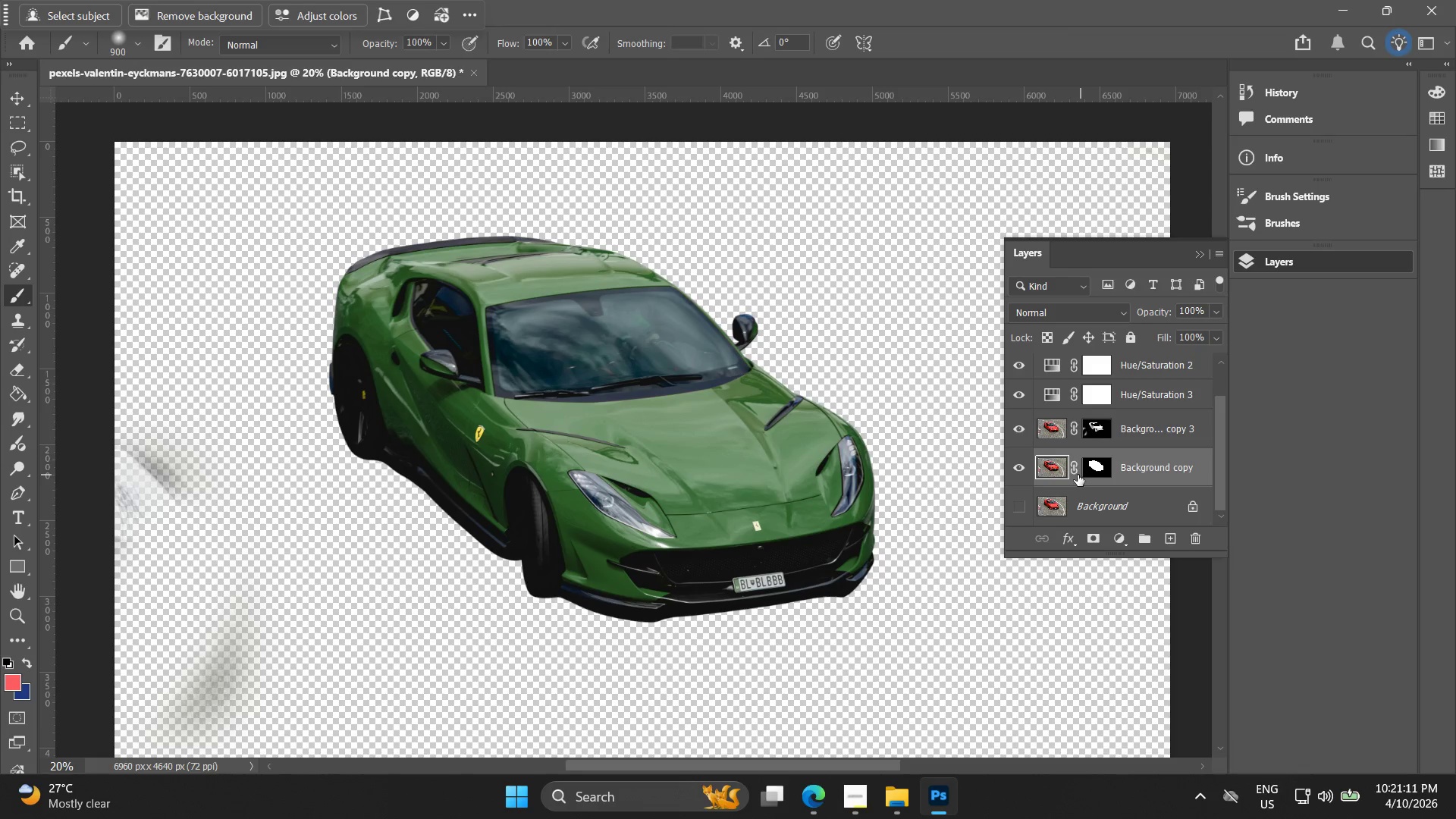 
key(Control+Shift+Z)
 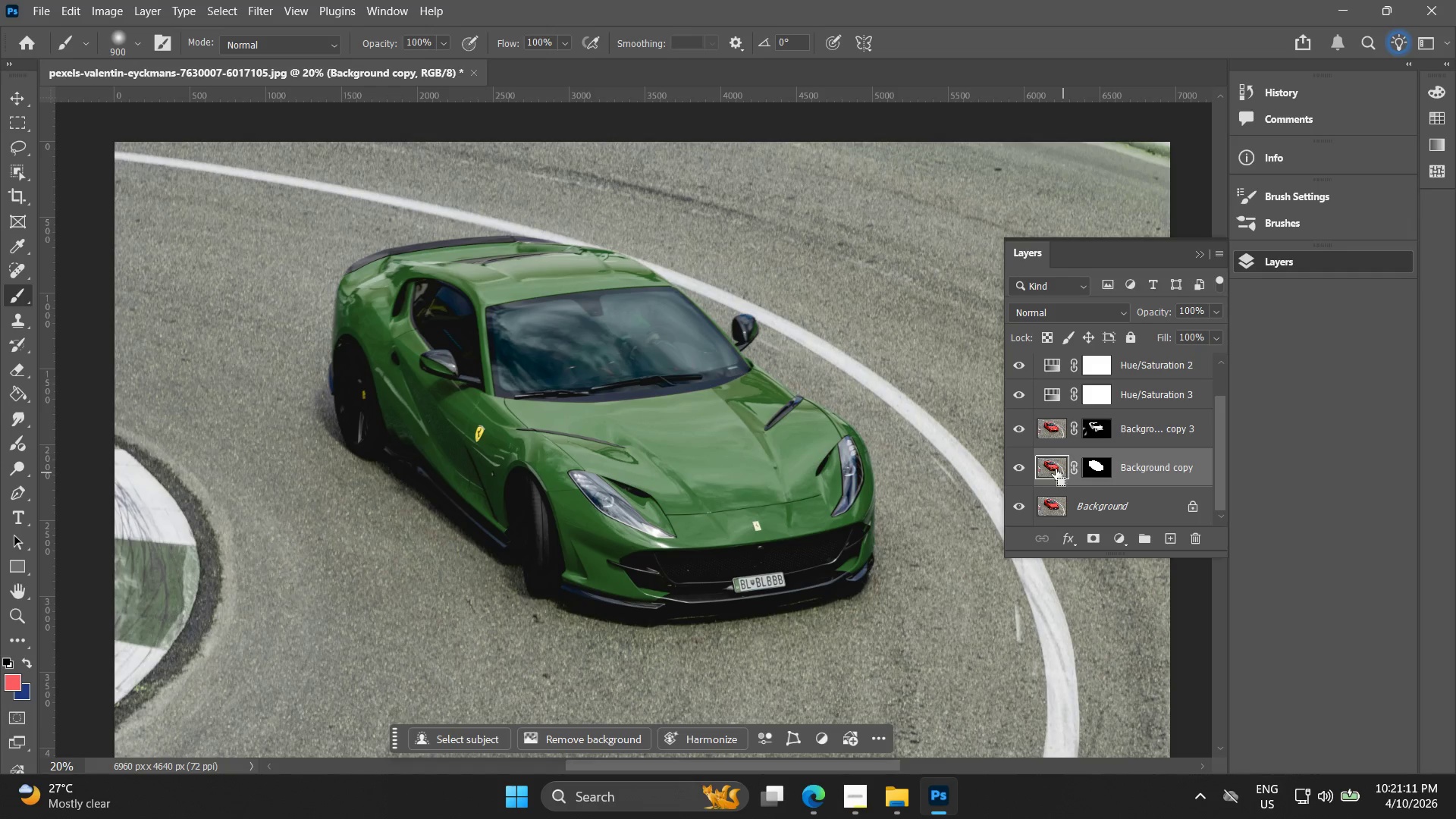 
key(Control+Z)
 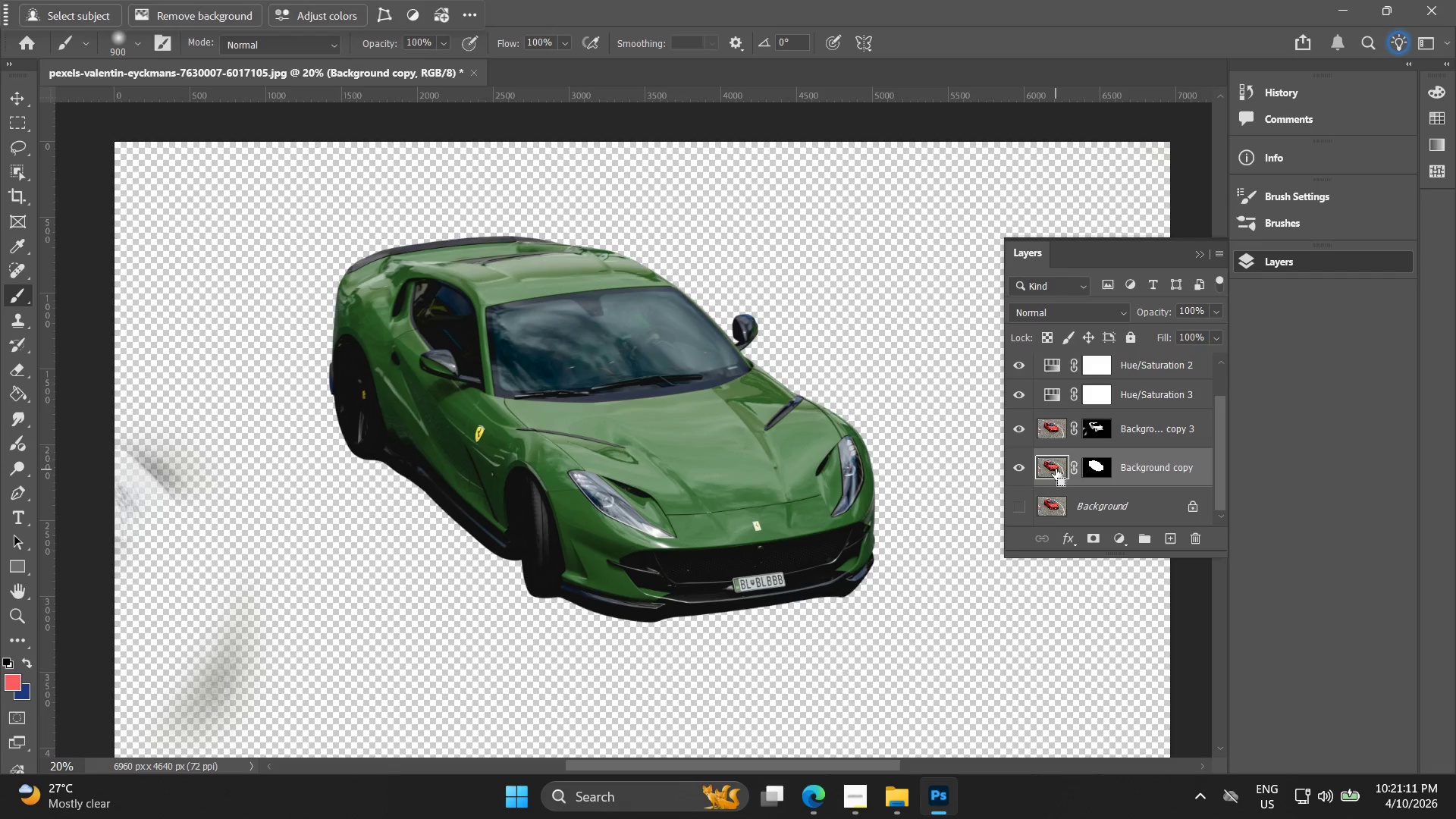 
key(Control+Z)
 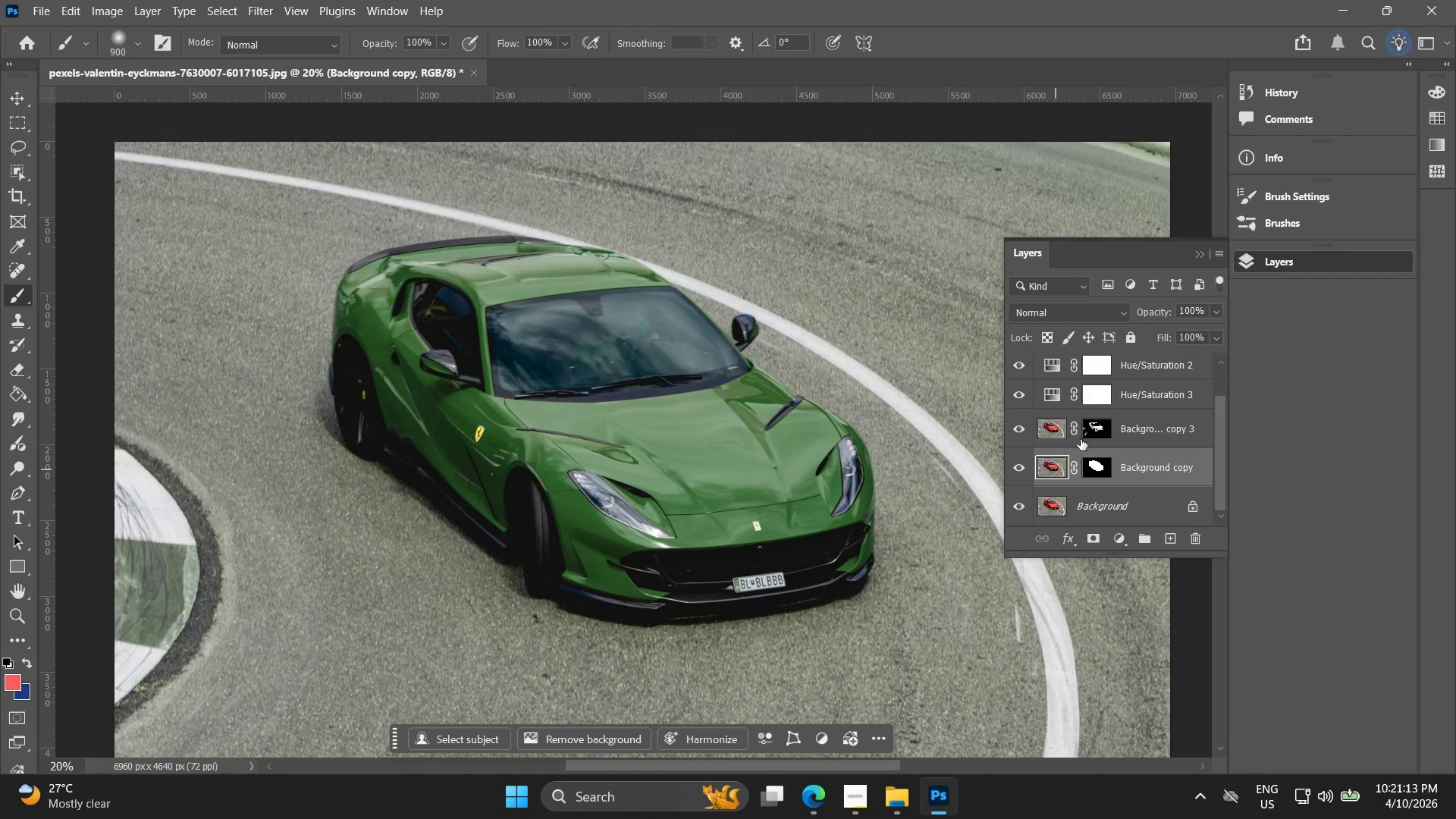 
left_click([1088, 425])
 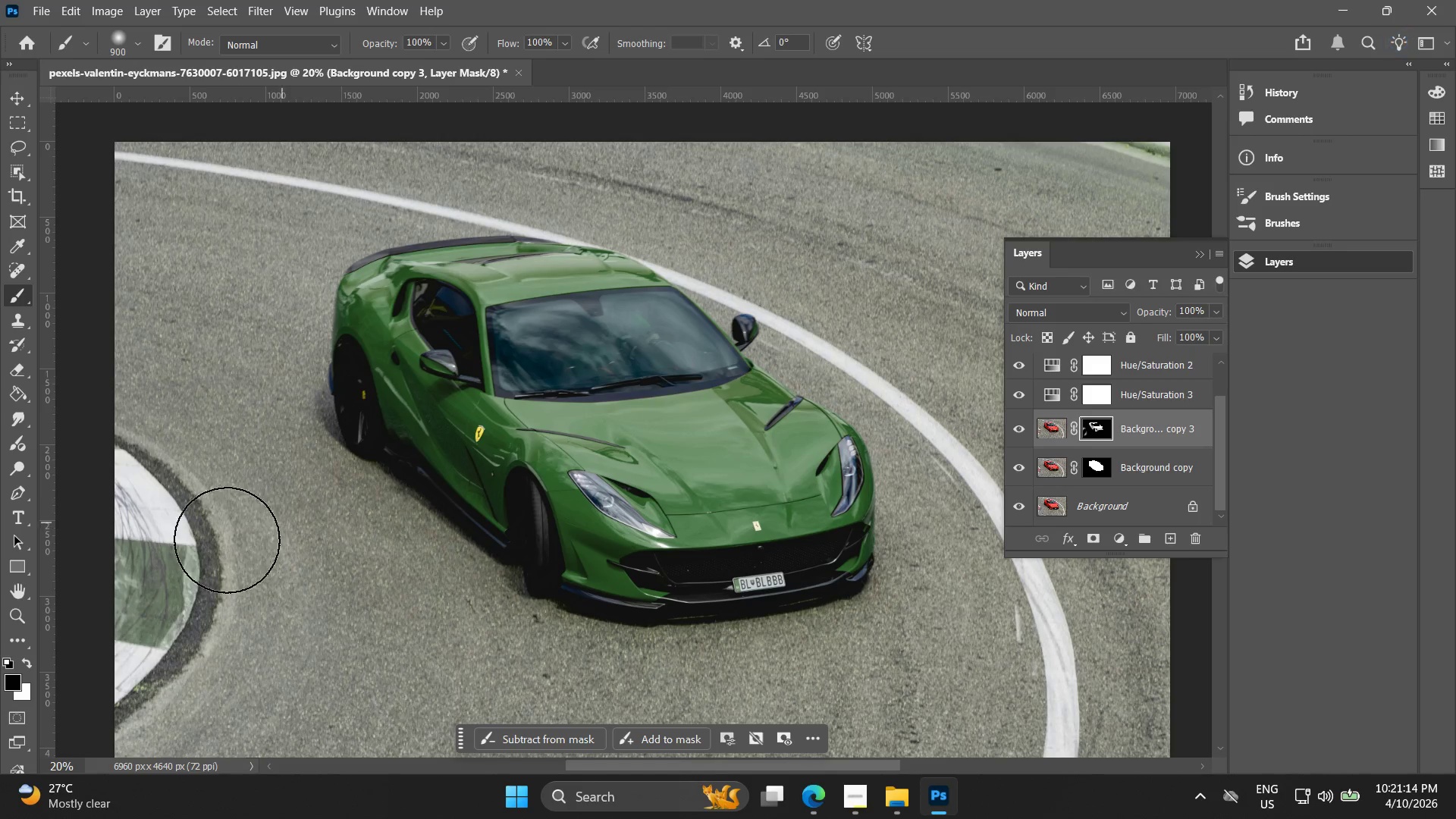 
left_click_drag(start_coordinate=[168, 541], to_coordinate=[153, 594])
 